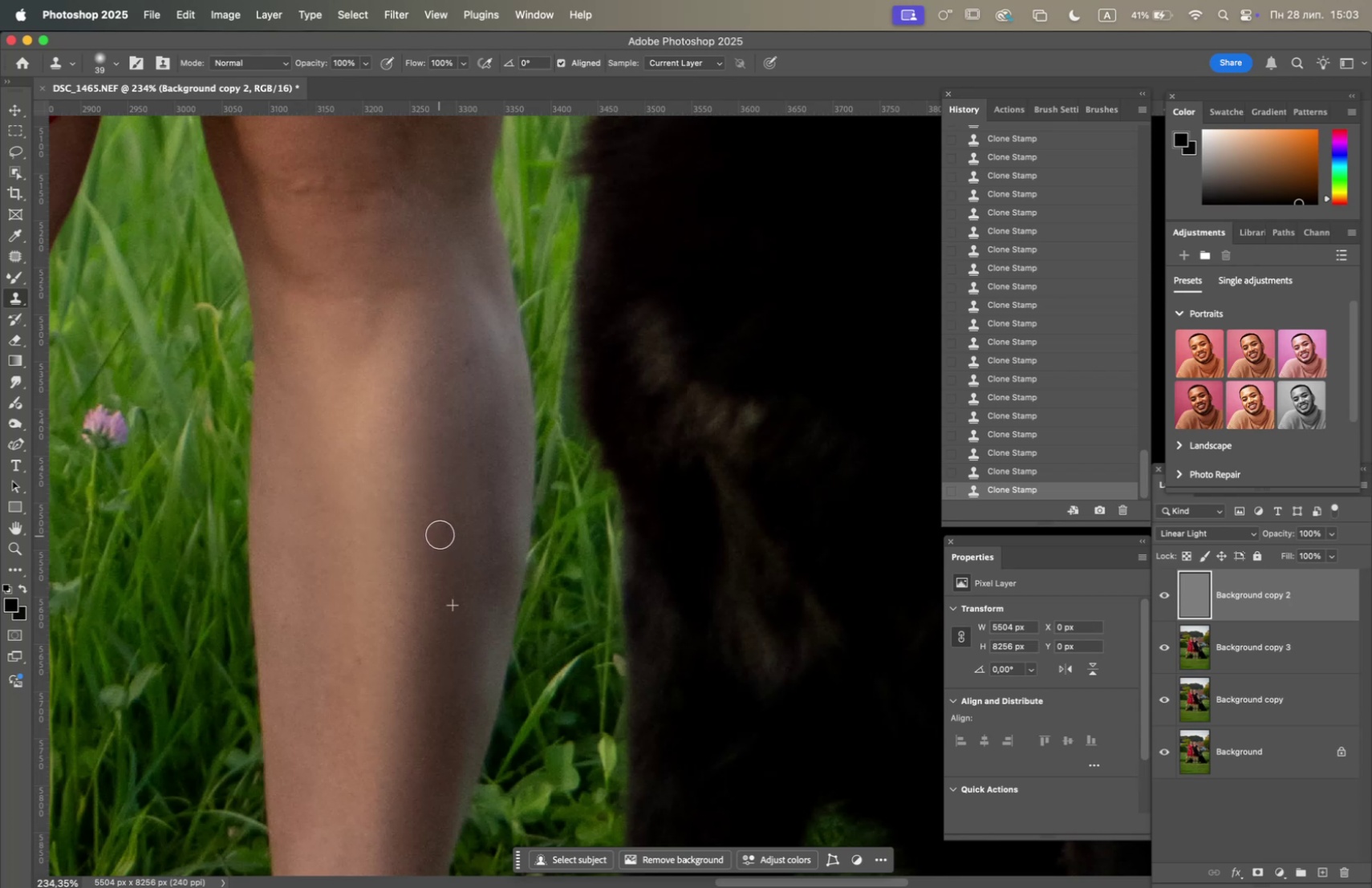 
triple_click([441, 530])
 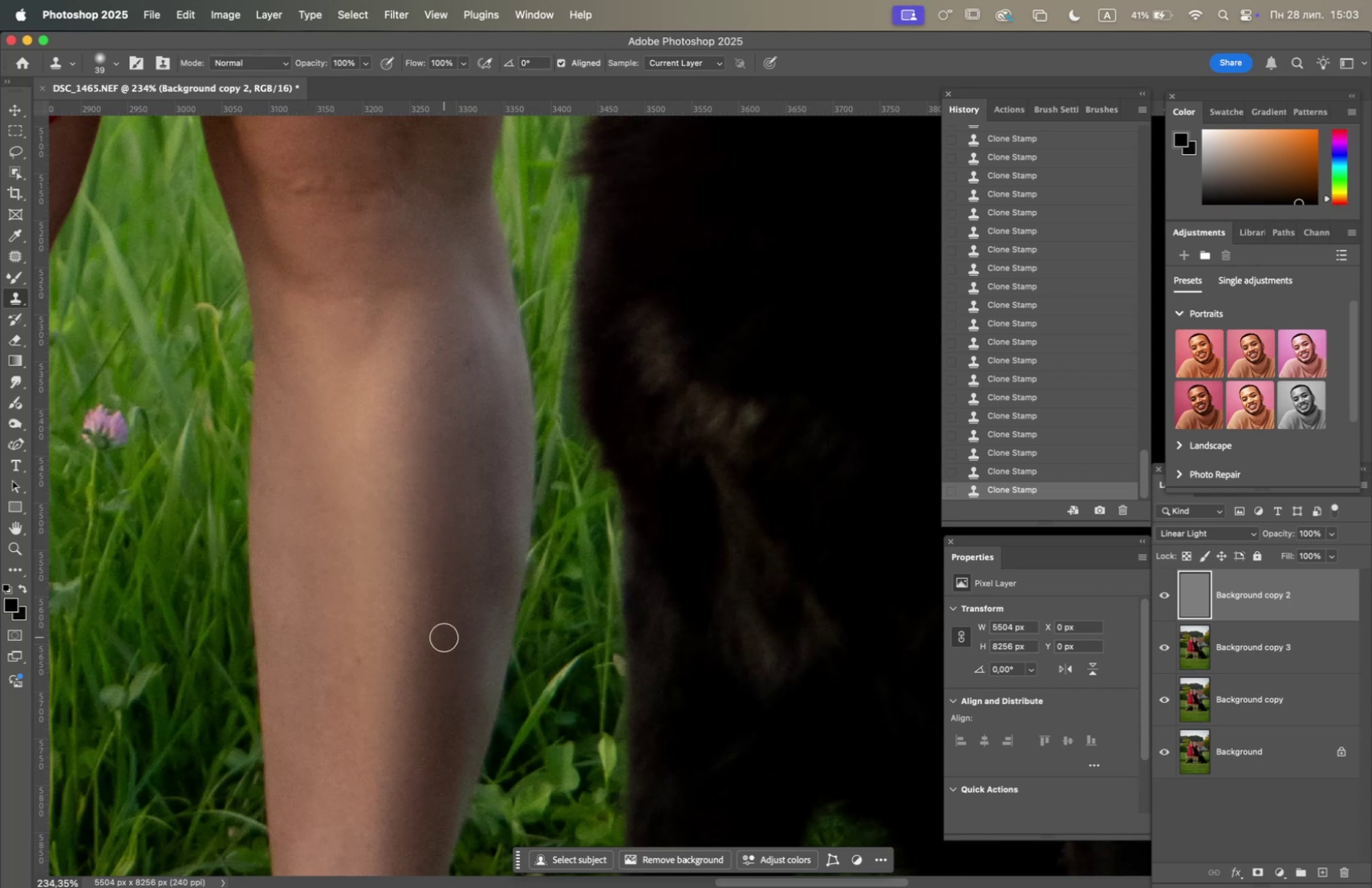 
hold_key(key=OptionLeft, duration=1.02)
 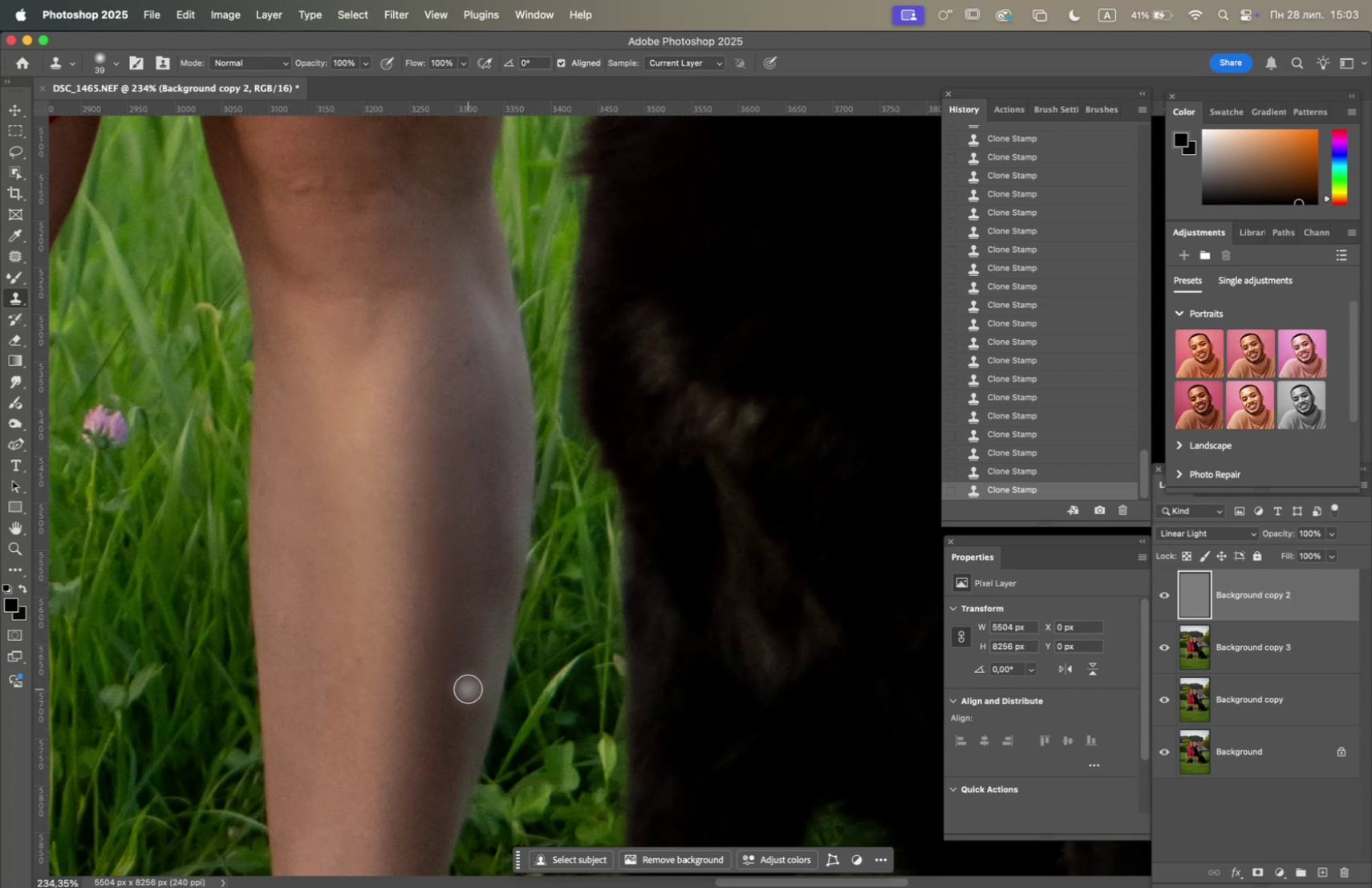 
hold_key(key=OptionLeft, duration=0.98)
 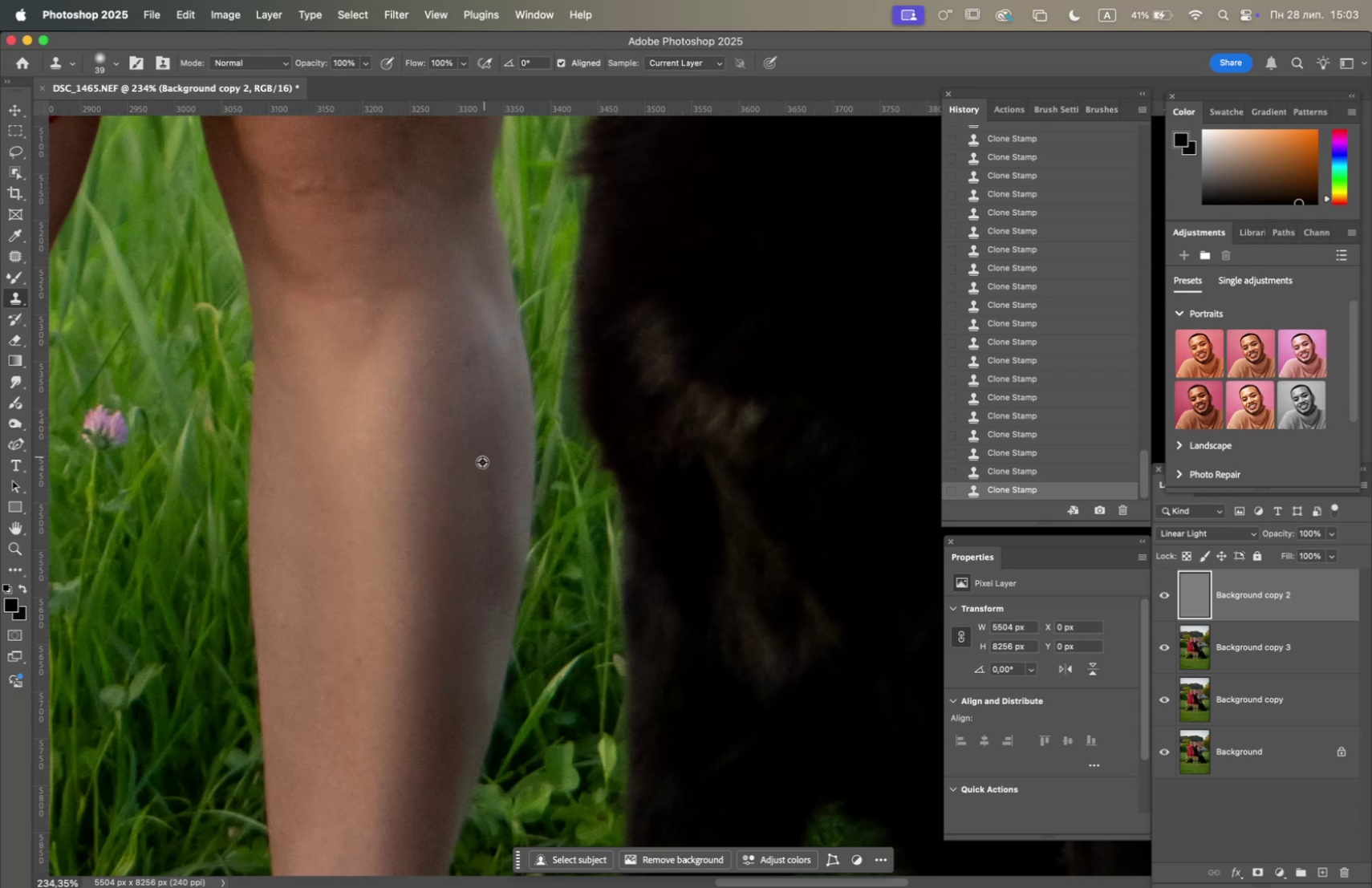 
left_click_drag(start_coordinate=[482, 462], to_coordinate=[483, 469])
 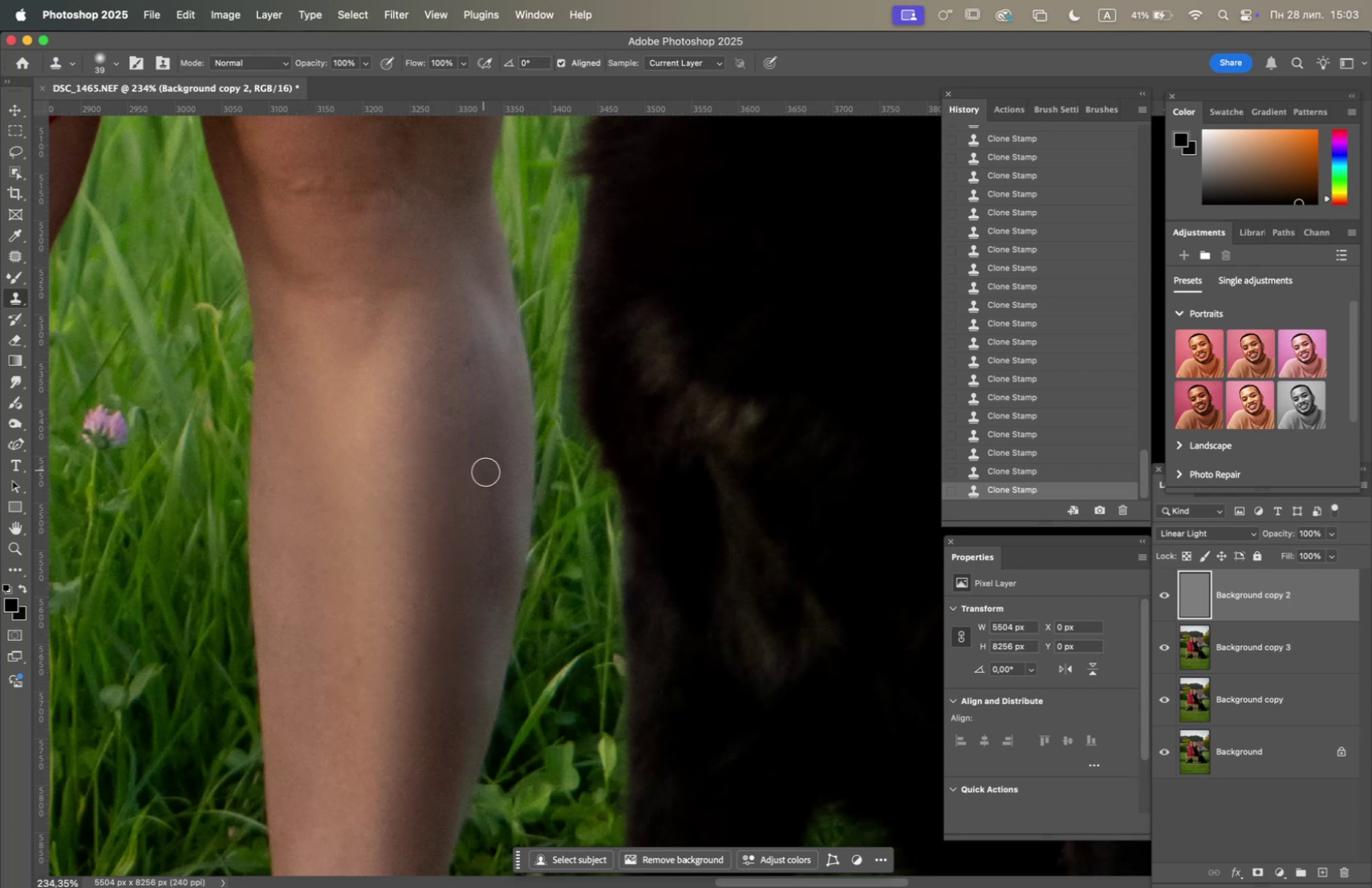 
triple_click([487, 474])
 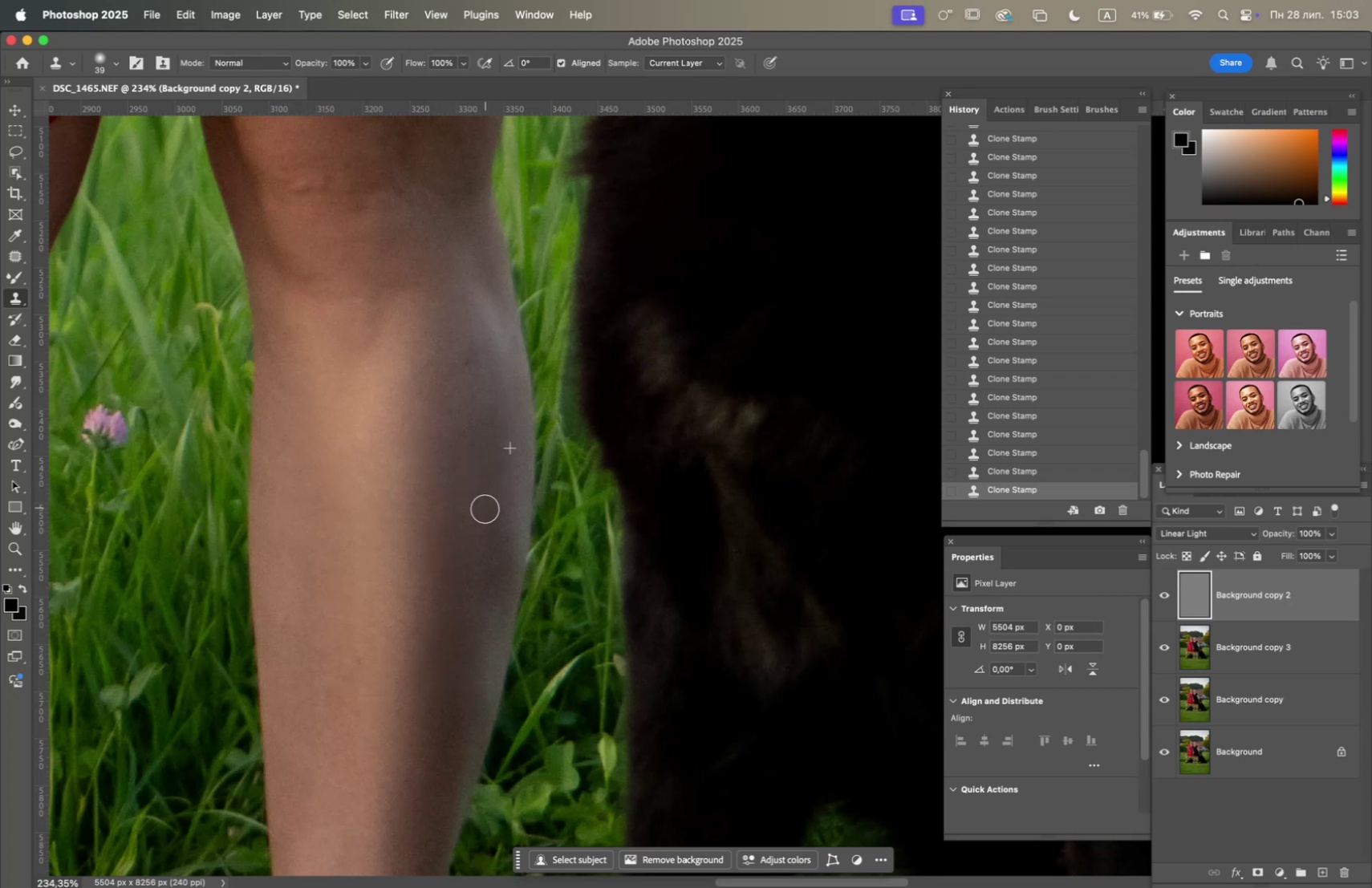 
hold_key(key=OptionLeft, duration=1.22)
left_click([482, 381])
 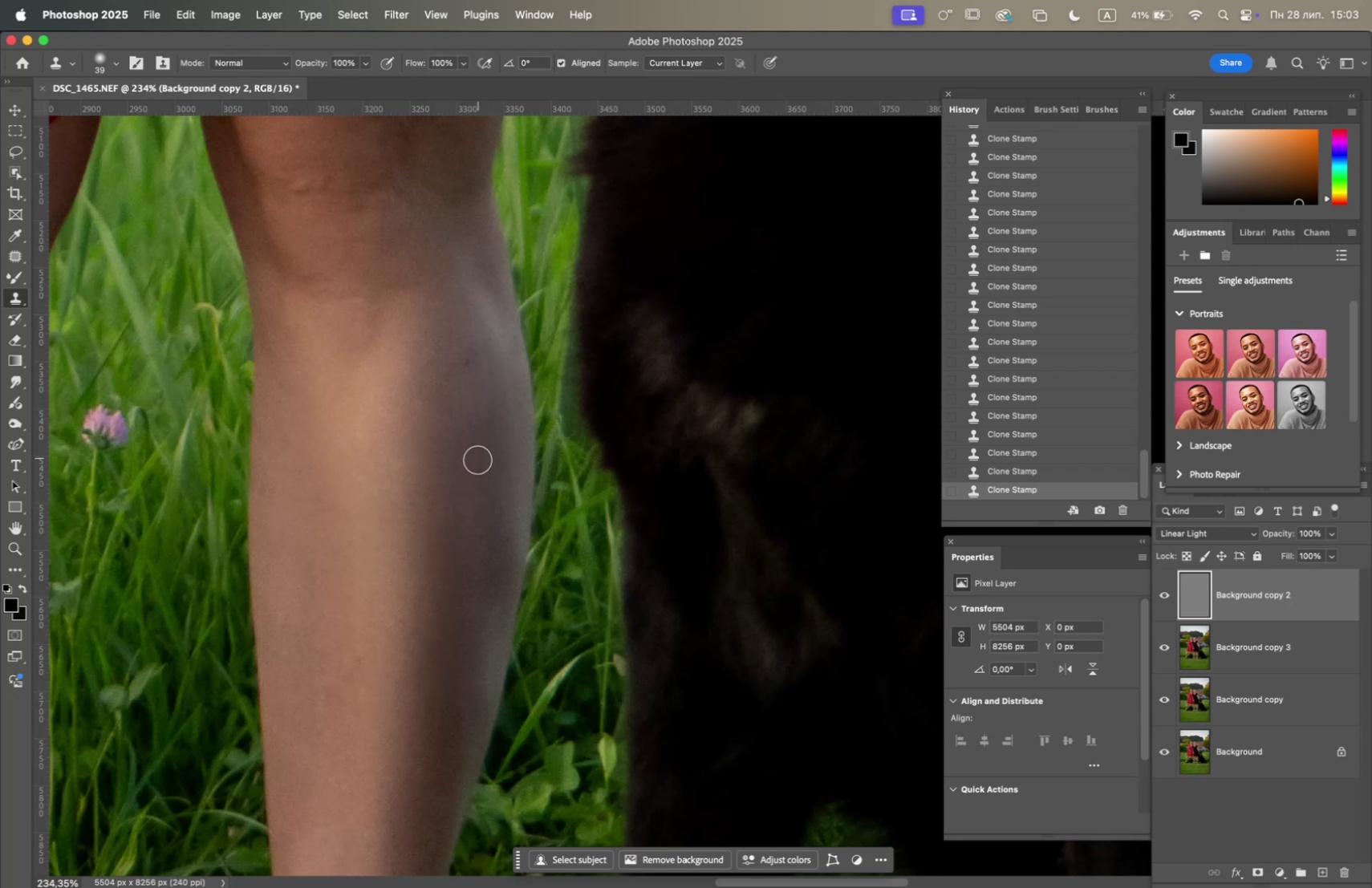 
triple_click([471, 465])
 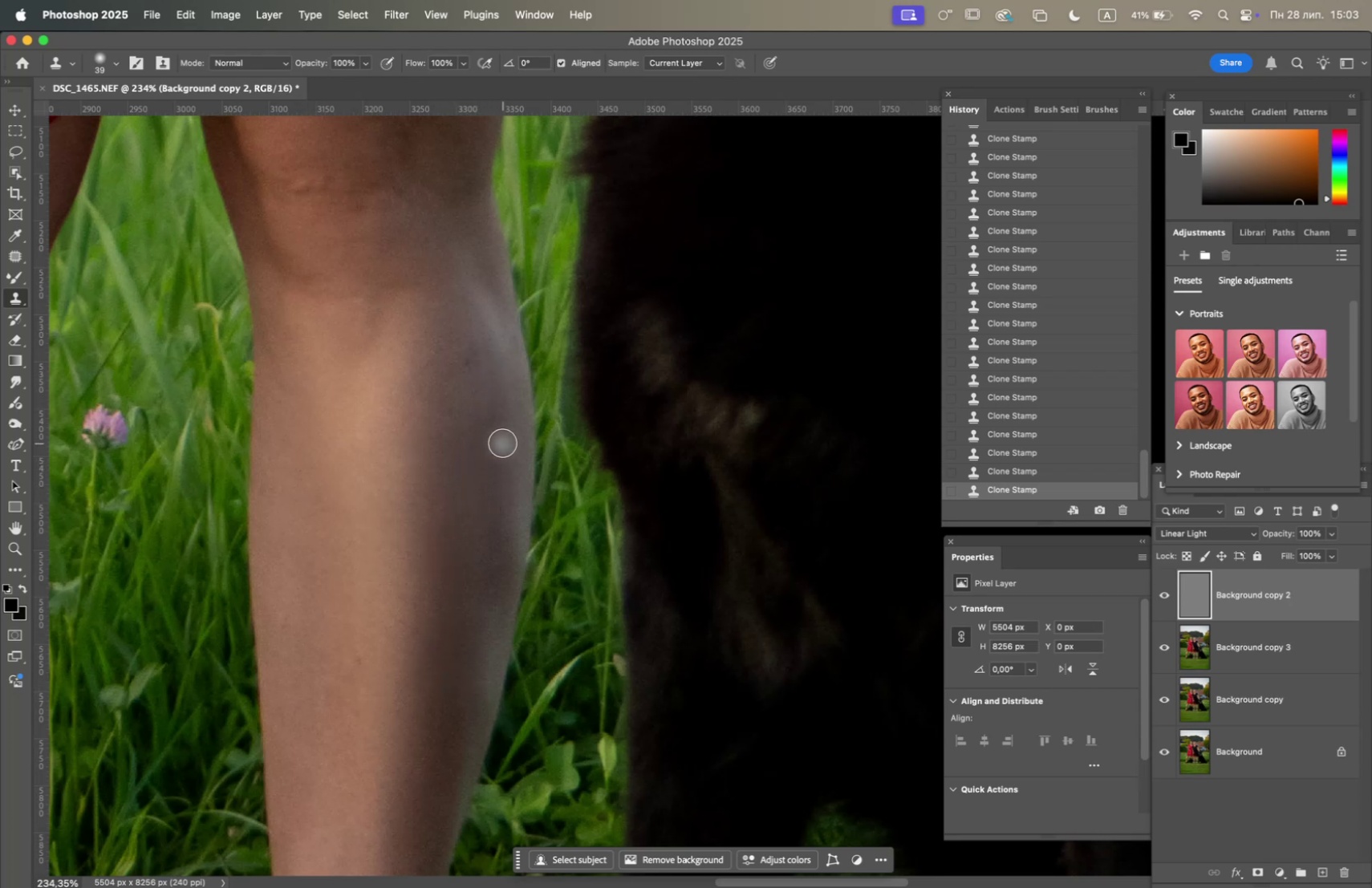 
triple_click([474, 452])
 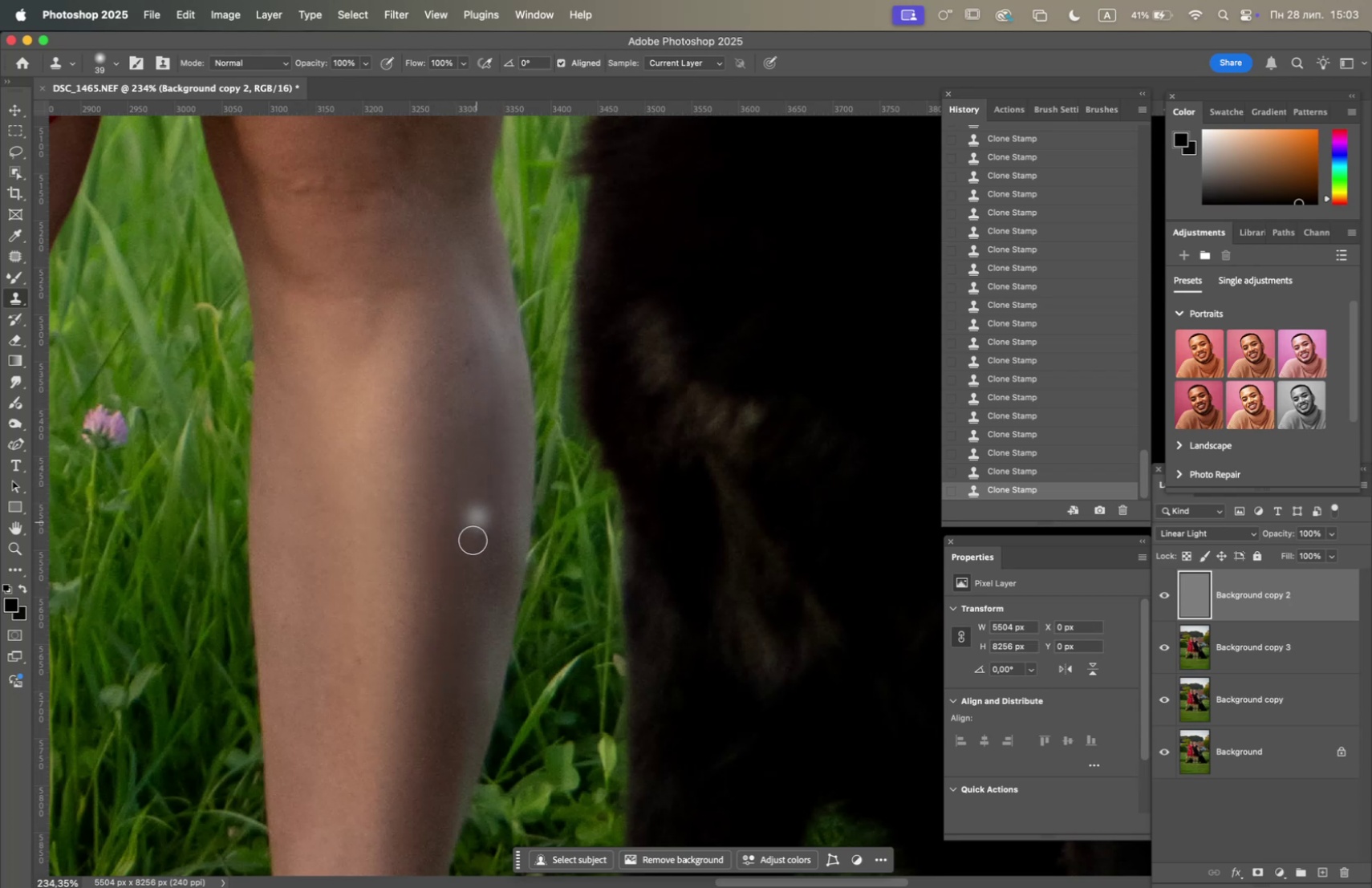 
hold_key(key=OptionLeft, duration=3.12)
left_click([428, 319])
 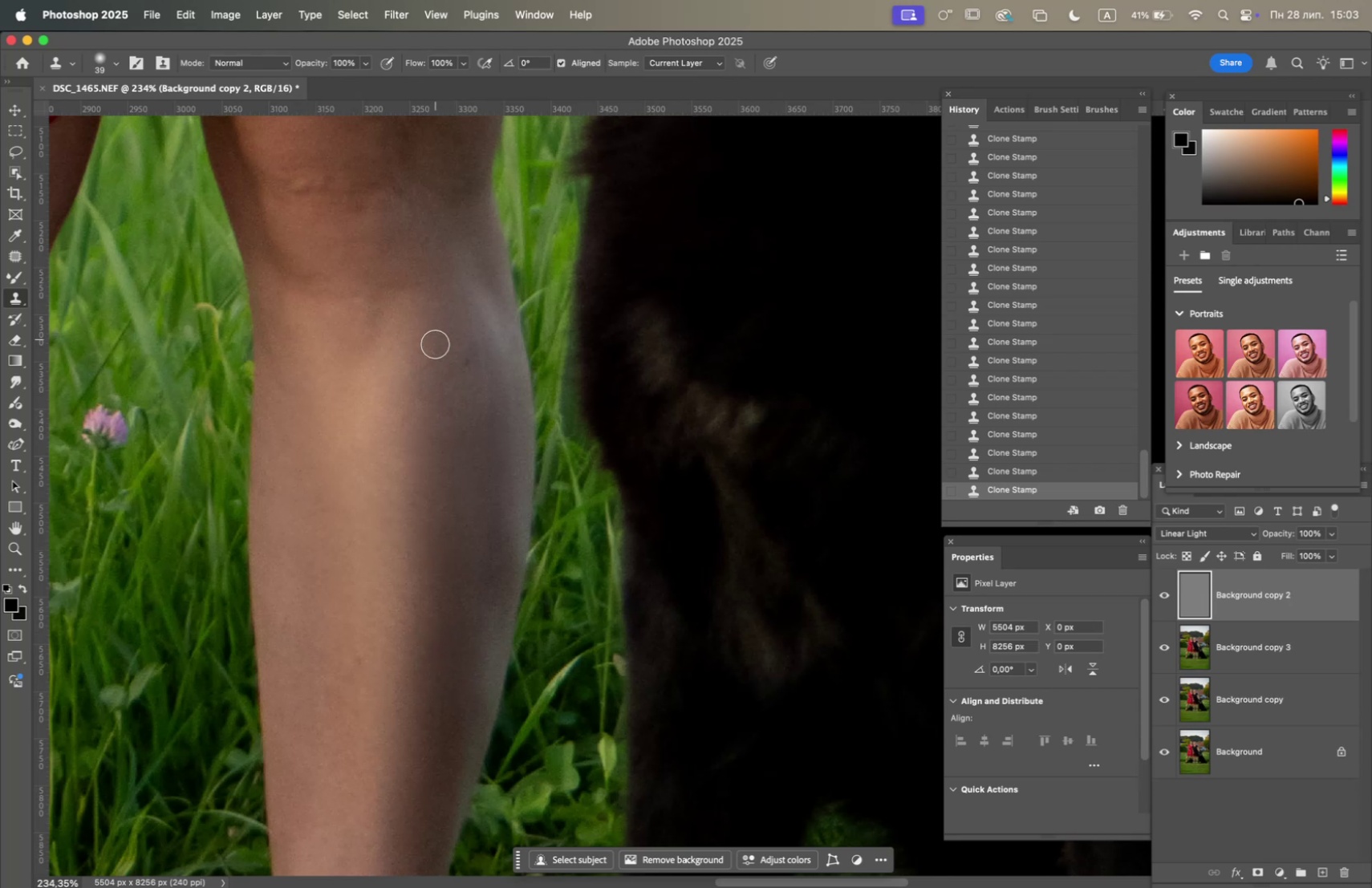 
double_click([436, 353])
 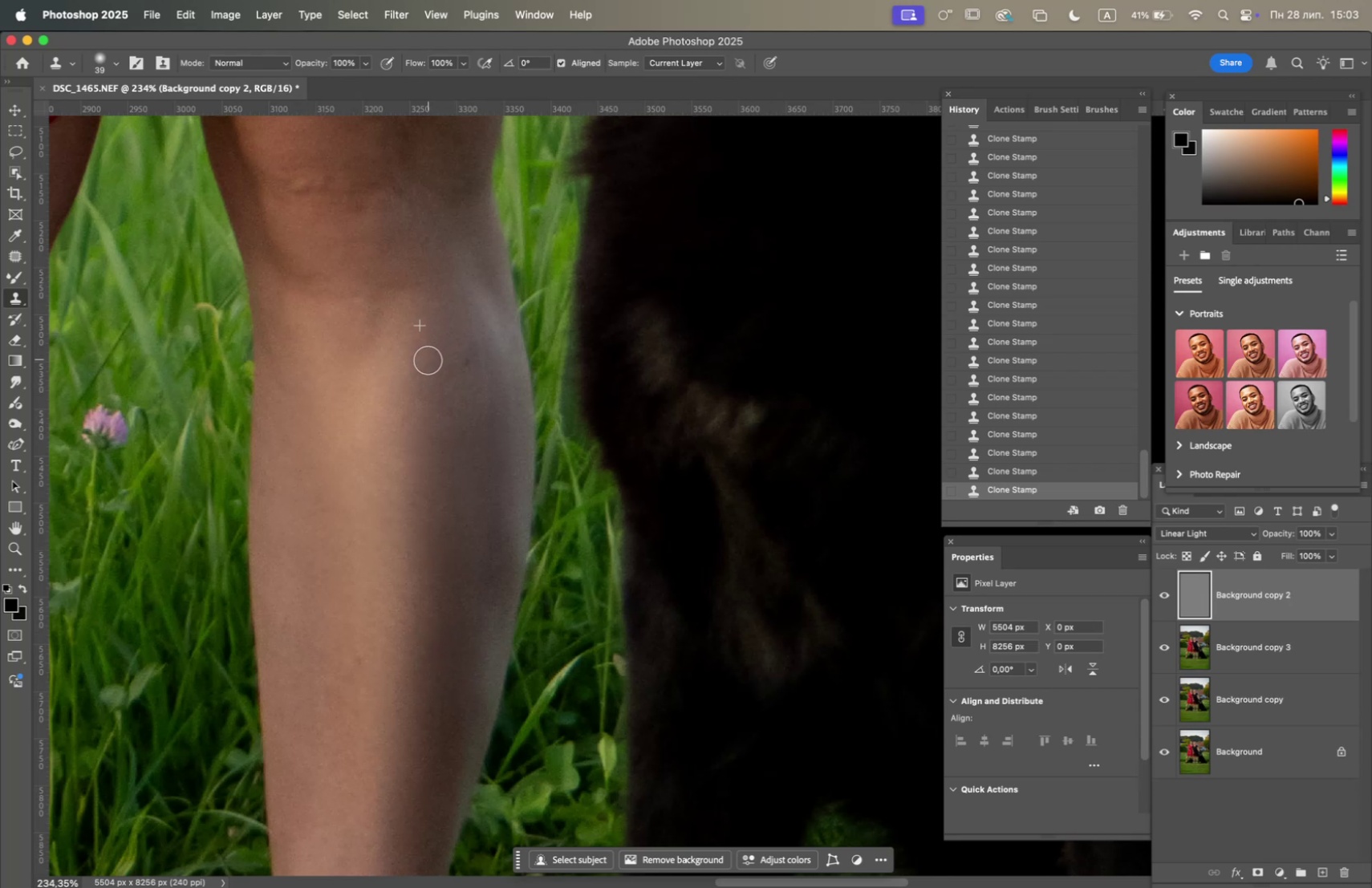 
triple_click([428, 363])
 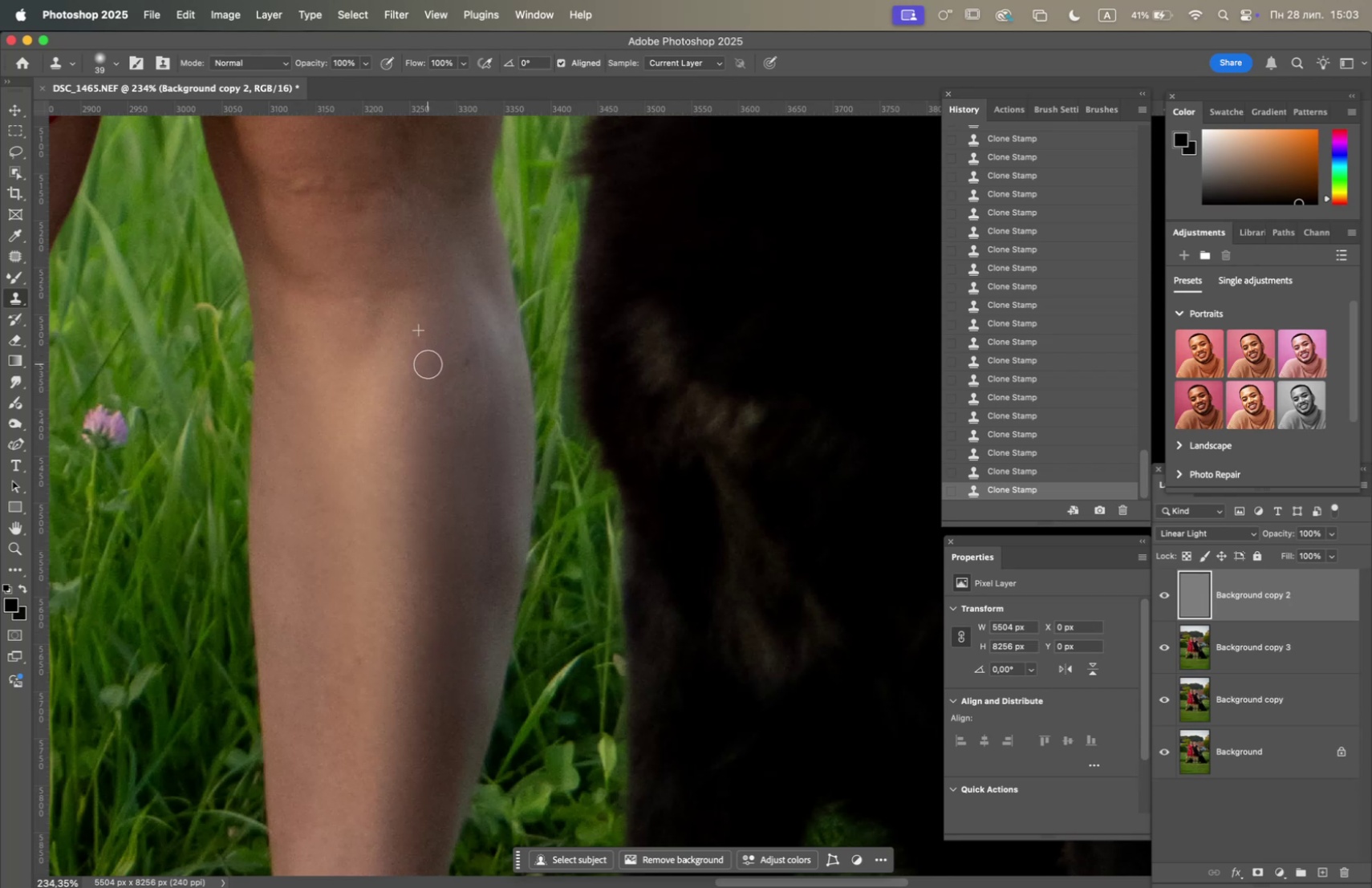 
triple_click([425, 365])
 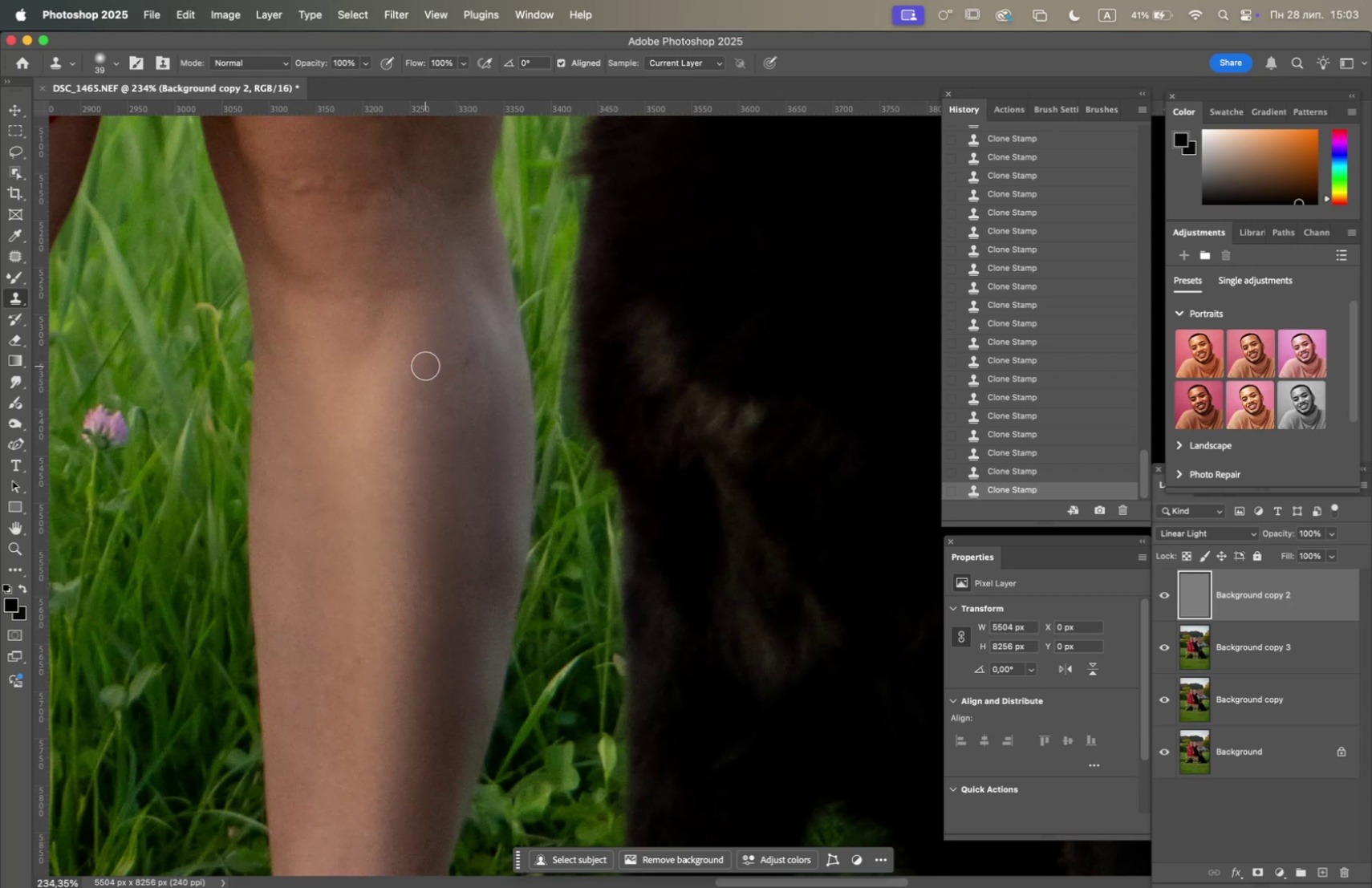 
triple_click([424, 367])
 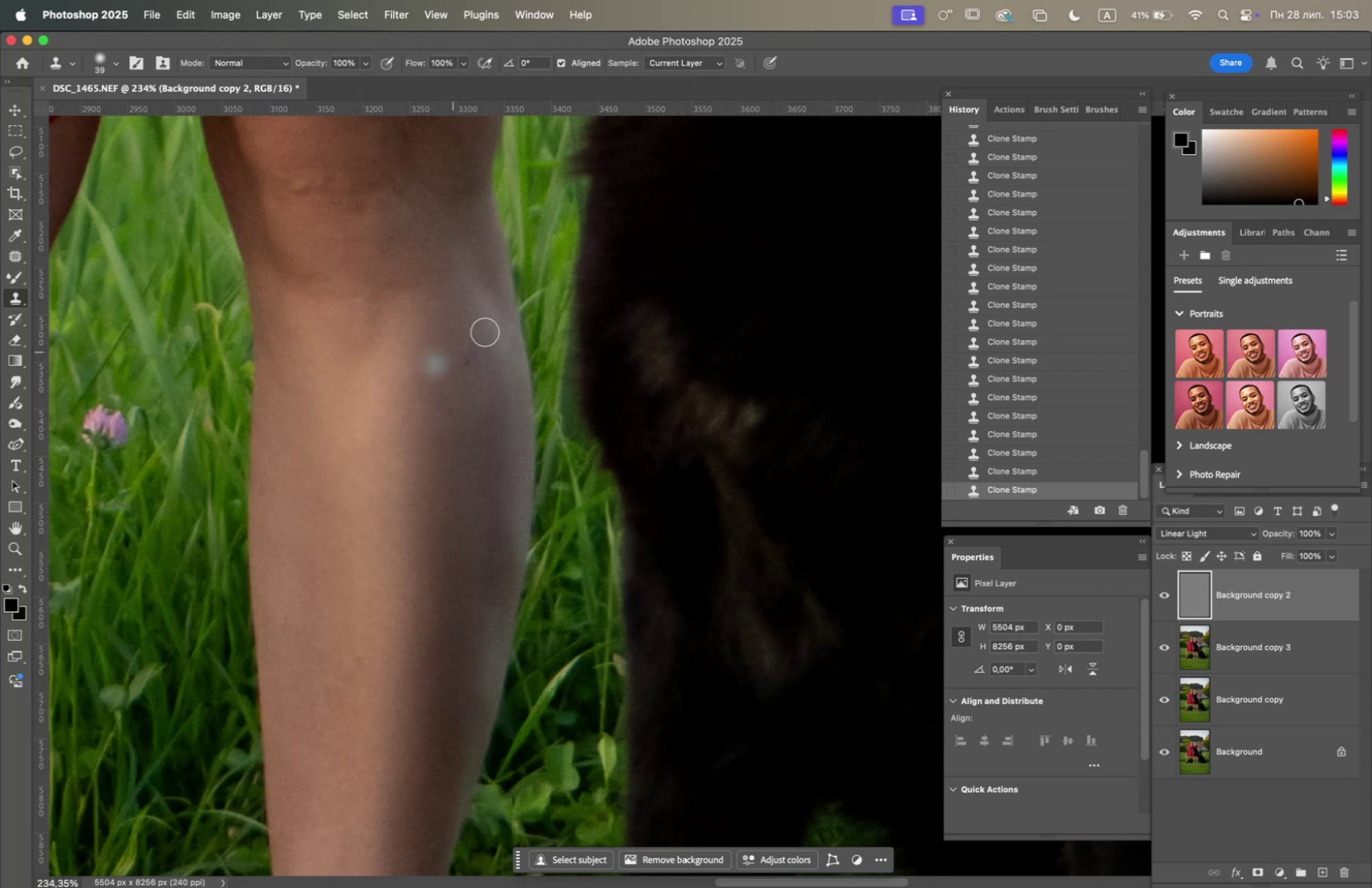 
hold_key(key=OptionLeft, duration=1.46)
 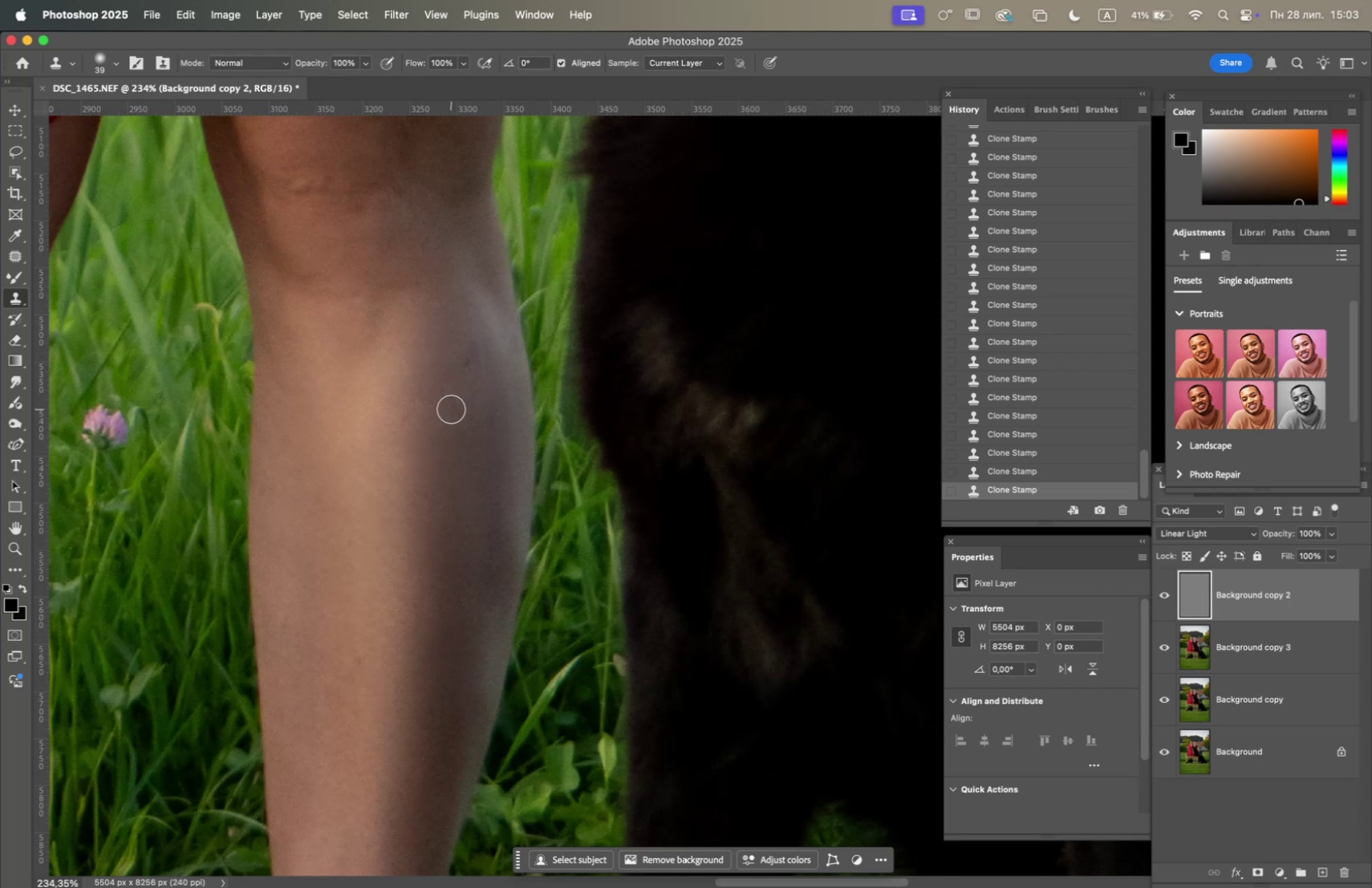 
triple_click([449, 395])
 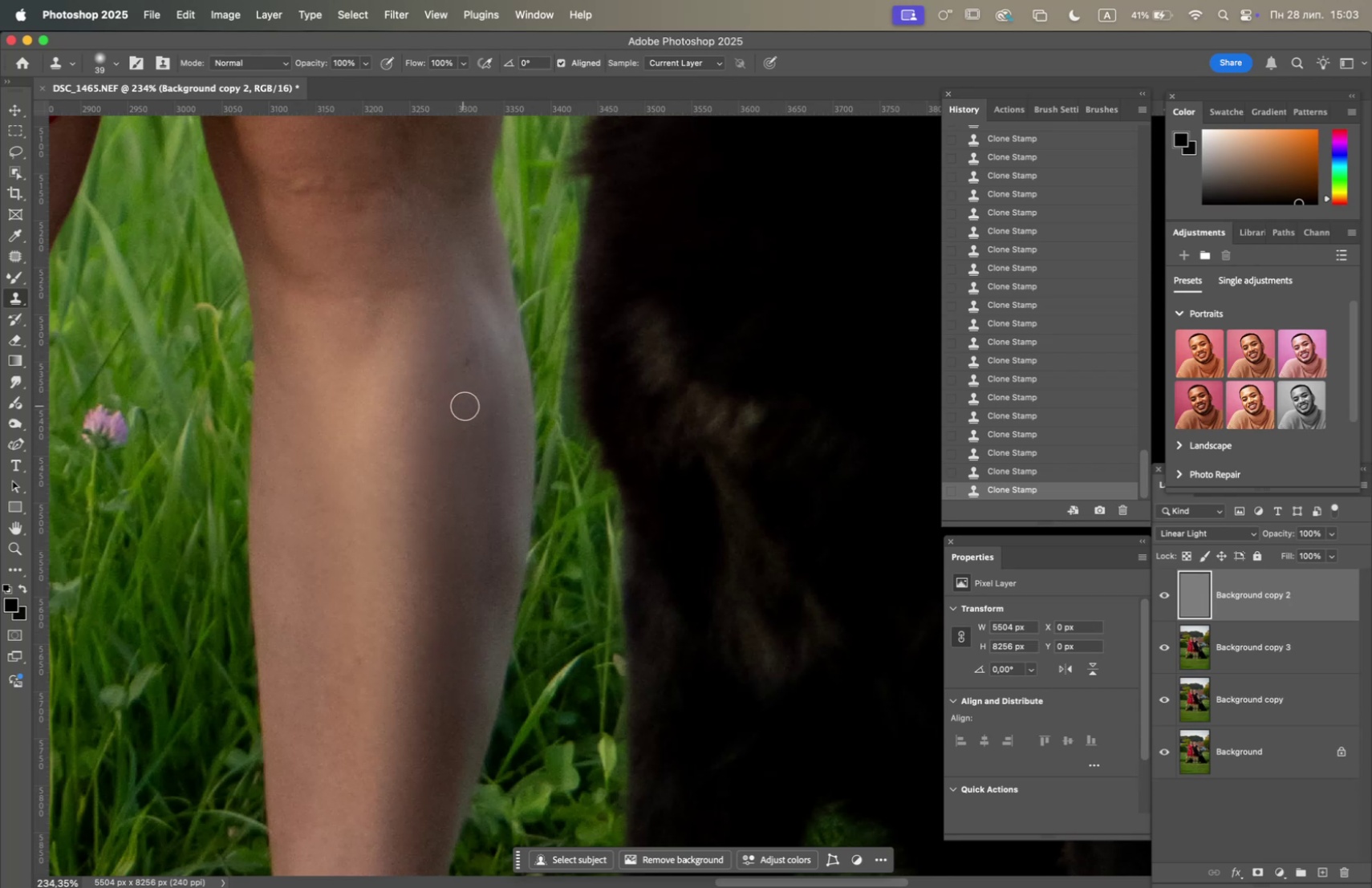 
hold_key(key=OptionLeft, duration=1.73)
left_click([428, 533])
 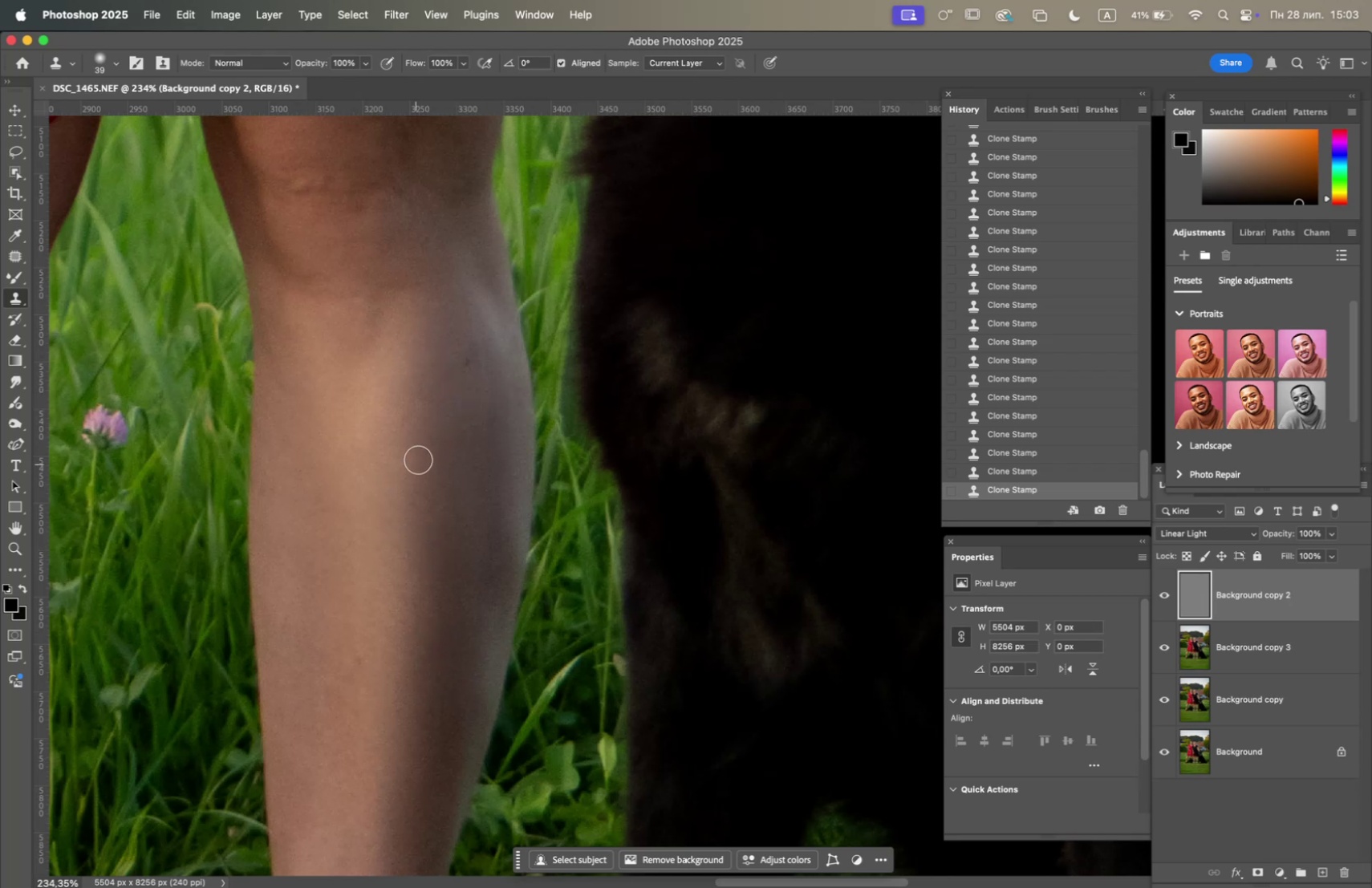 
double_click([421, 450])
 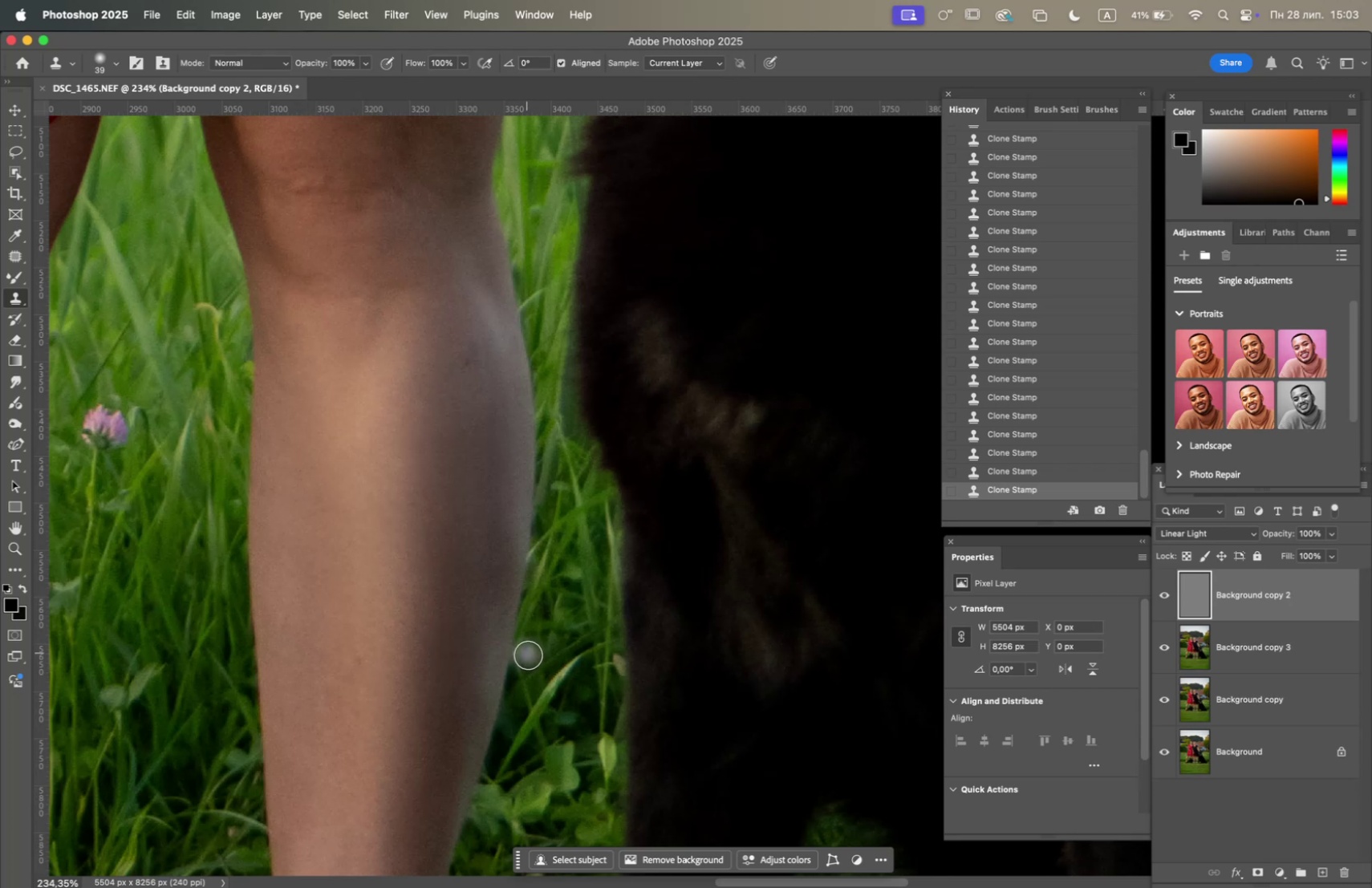 
hold_key(key=Space, duration=0.94)
 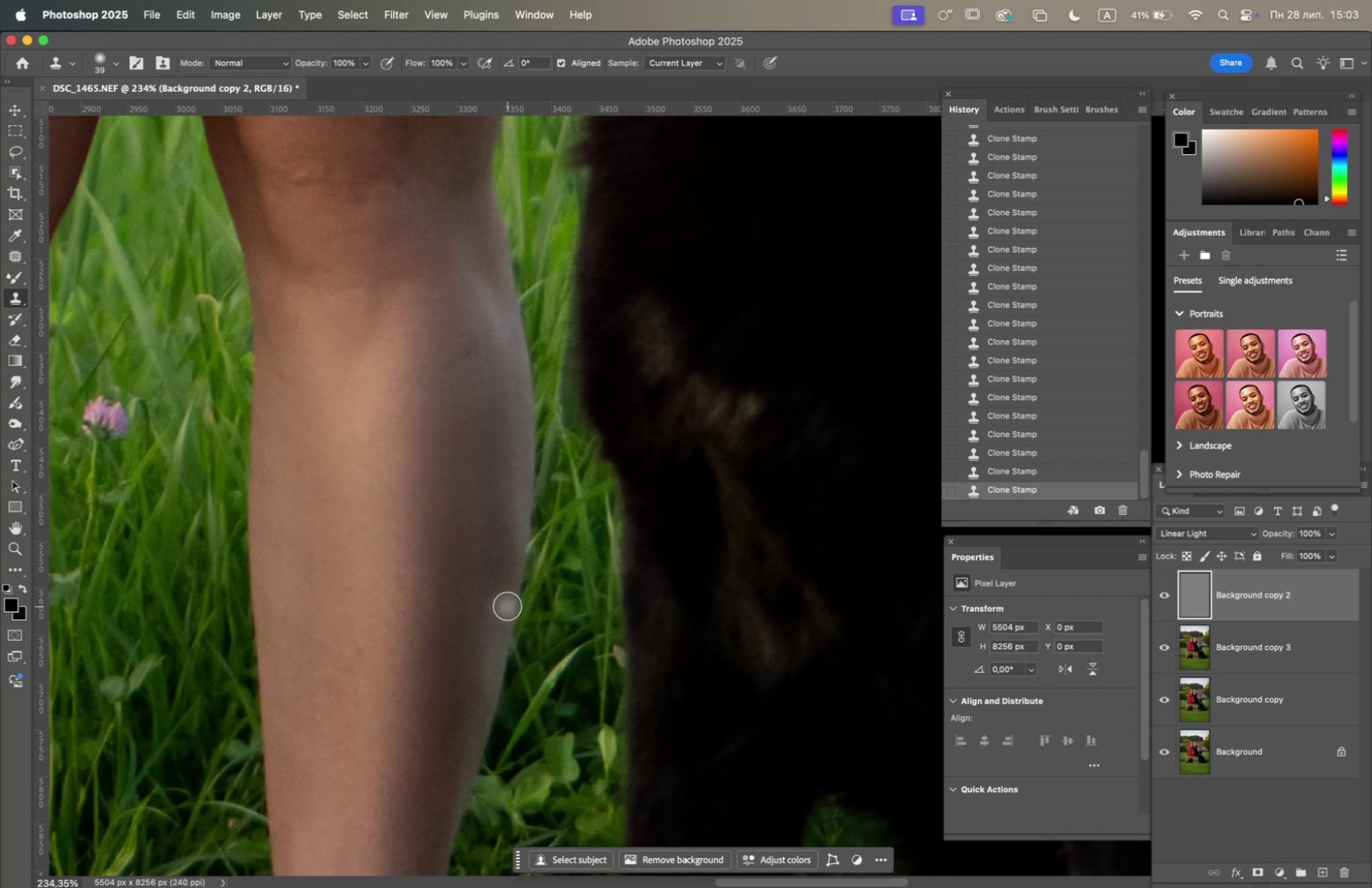 
scroll: coordinate [518, 622], scroll_direction: down, amount: 3.0
 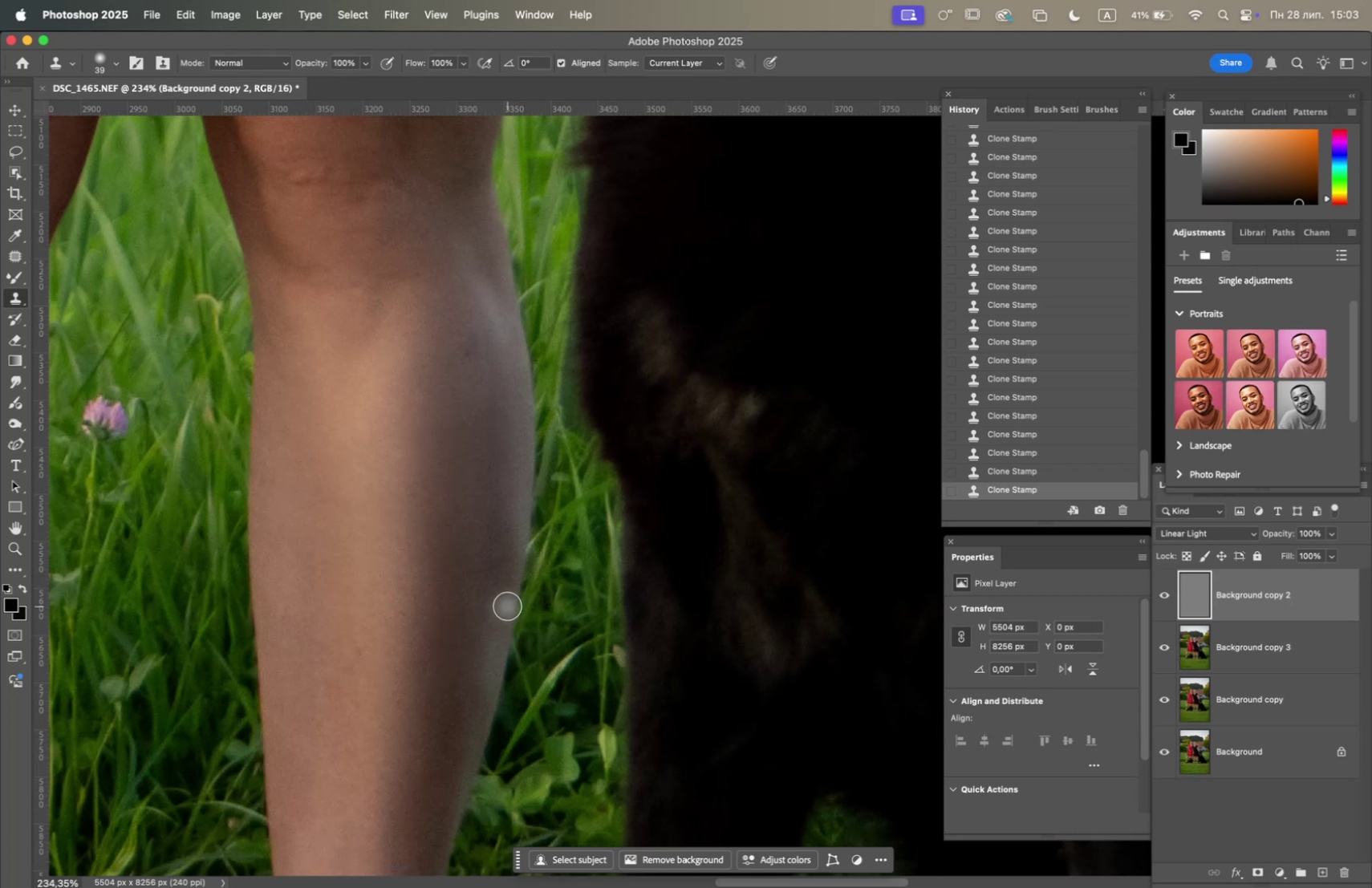 
hold_key(key=OptionLeft, duration=2.49)
scroll: coordinate [504, 602], scroll_direction: down, amount: 6.0
 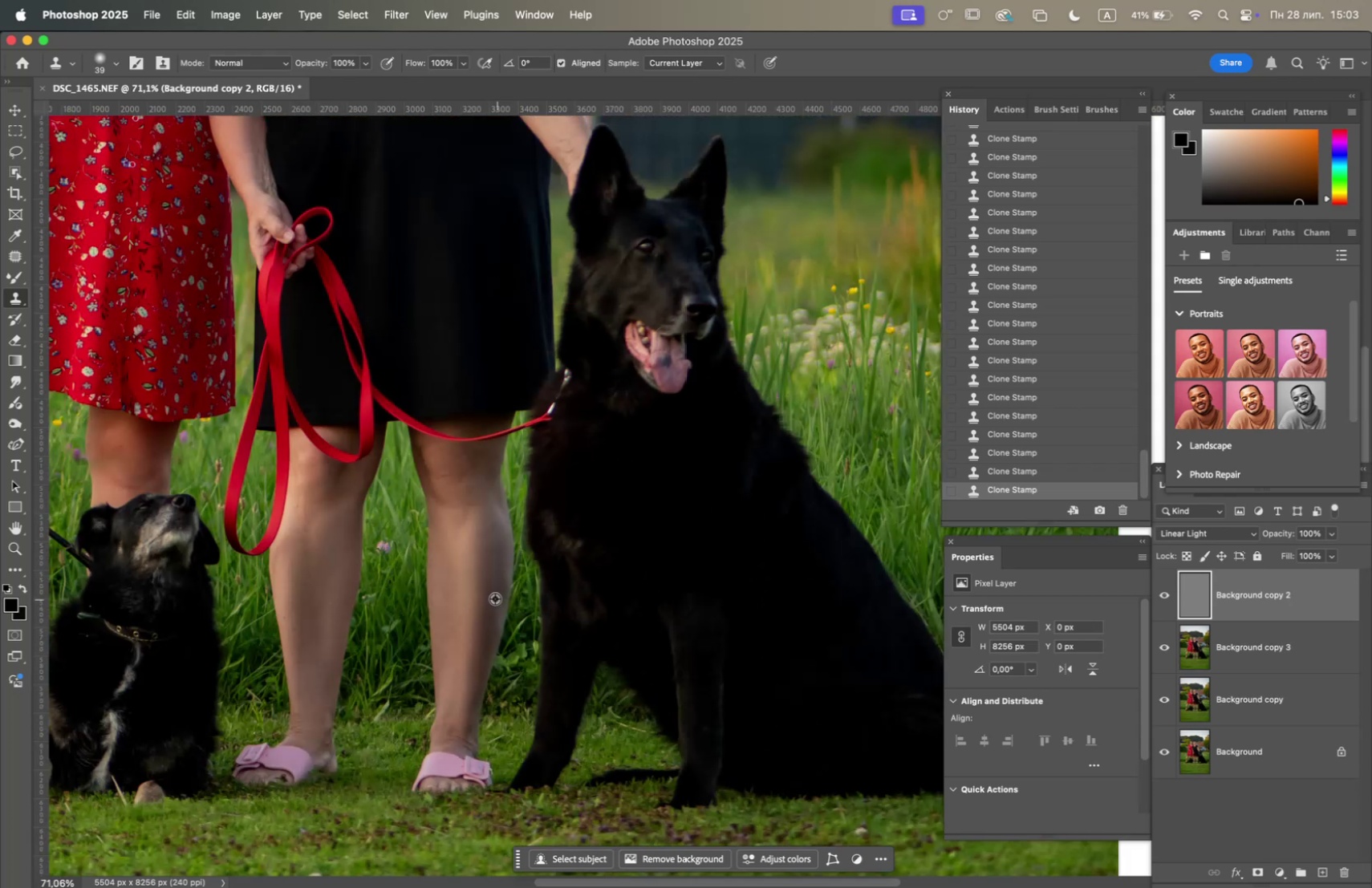 
scroll: coordinate [429, 523], scroll_direction: up, amount: 8.0
 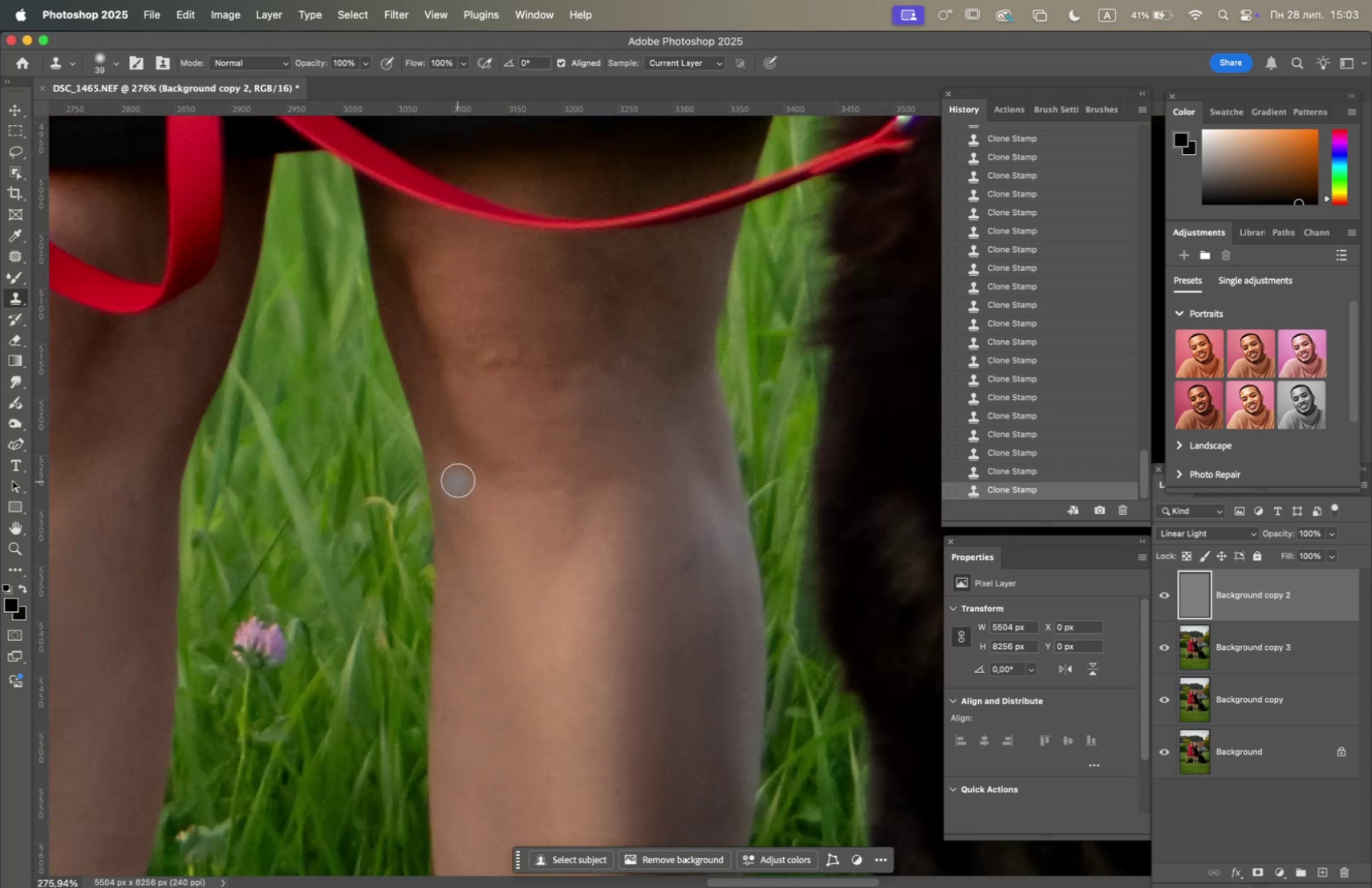 
hold_key(key=Space, duration=0.97)
 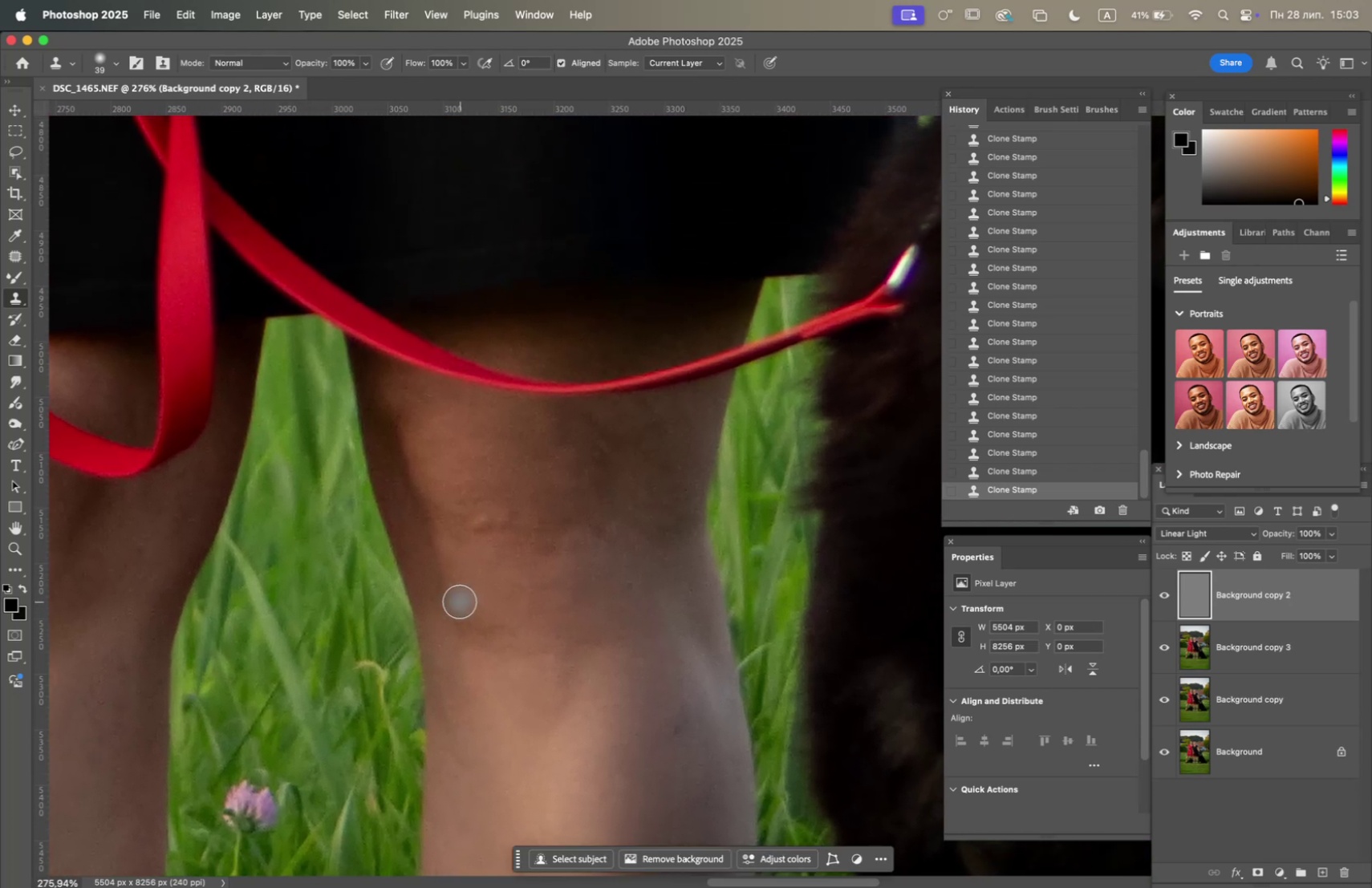 
left_click_drag(start_coordinate=[462, 464], to_coordinate=[458, 600])
 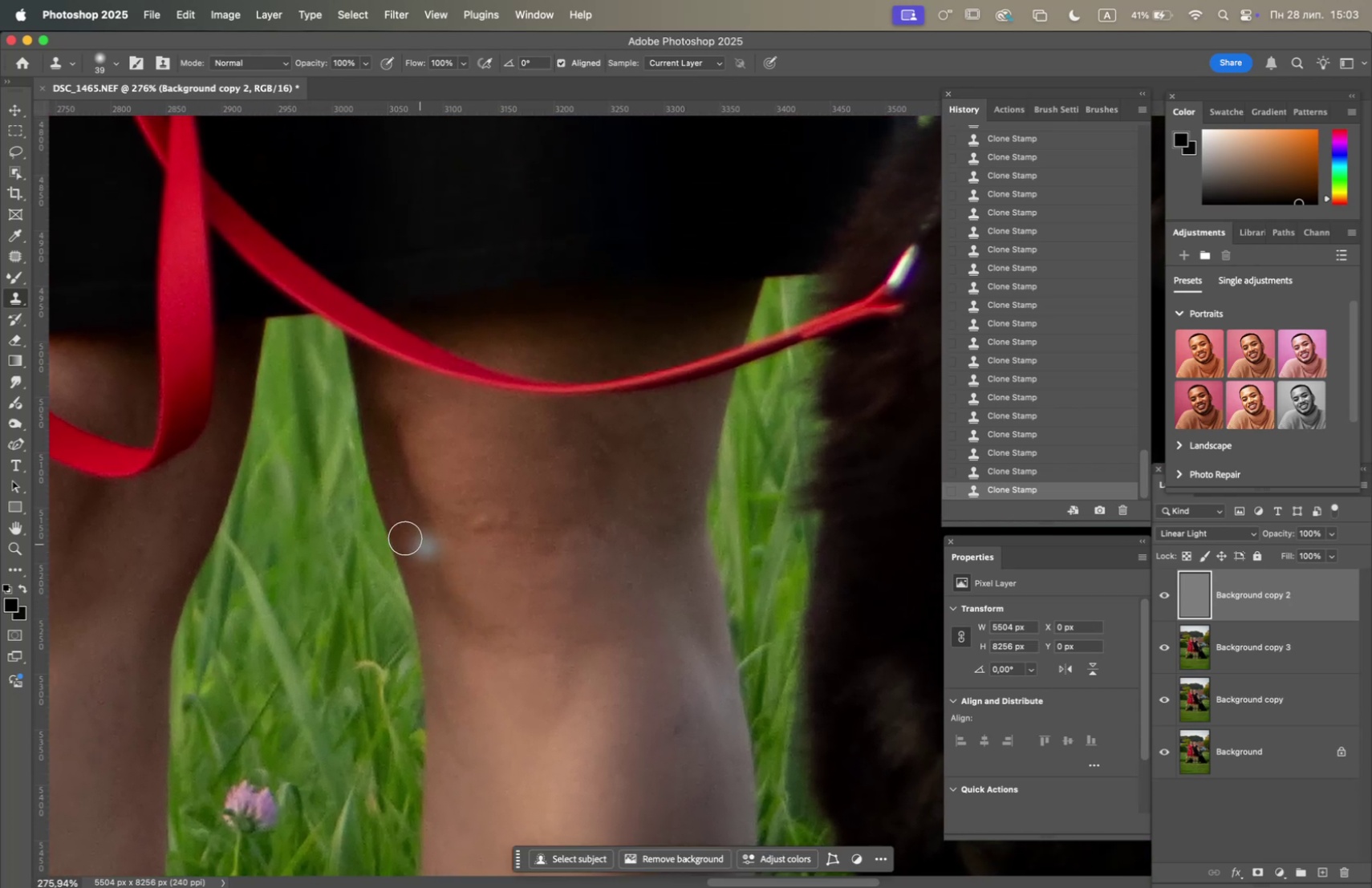 
hold_key(key=OptionLeft, duration=1.05)
left_click([471, 457])
 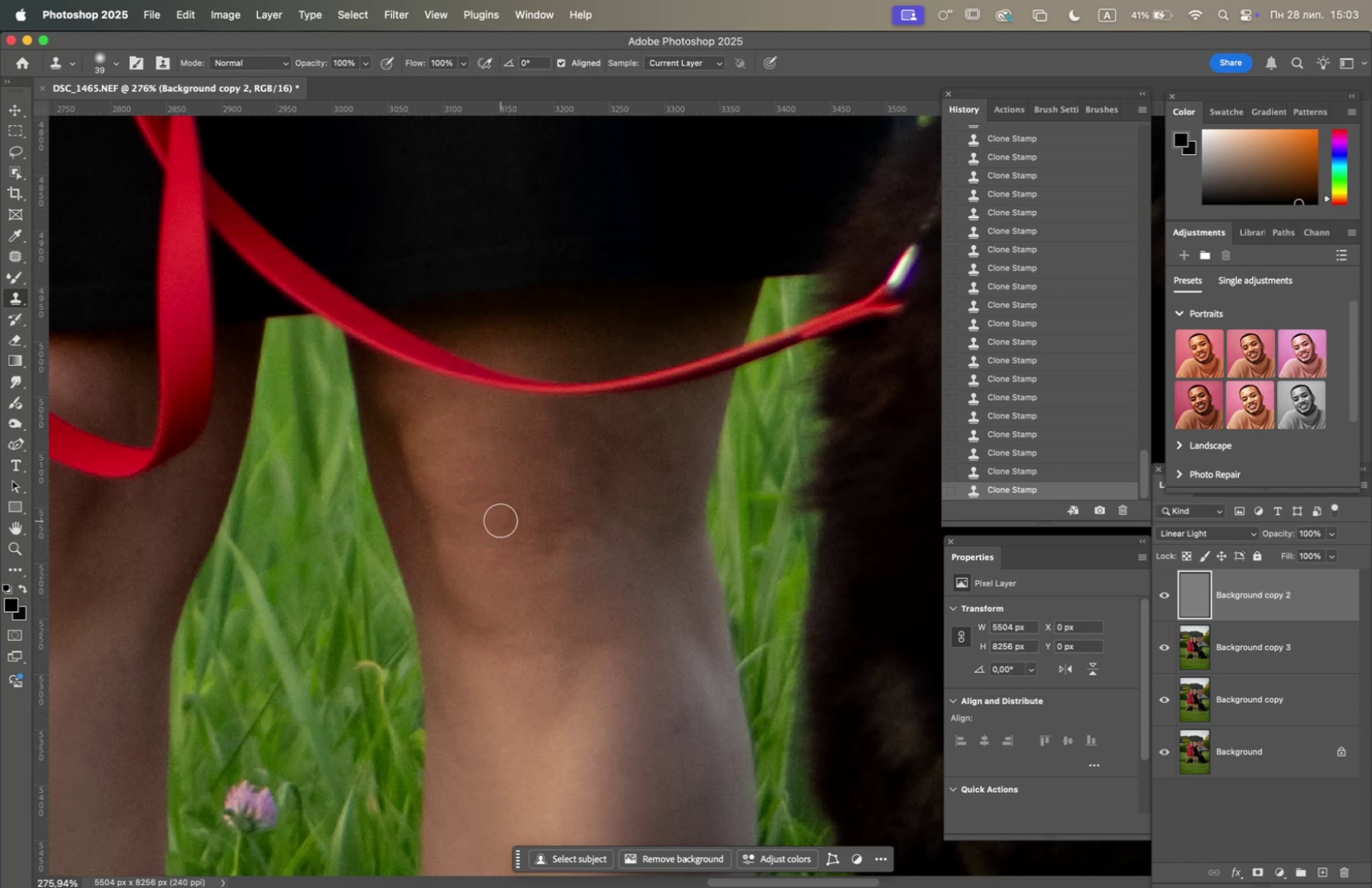 
hold_key(key=OptionLeft, duration=1.15)
 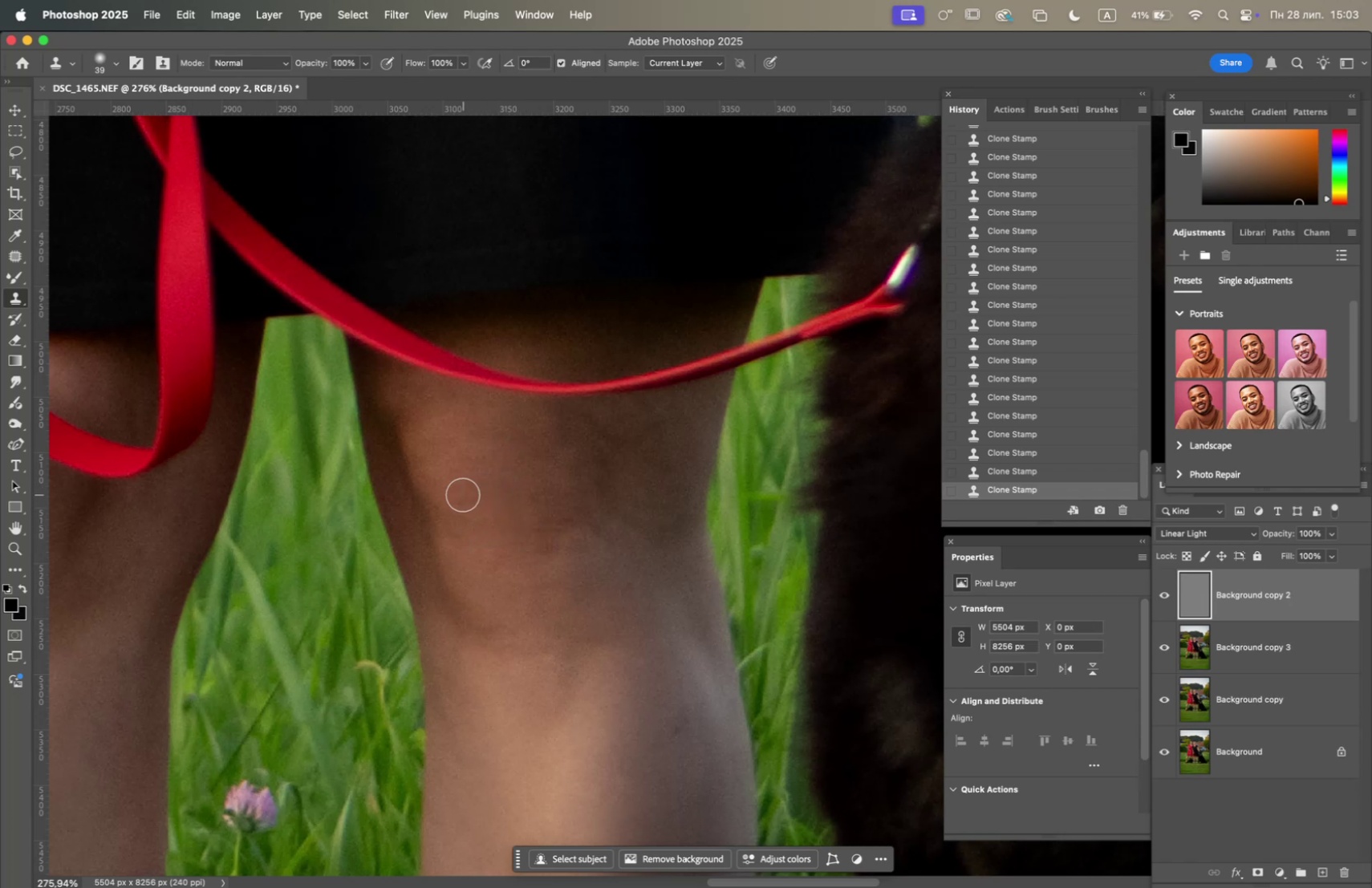 
hold_key(key=OptionLeft, duration=0.86)
 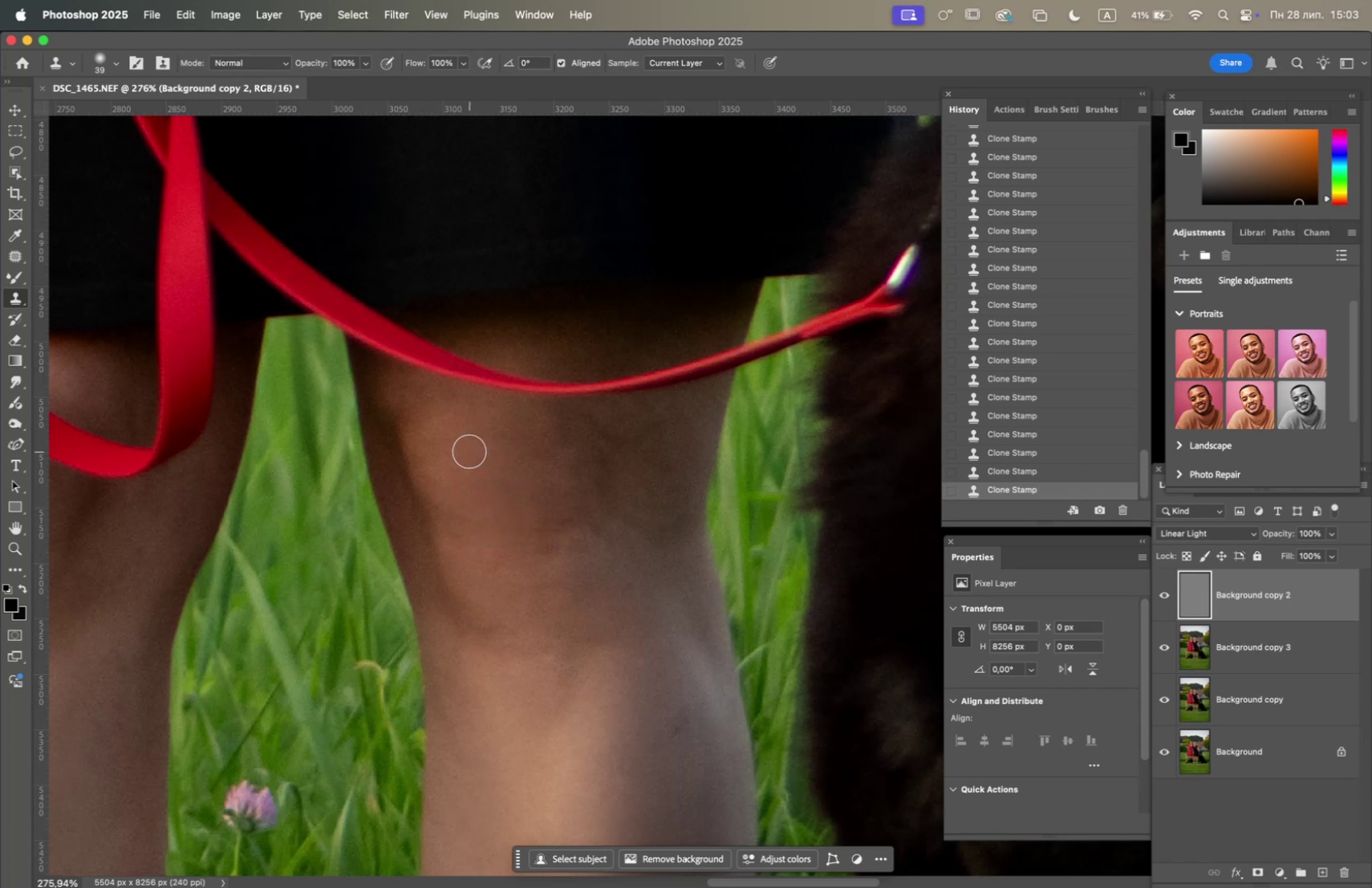 
hold_key(key=OptionLeft, duration=0.95)
left_click([479, 577])
 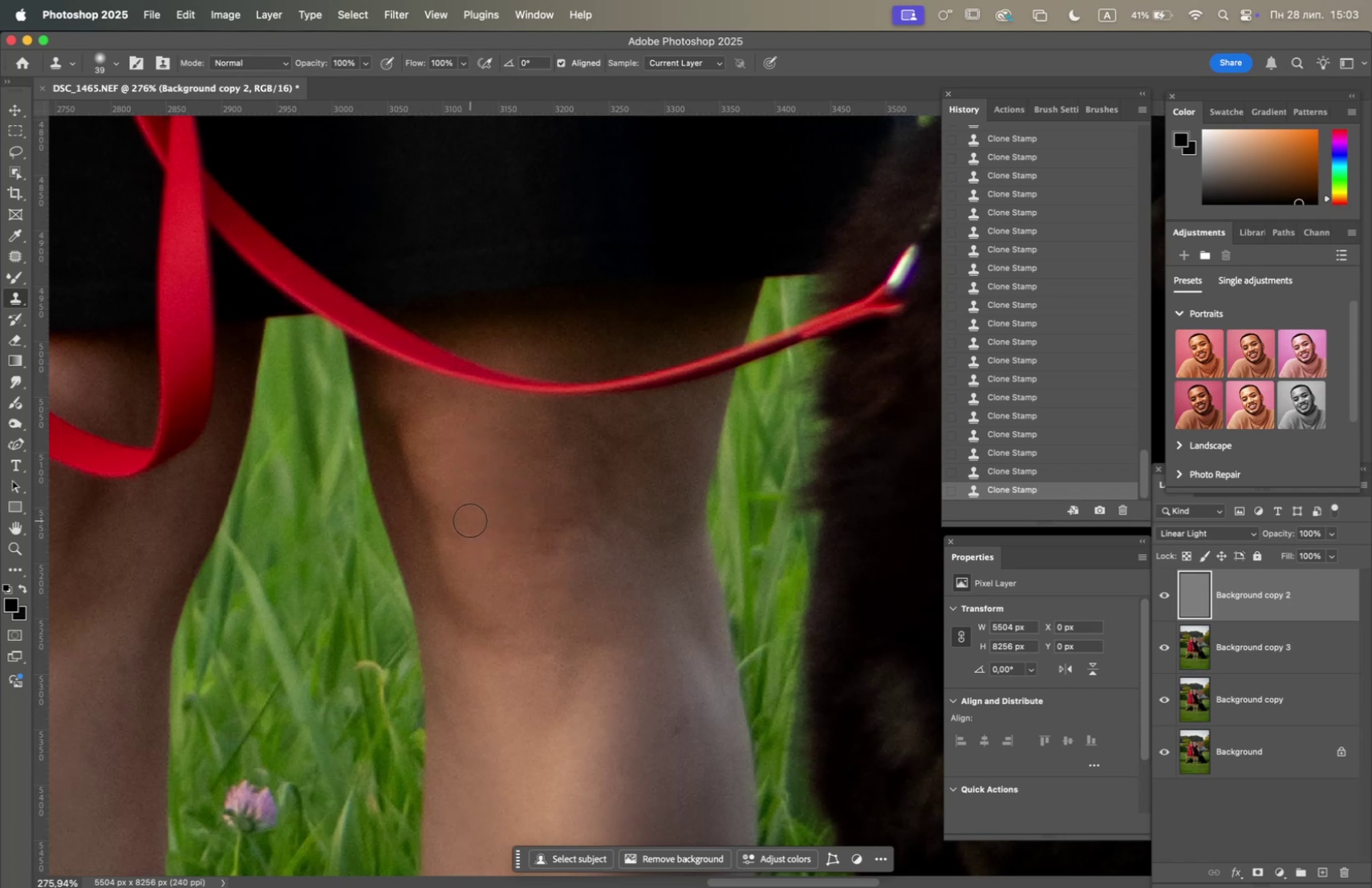 
hold_key(key=OptionLeft, duration=1.18)
 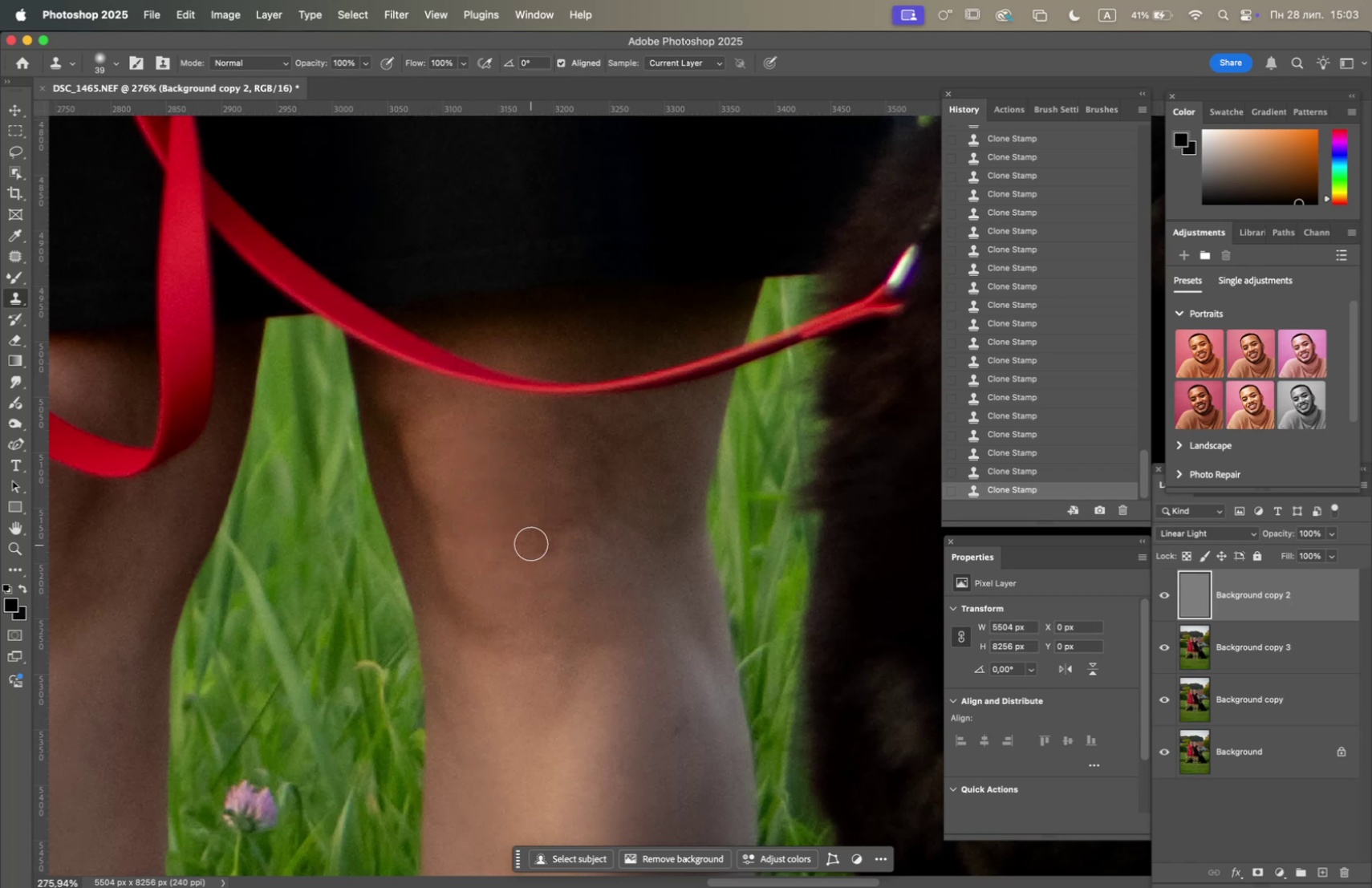 
double_click([533, 541])
 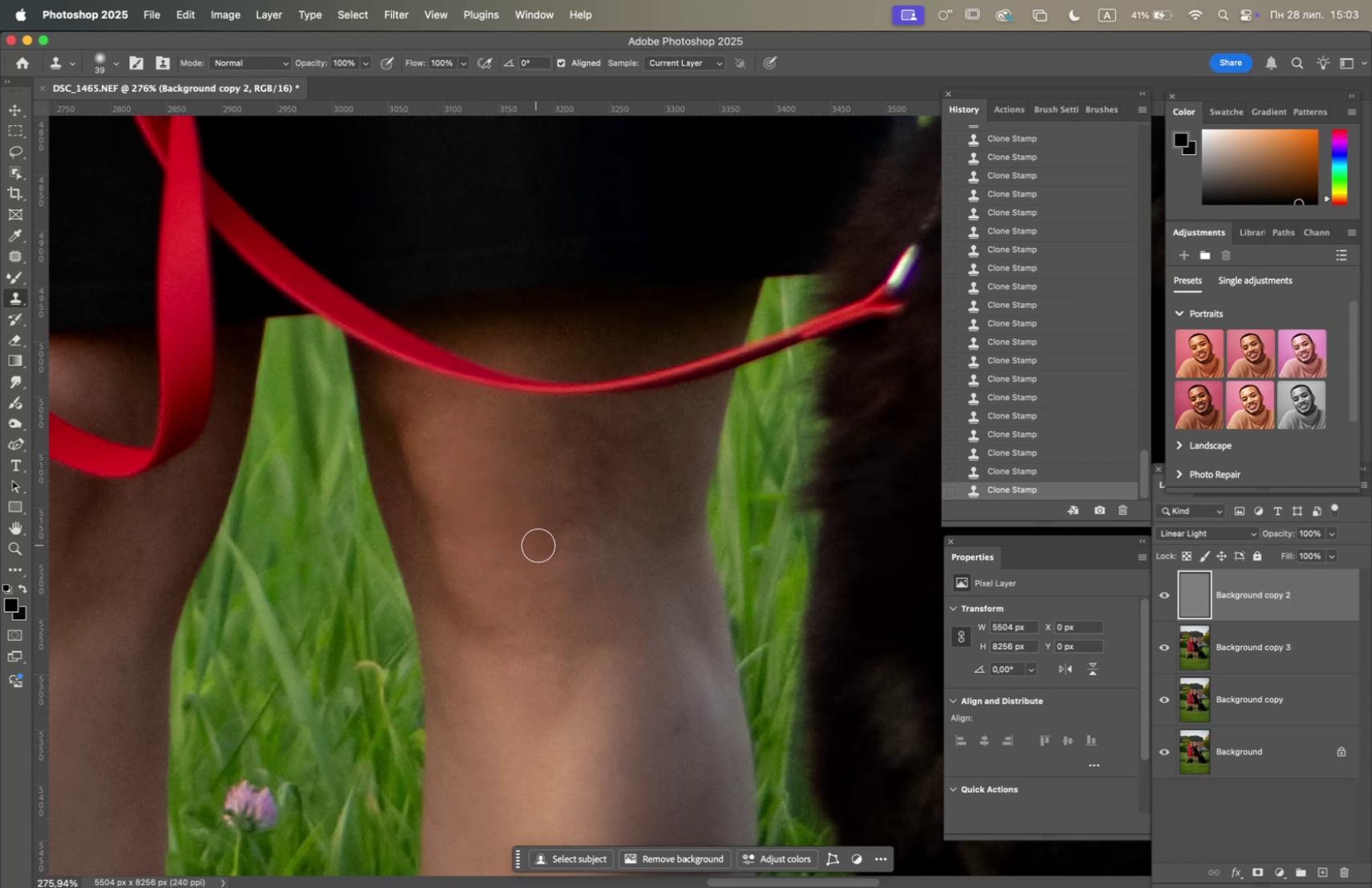 
triple_click([550, 546])
 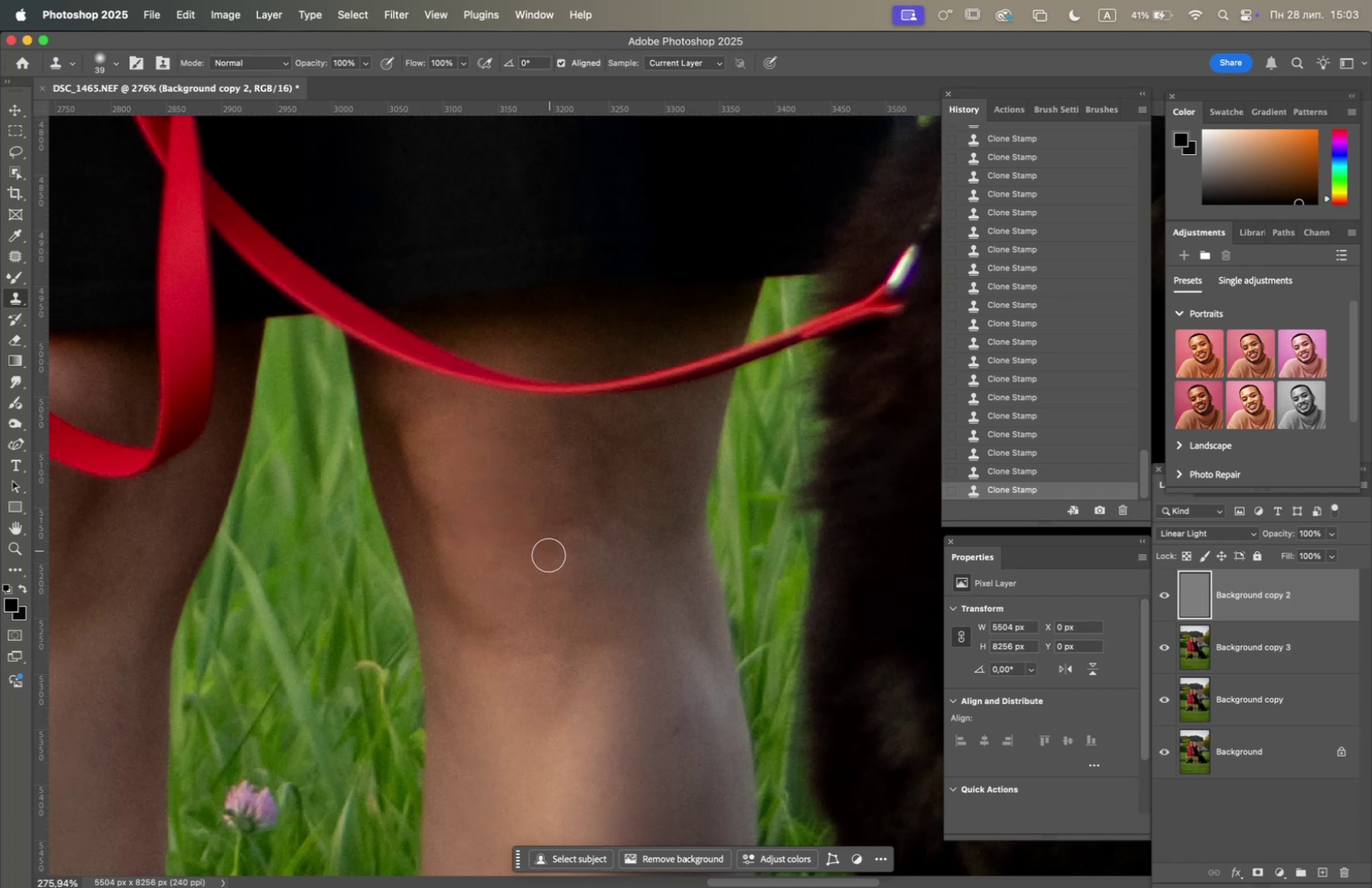 
hold_key(key=OptionLeft, duration=0.51)
left_click([491, 598])
 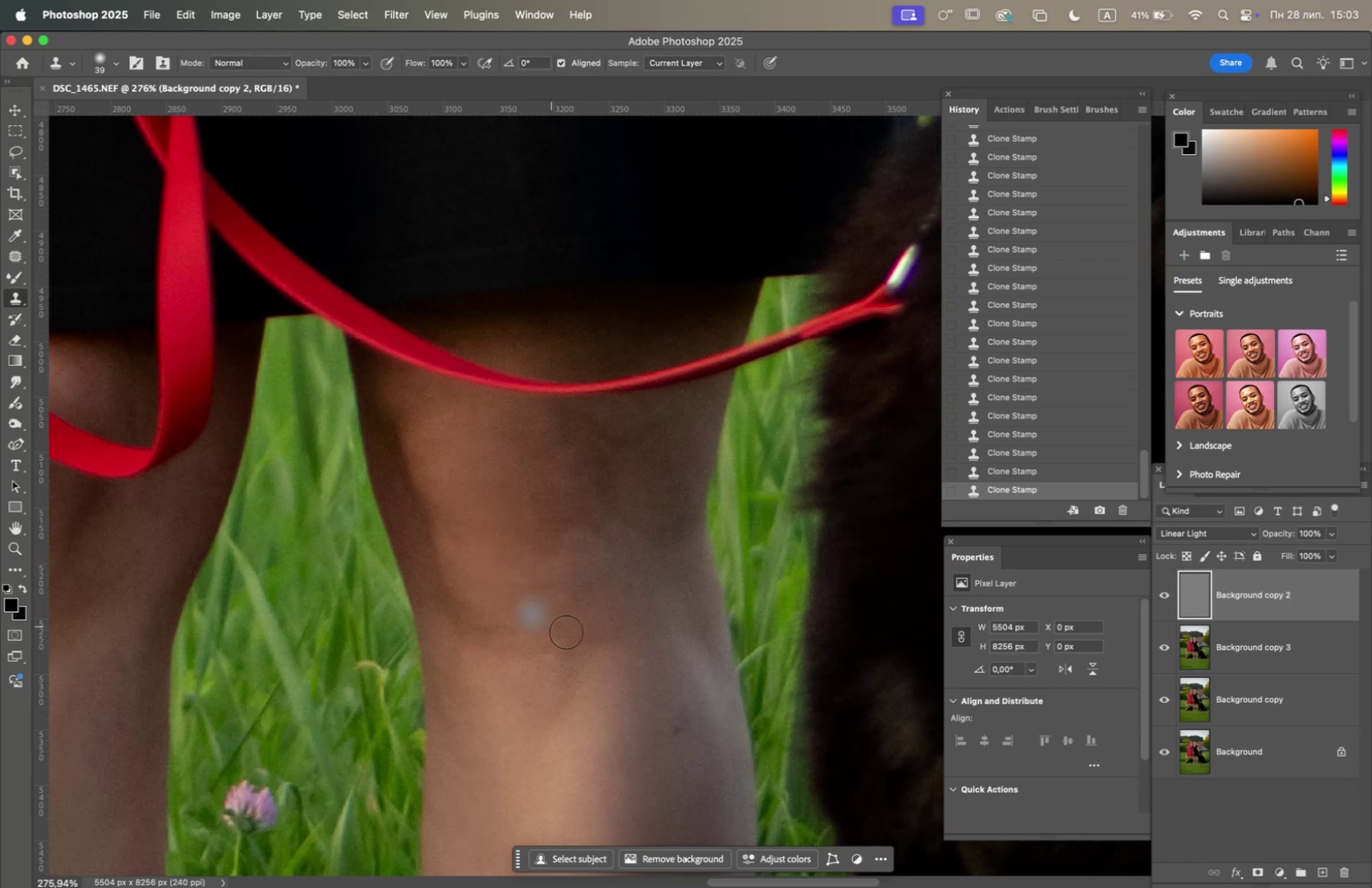 
hold_key(key=OptionLeft, duration=1.64)
left_click([520, 683])
 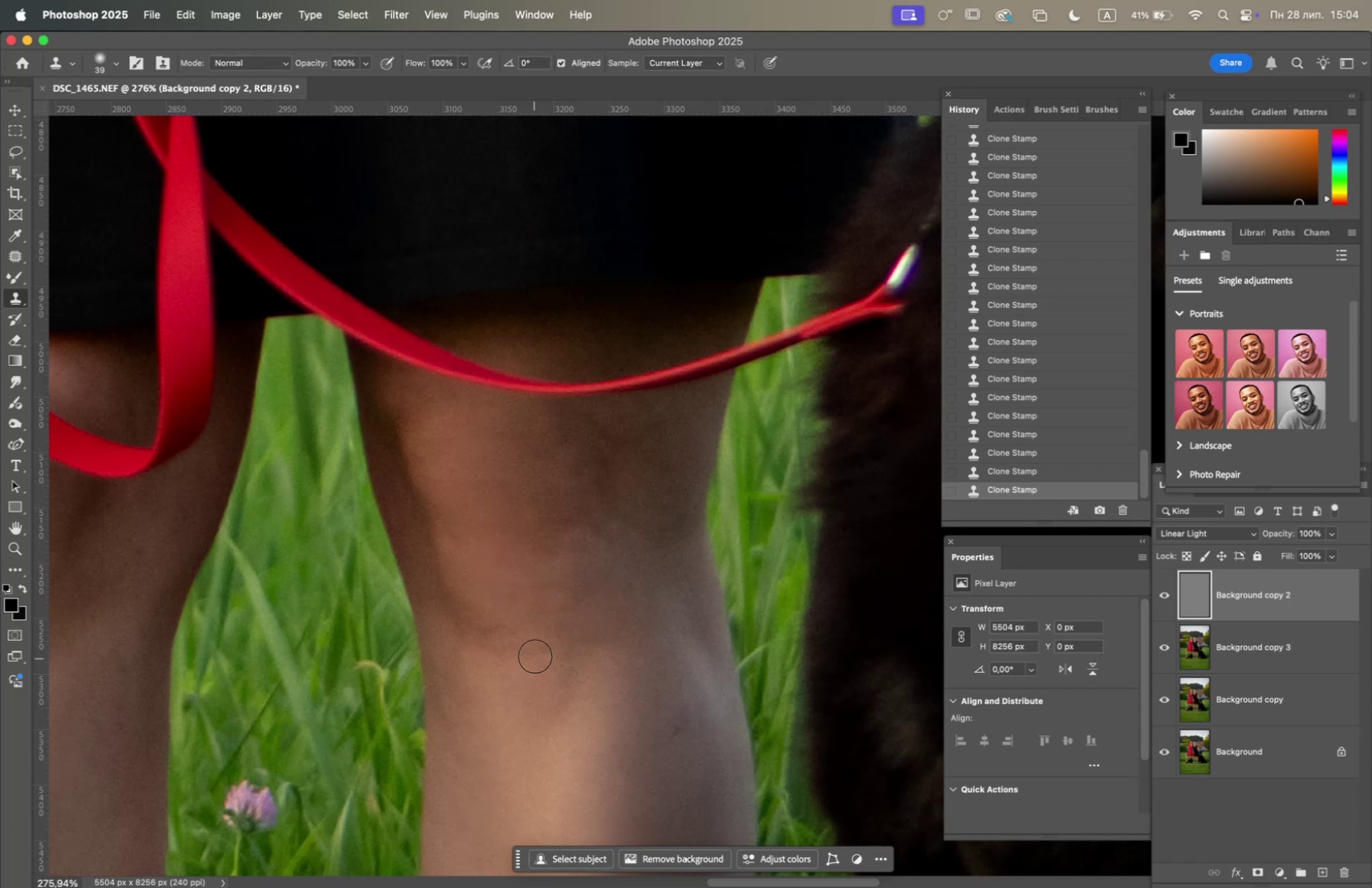 
double_click([538, 654])
 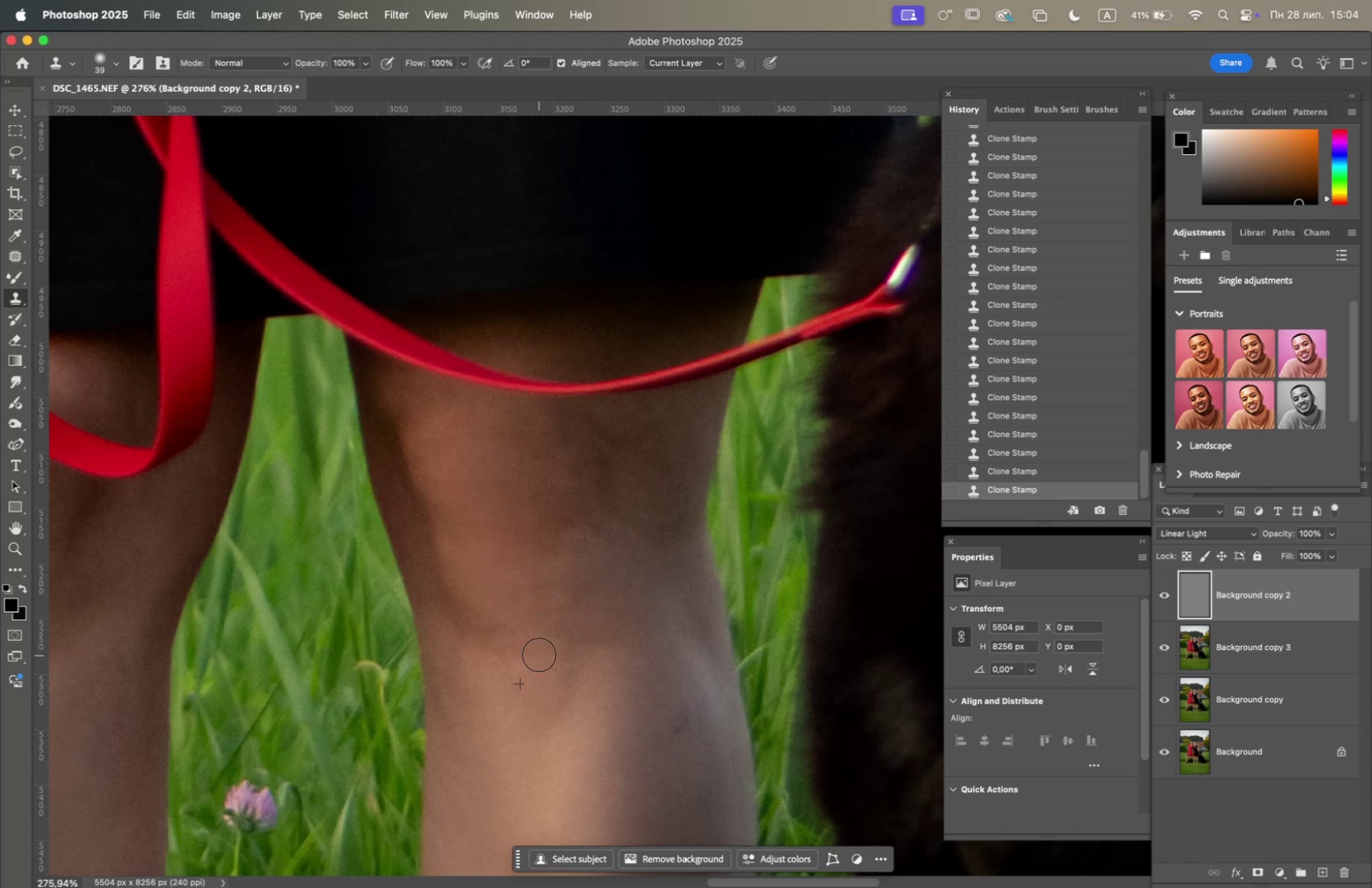 
triple_click([539, 655])
 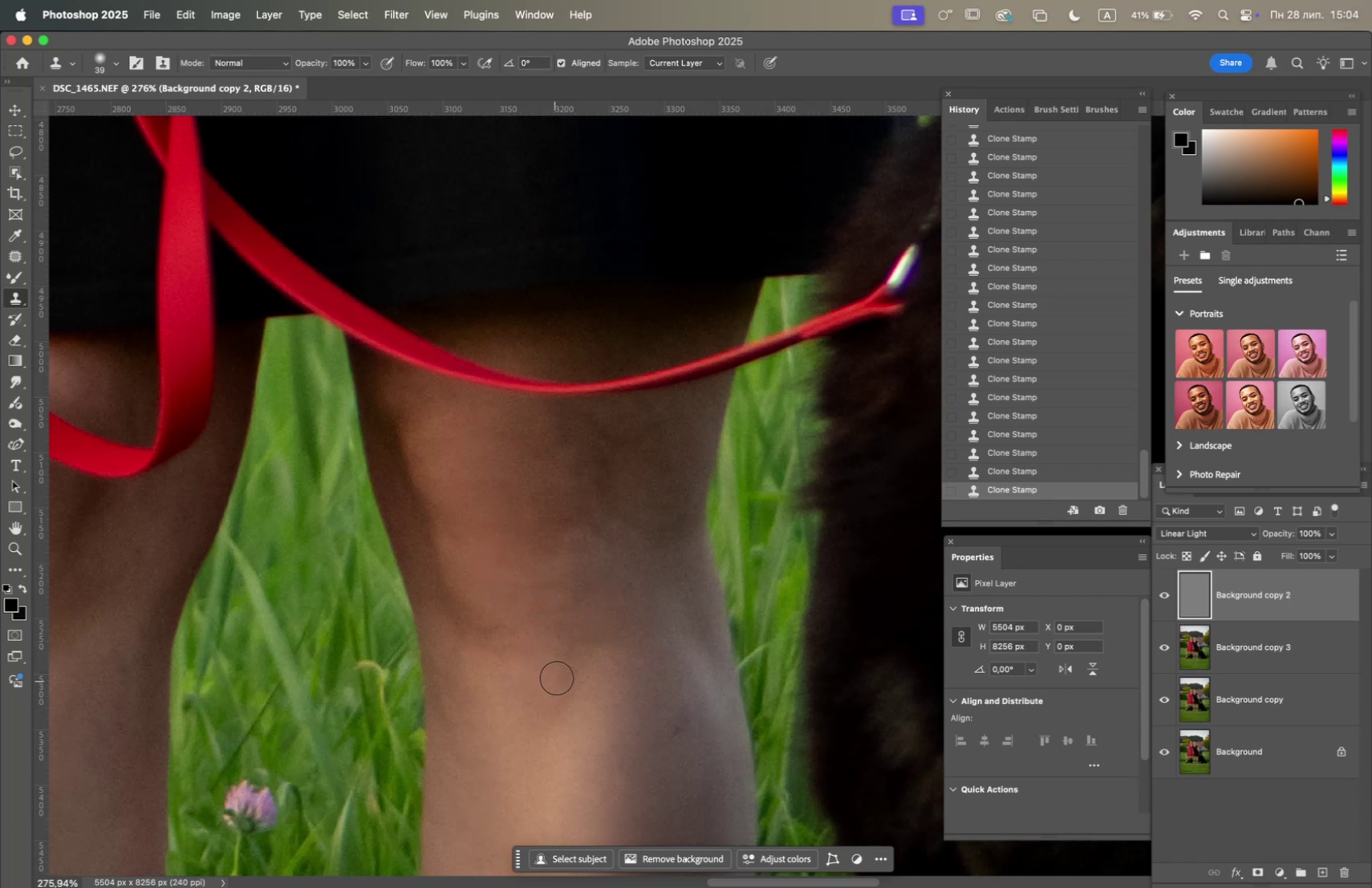 
left_click([558, 673])
 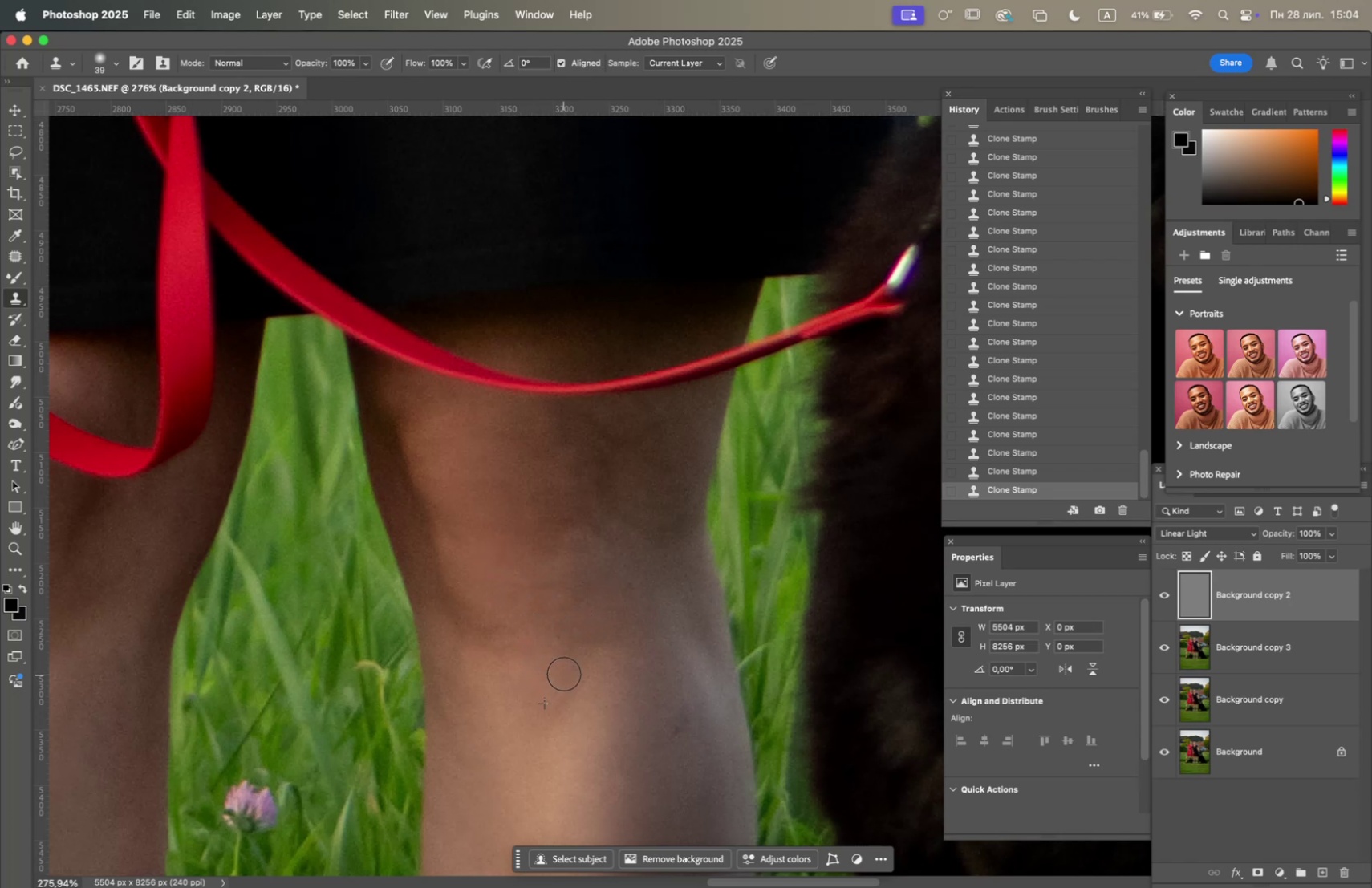 
hold_key(key=OptionLeft, duration=0.64)
left_click([538, 668])
 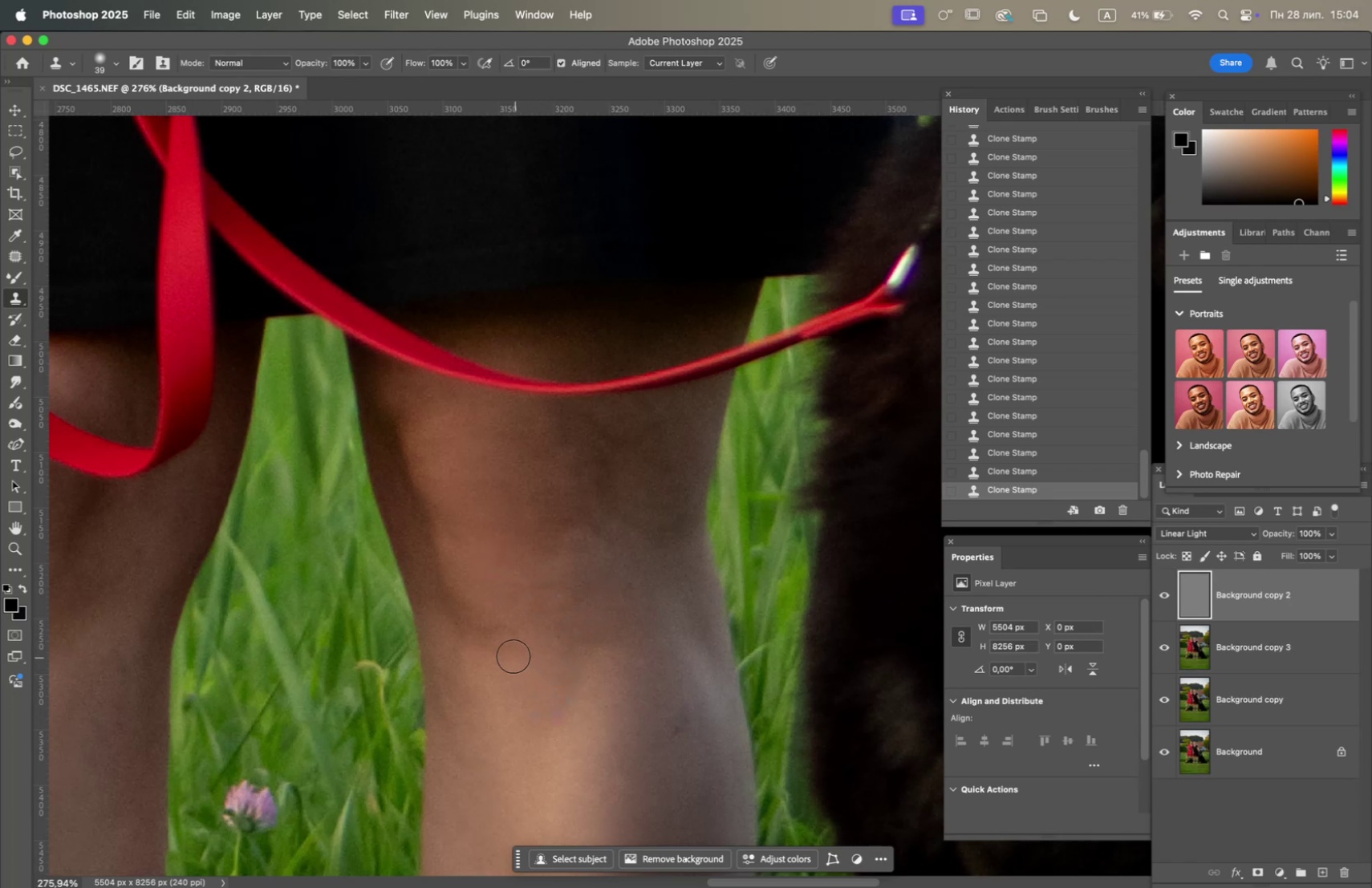 
left_click([503, 653])
 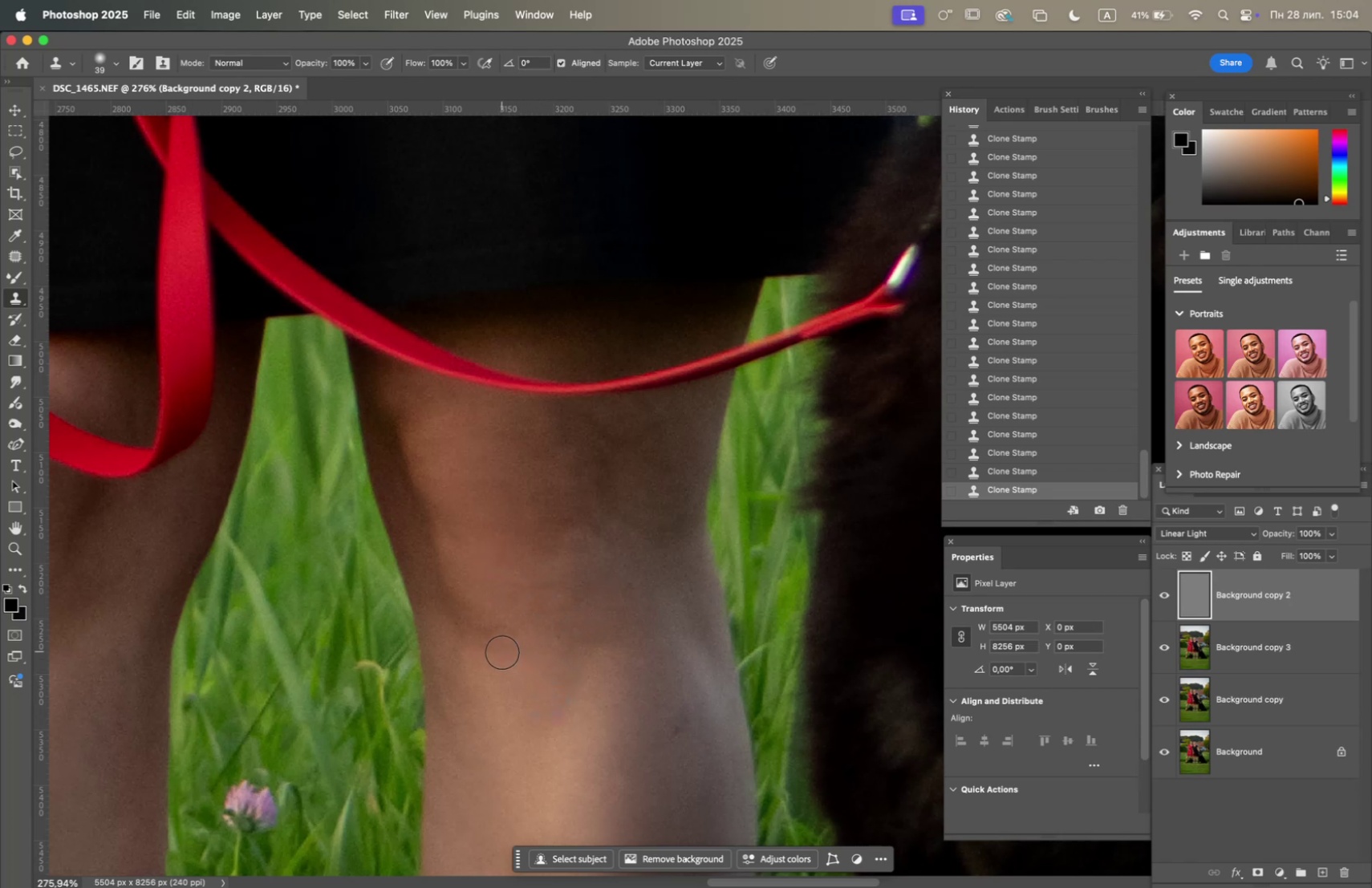 
hold_key(key=OptionLeft, duration=0.48)
 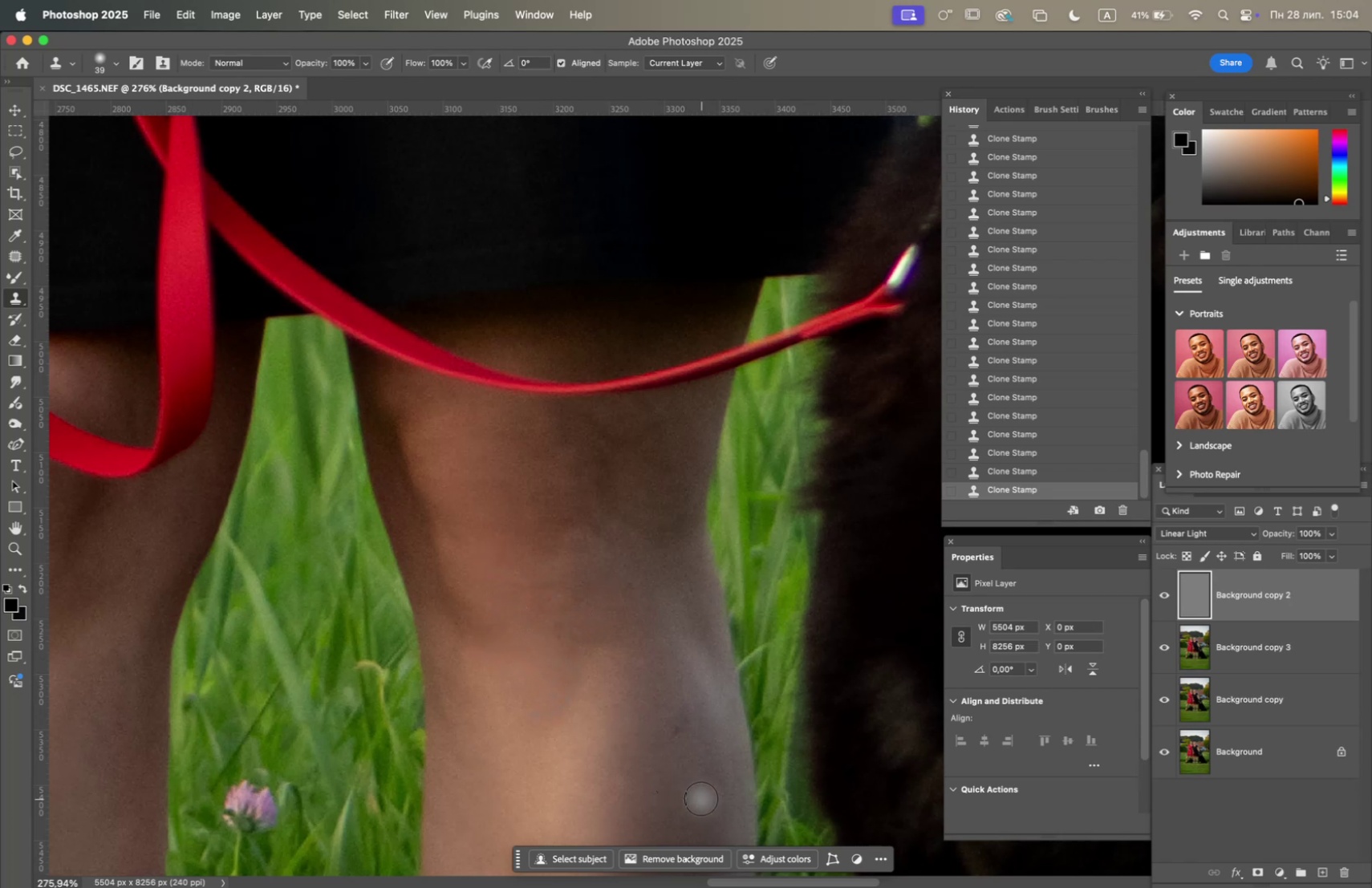 
hold_key(key=OptionLeft, duration=1.22)
 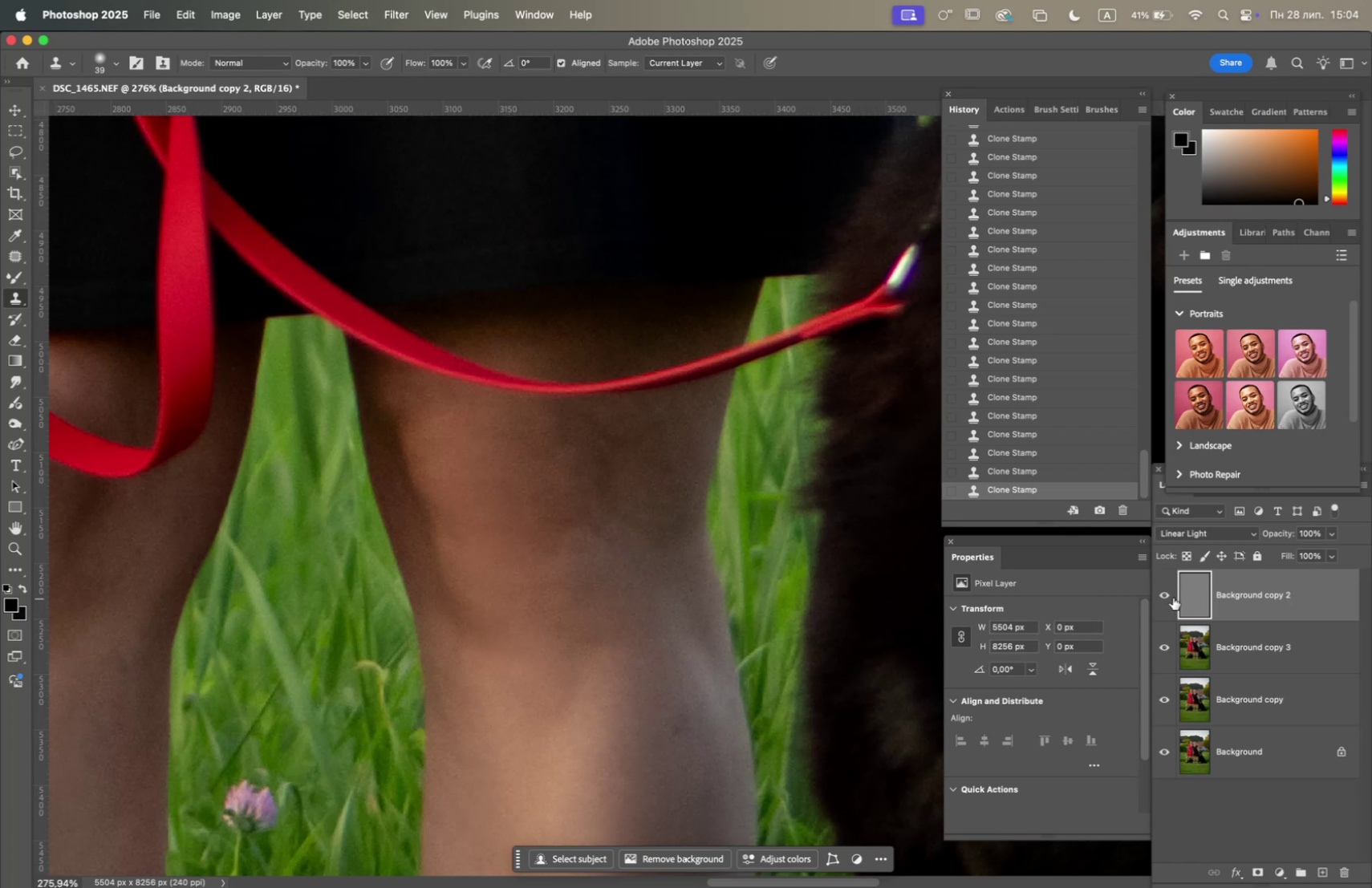 
left_click([1170, 594])
 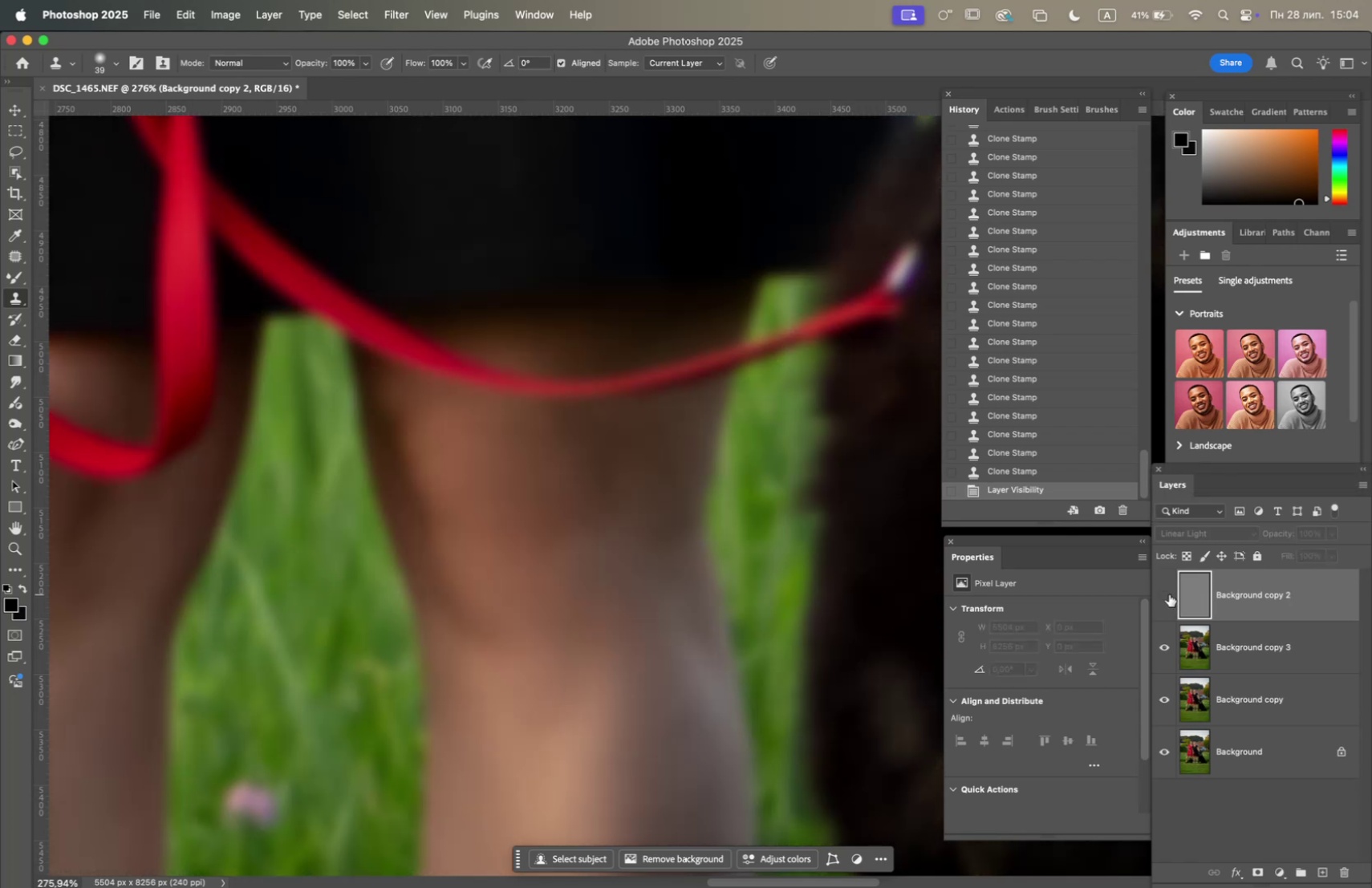 
left_click([1169, 594])
 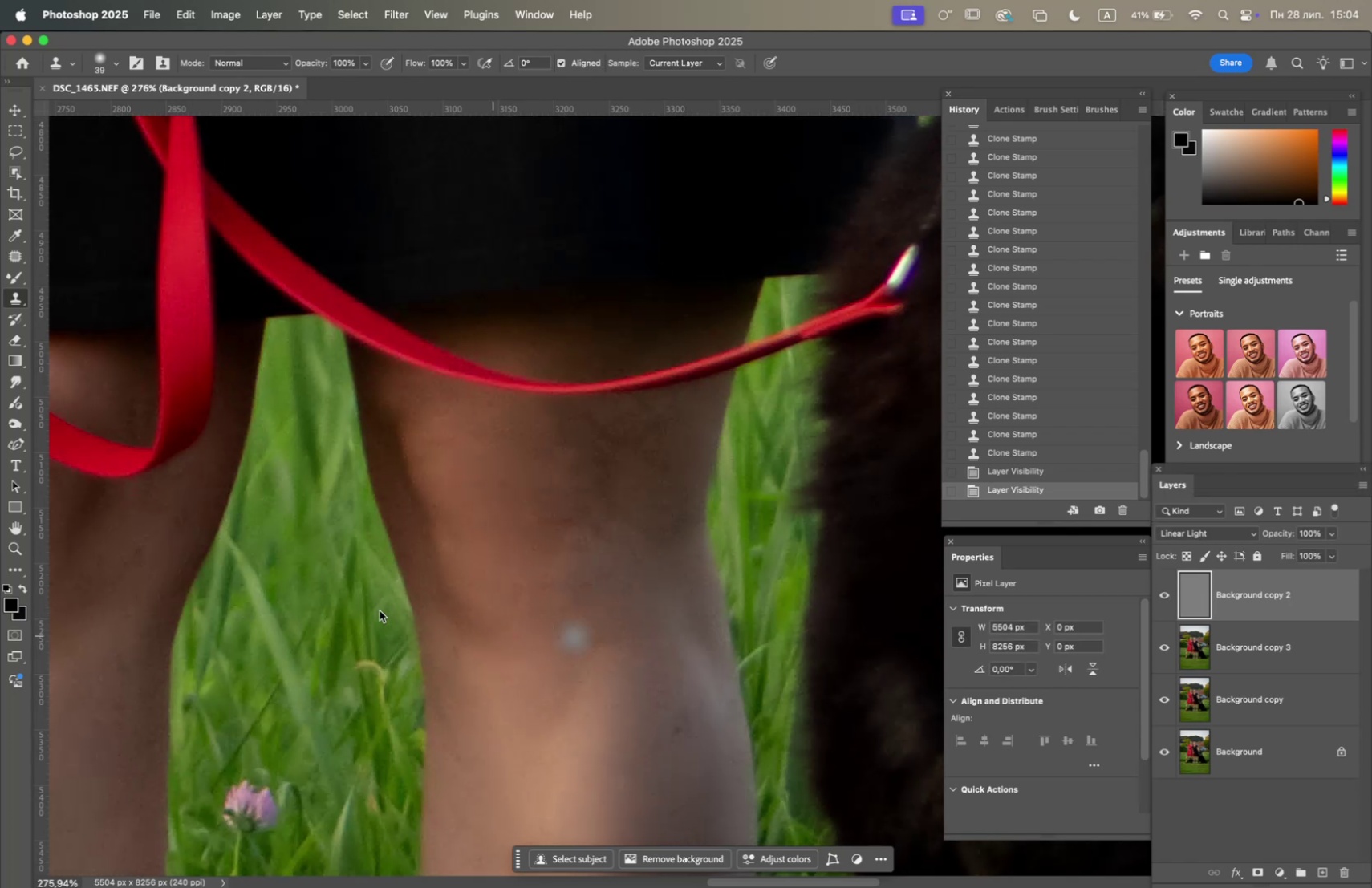 
hold_key(key=OptionLeft, duration=0.58)
left_click([516, 471])
 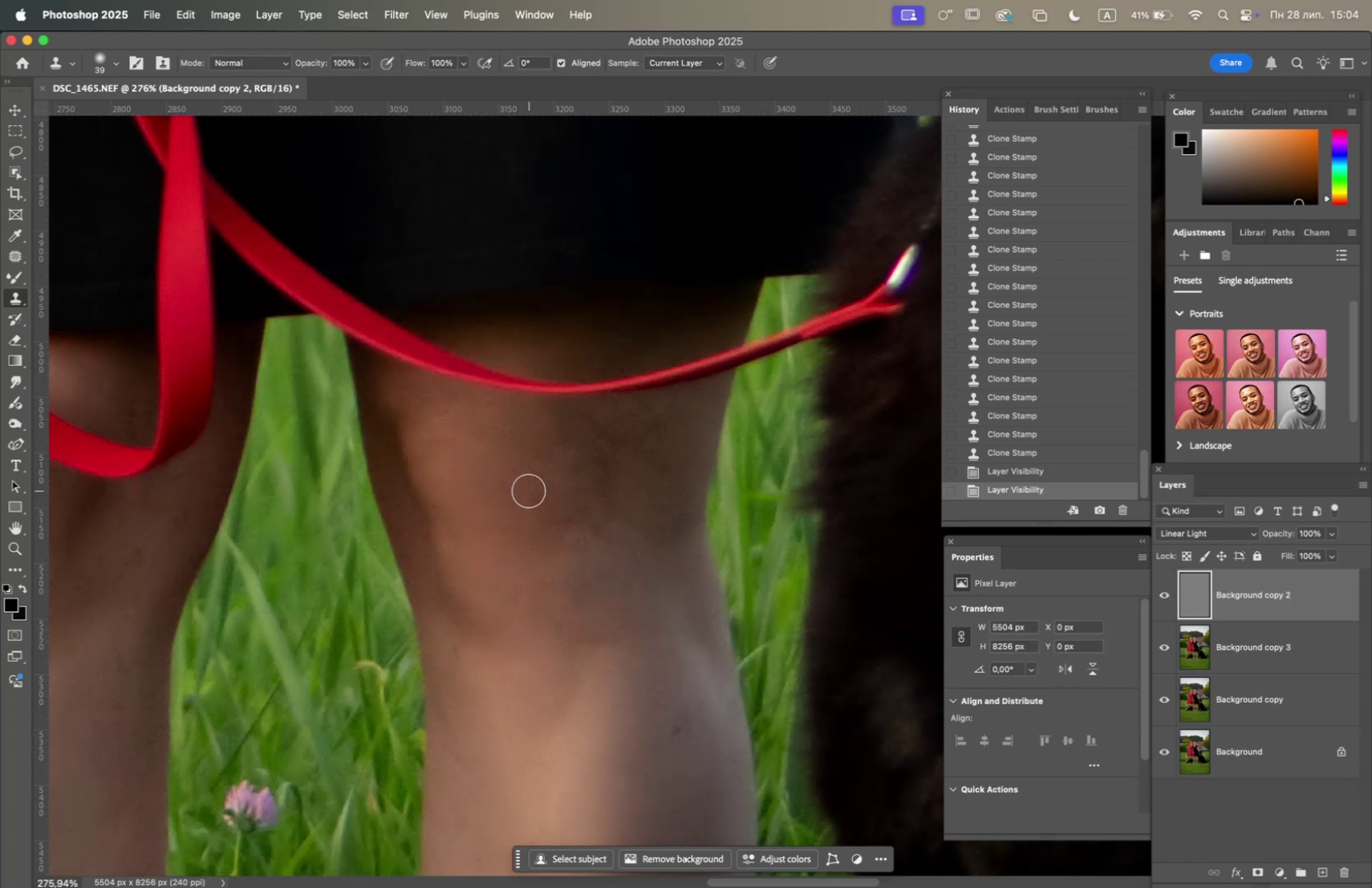 
triple_click([535, 494])
 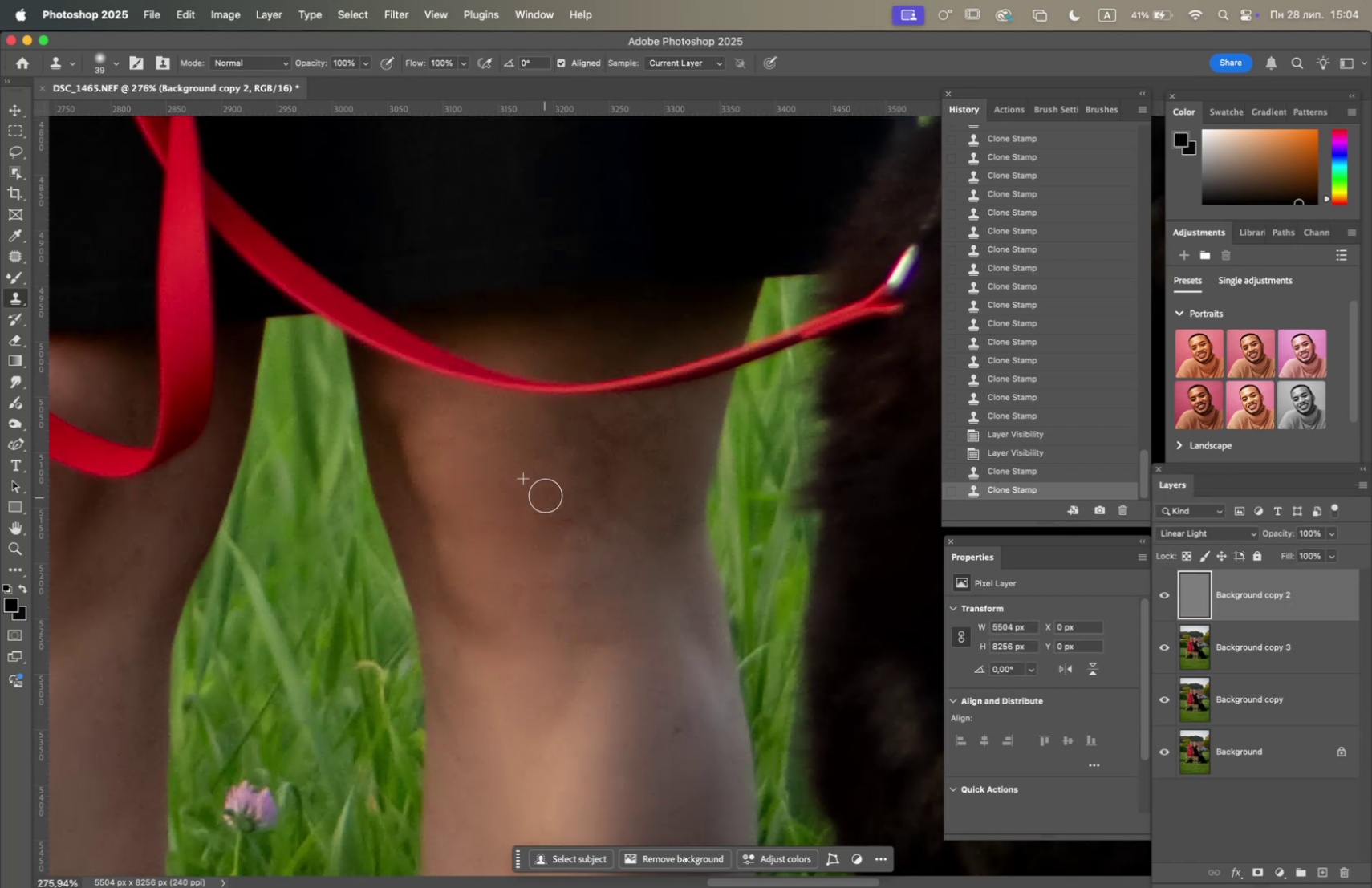 
triple_click([553, 489])
 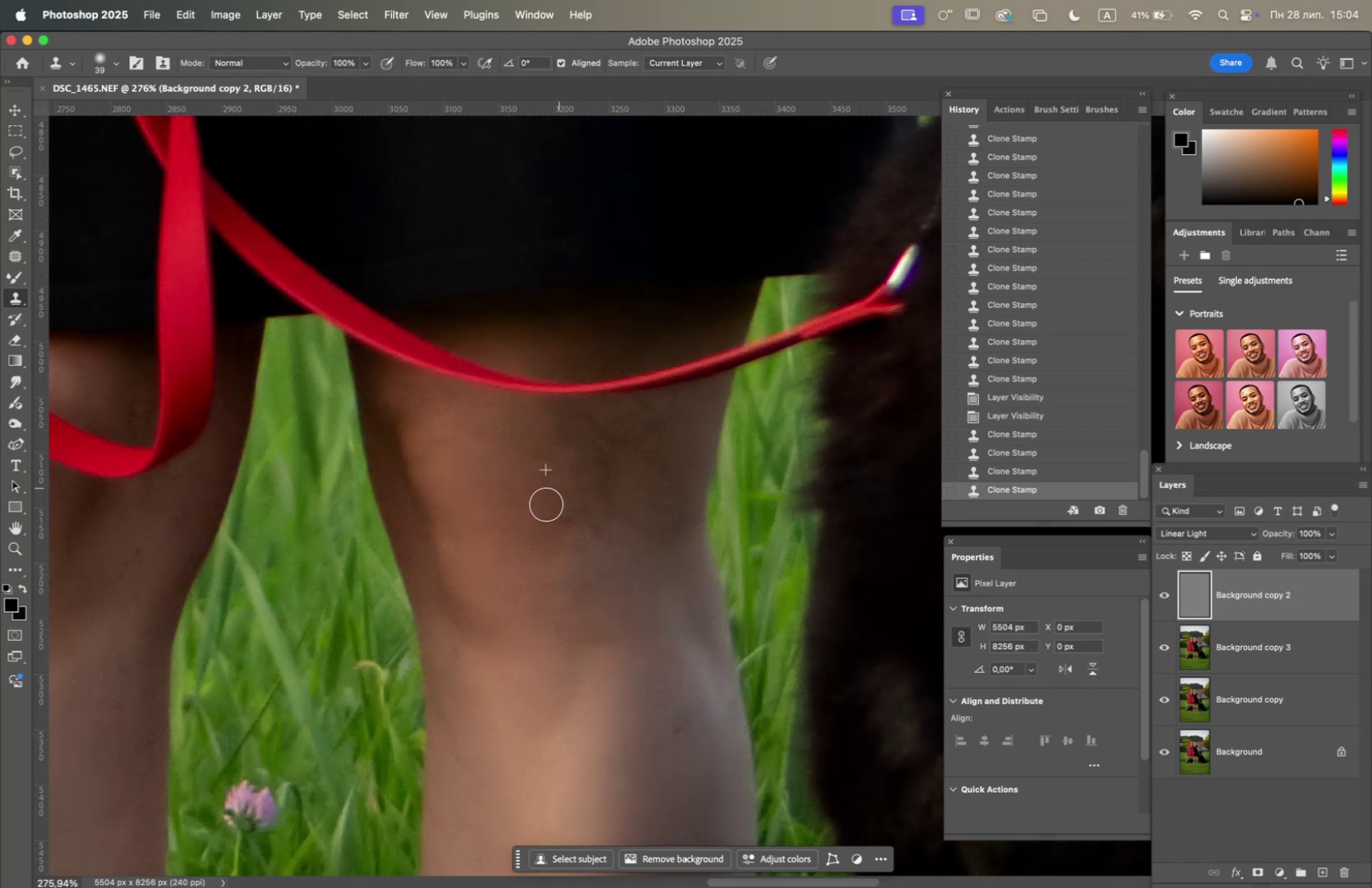 
hold_key(key=OptionLeft, duration=0.77)
left_click([505, 515])
 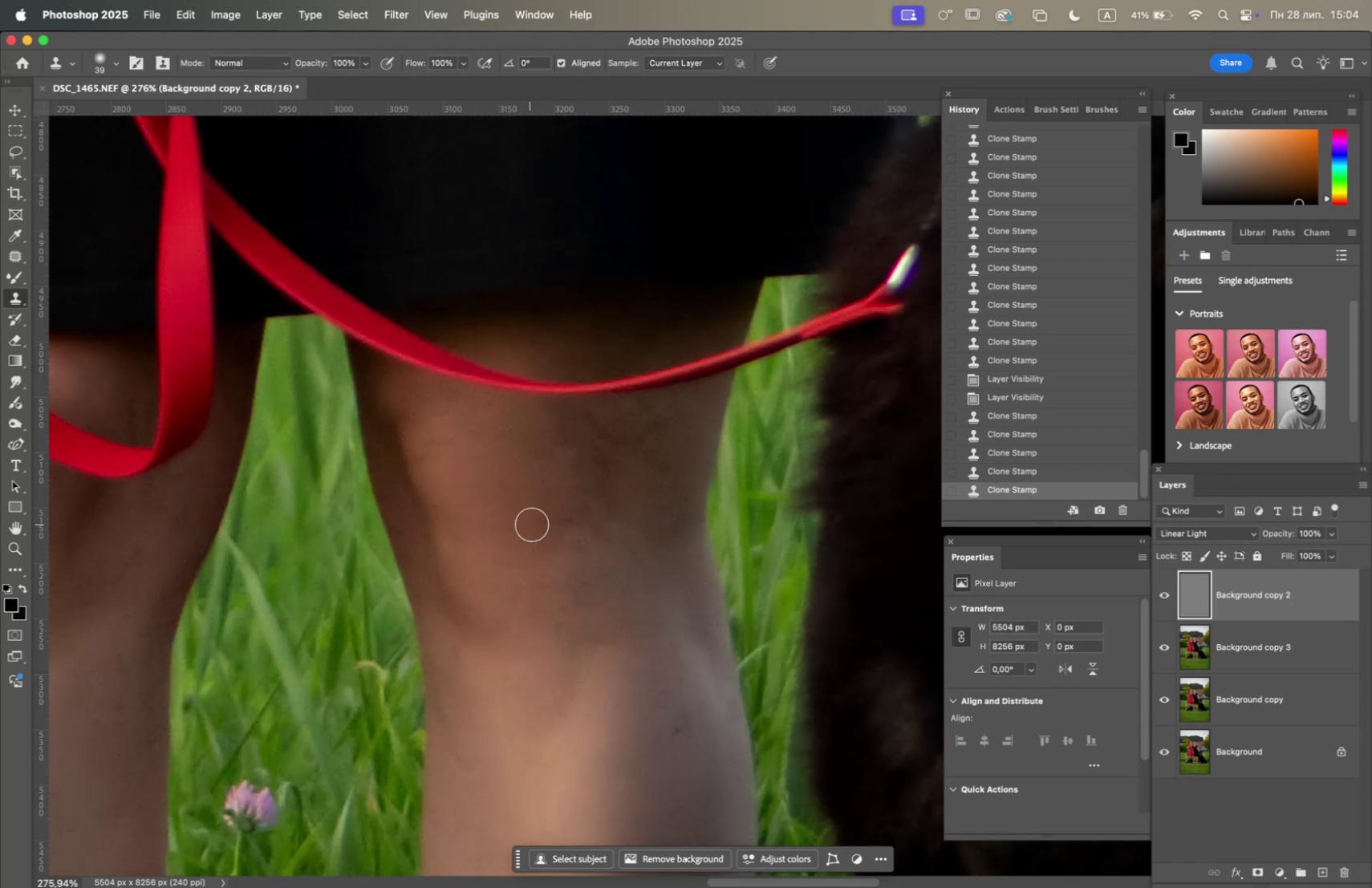 
double_click([541, 524])
 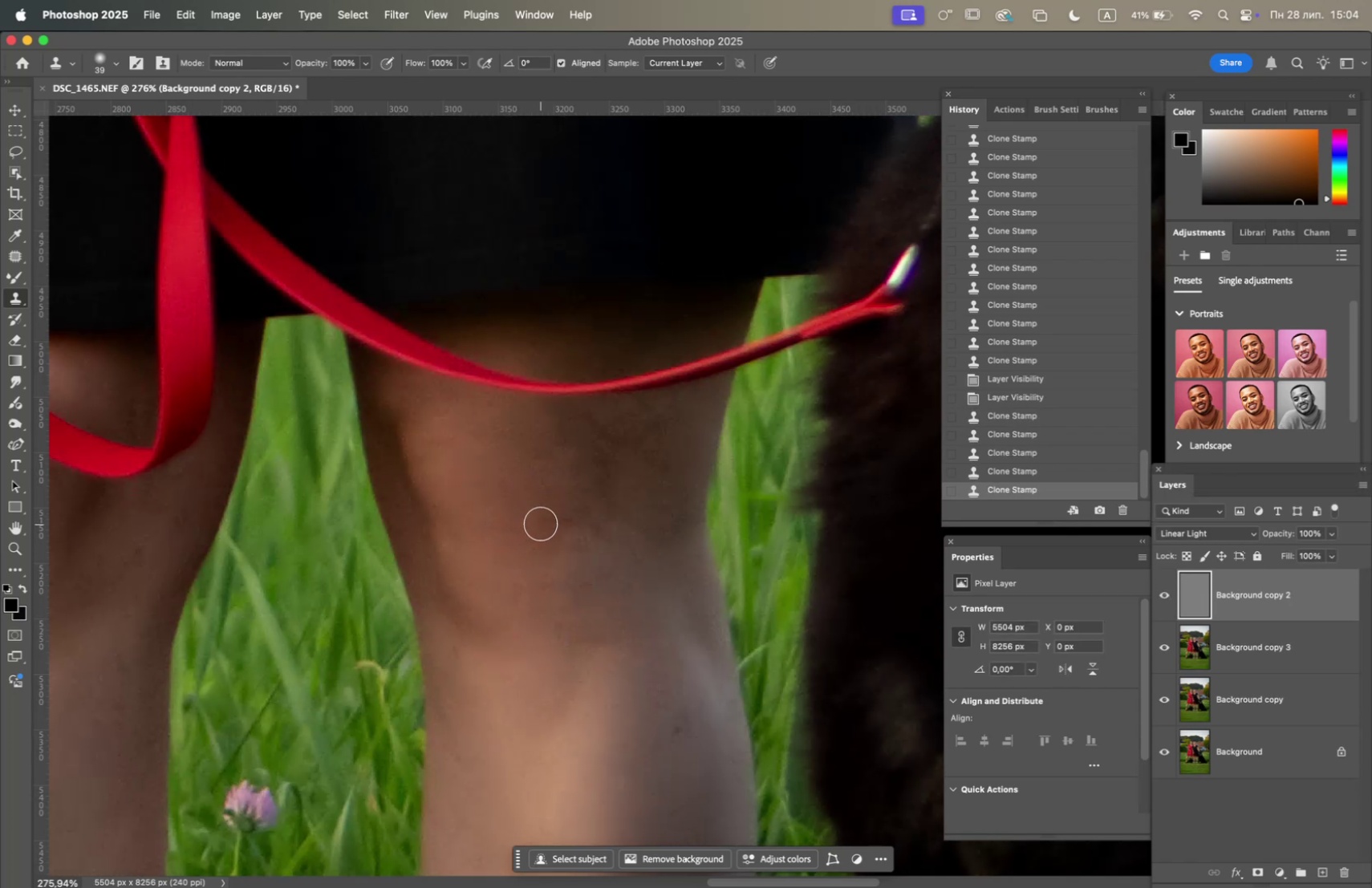 
triple_click([541, 522])
 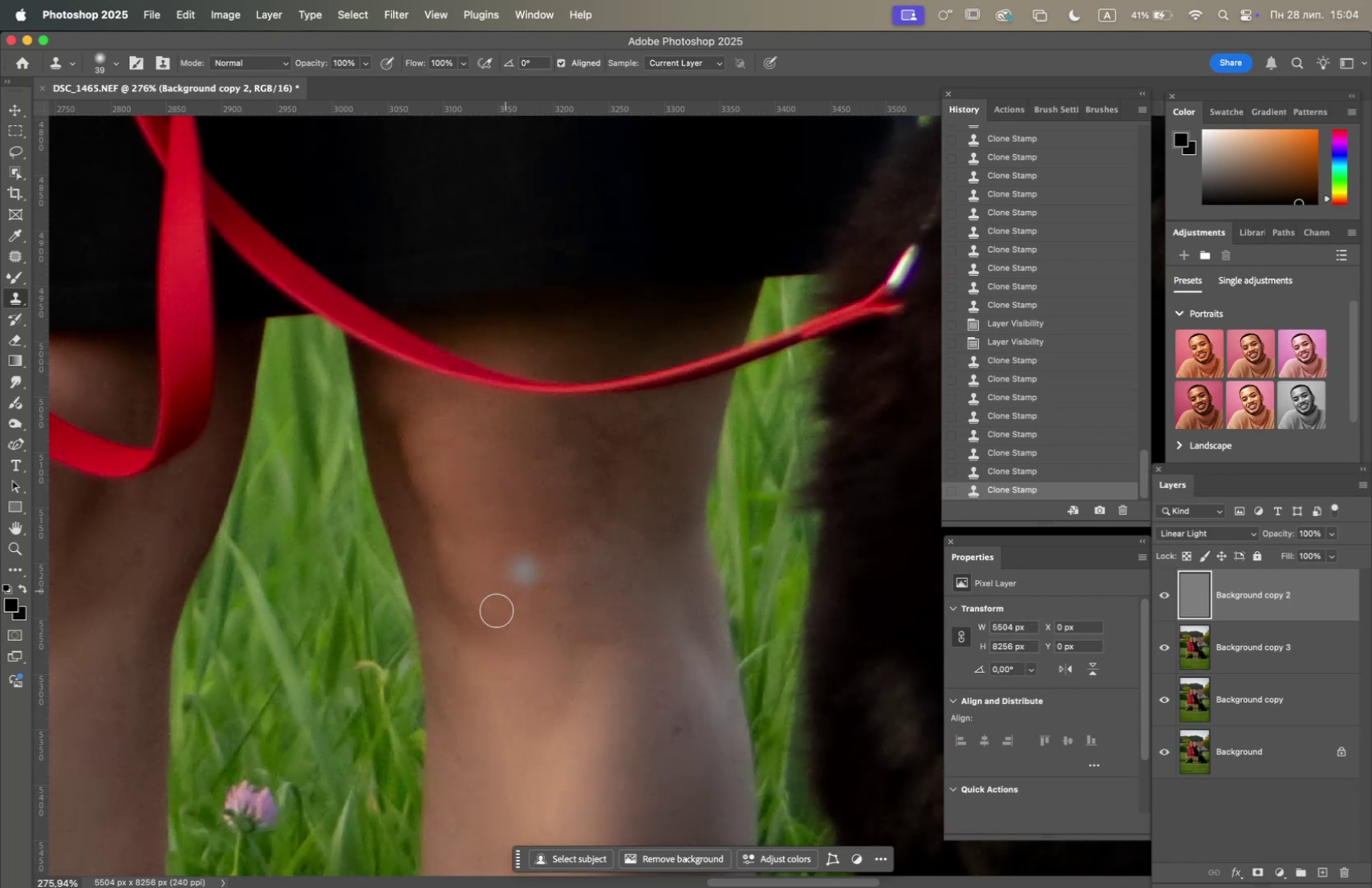 
hold_key(key=OptionLeft, duration=0.51)
 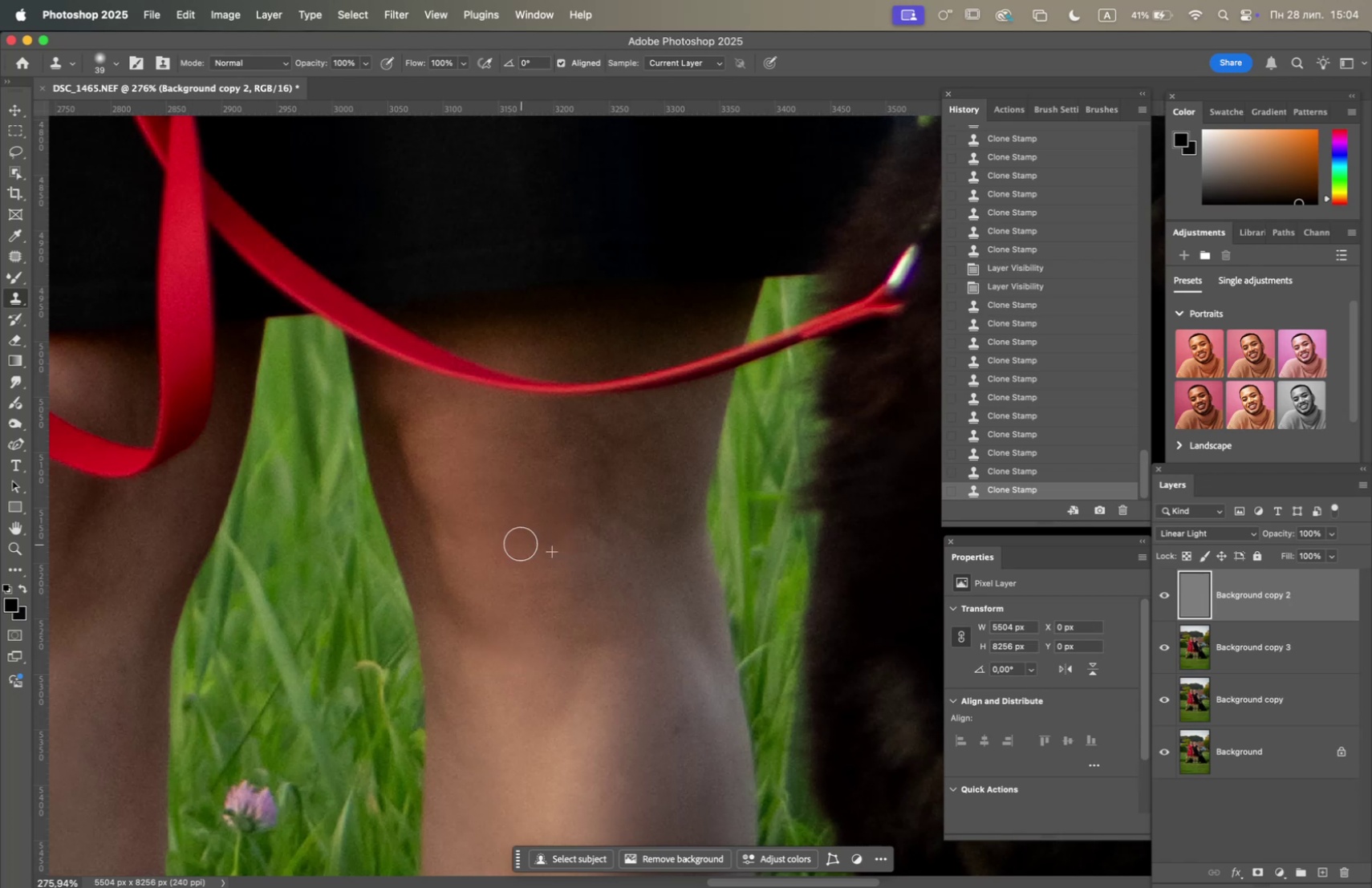 
hold_key(key=OptionLeft, duration=1.4)
left_click([640, 564])
 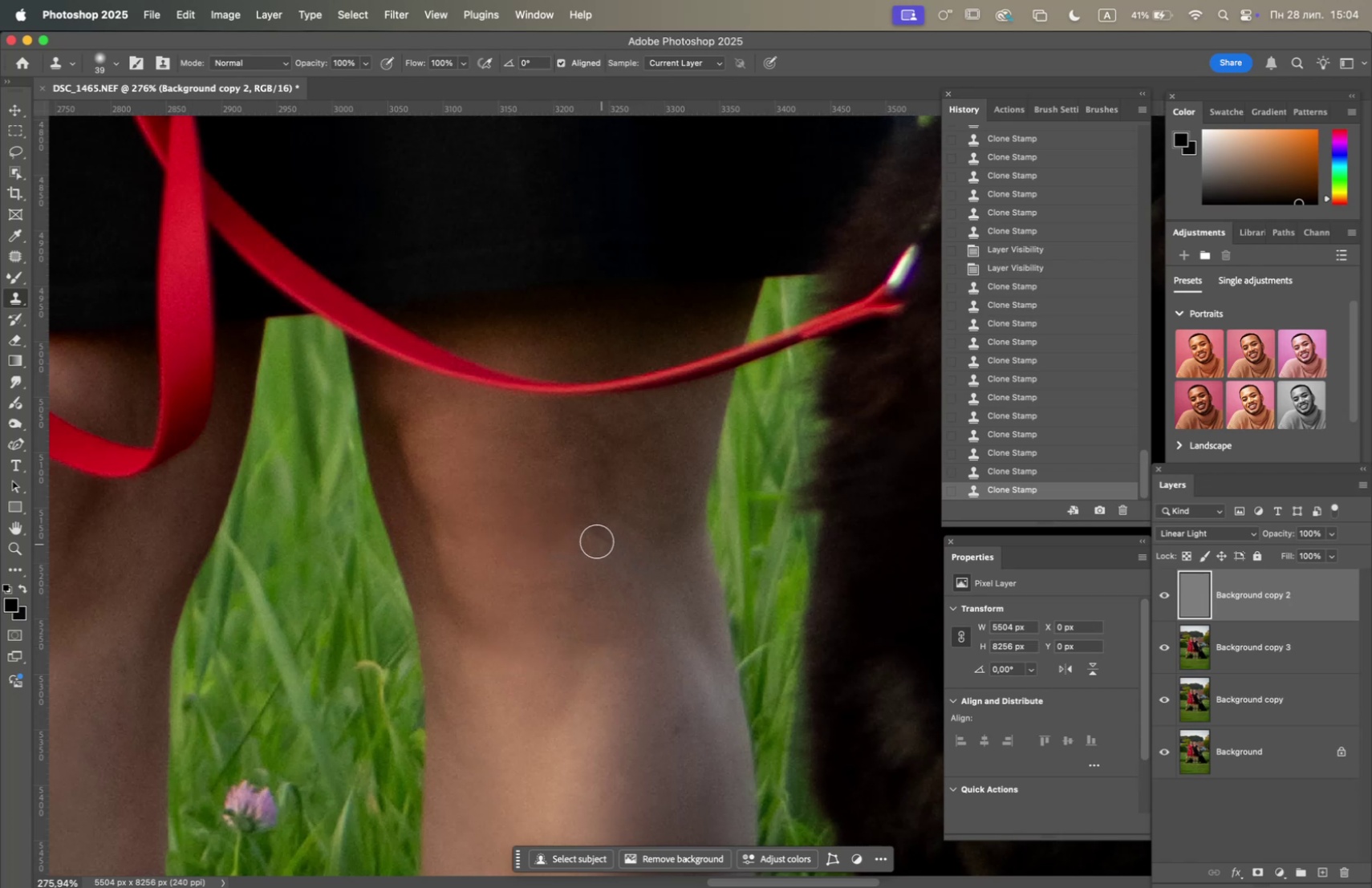 
left_click_drag(start_coordinate=[590, 541], to_coordinate=[586, 538])
 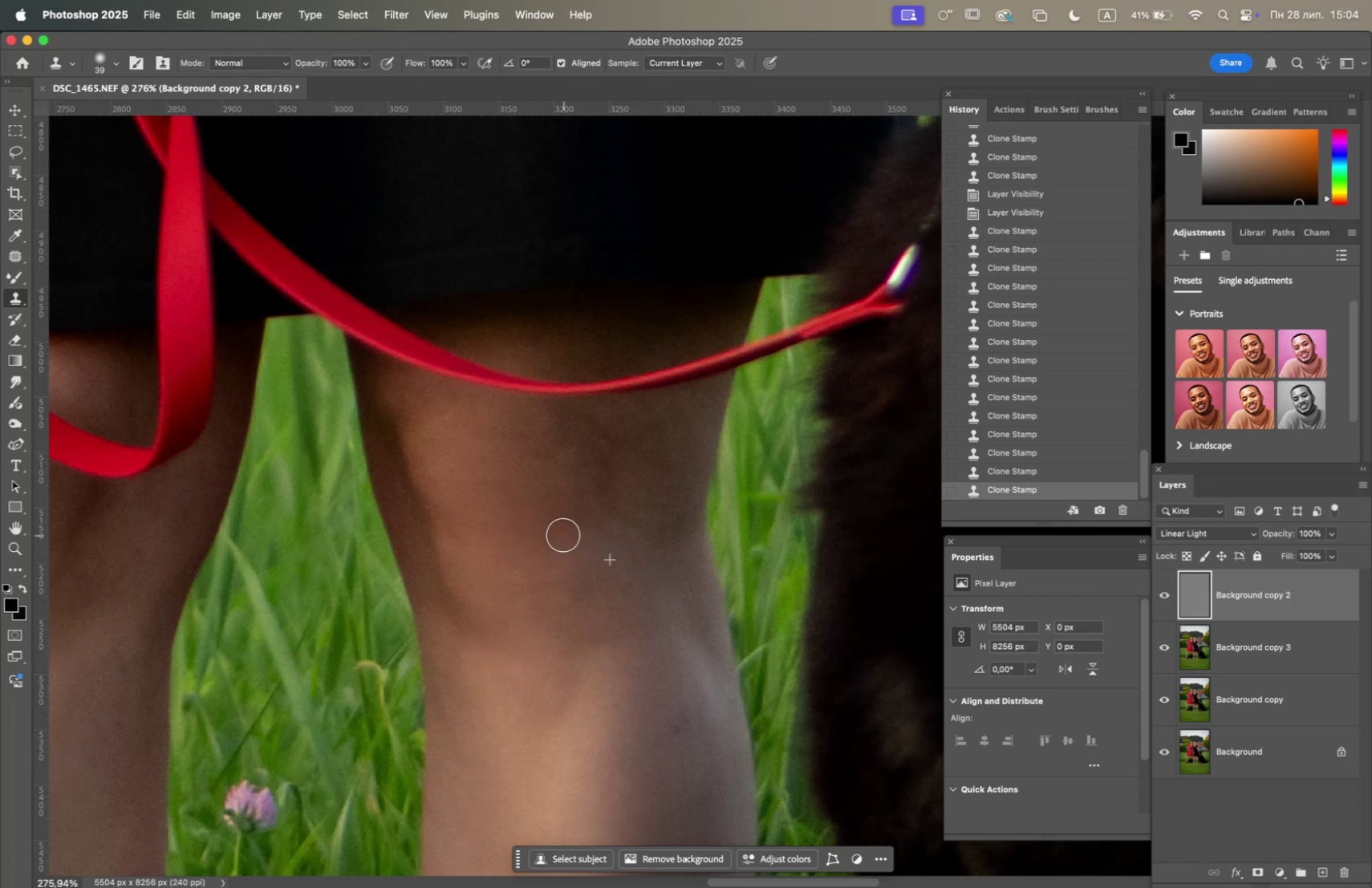 
triple_click([563, 522])
 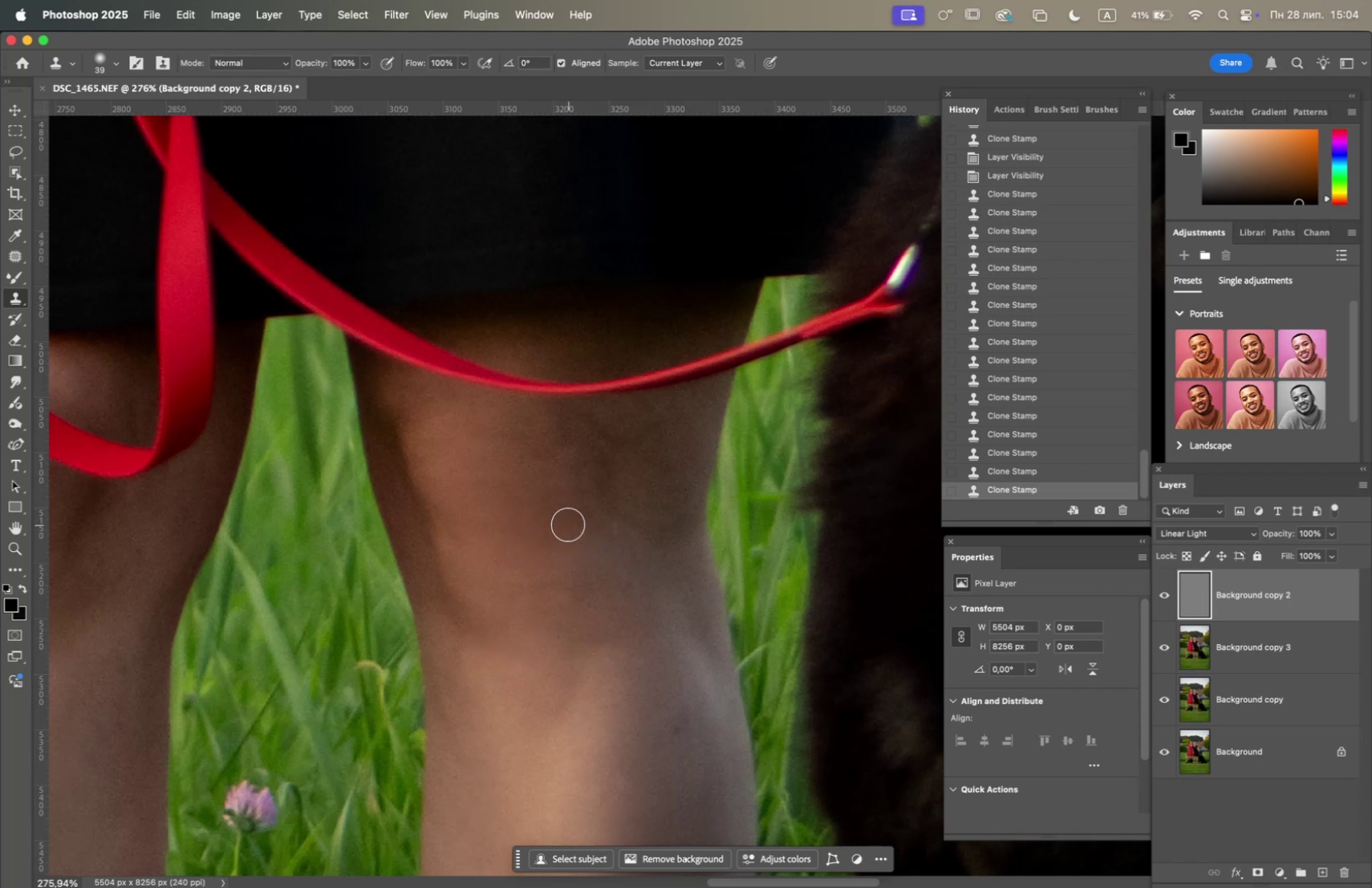 
triple_click([574, 523])
 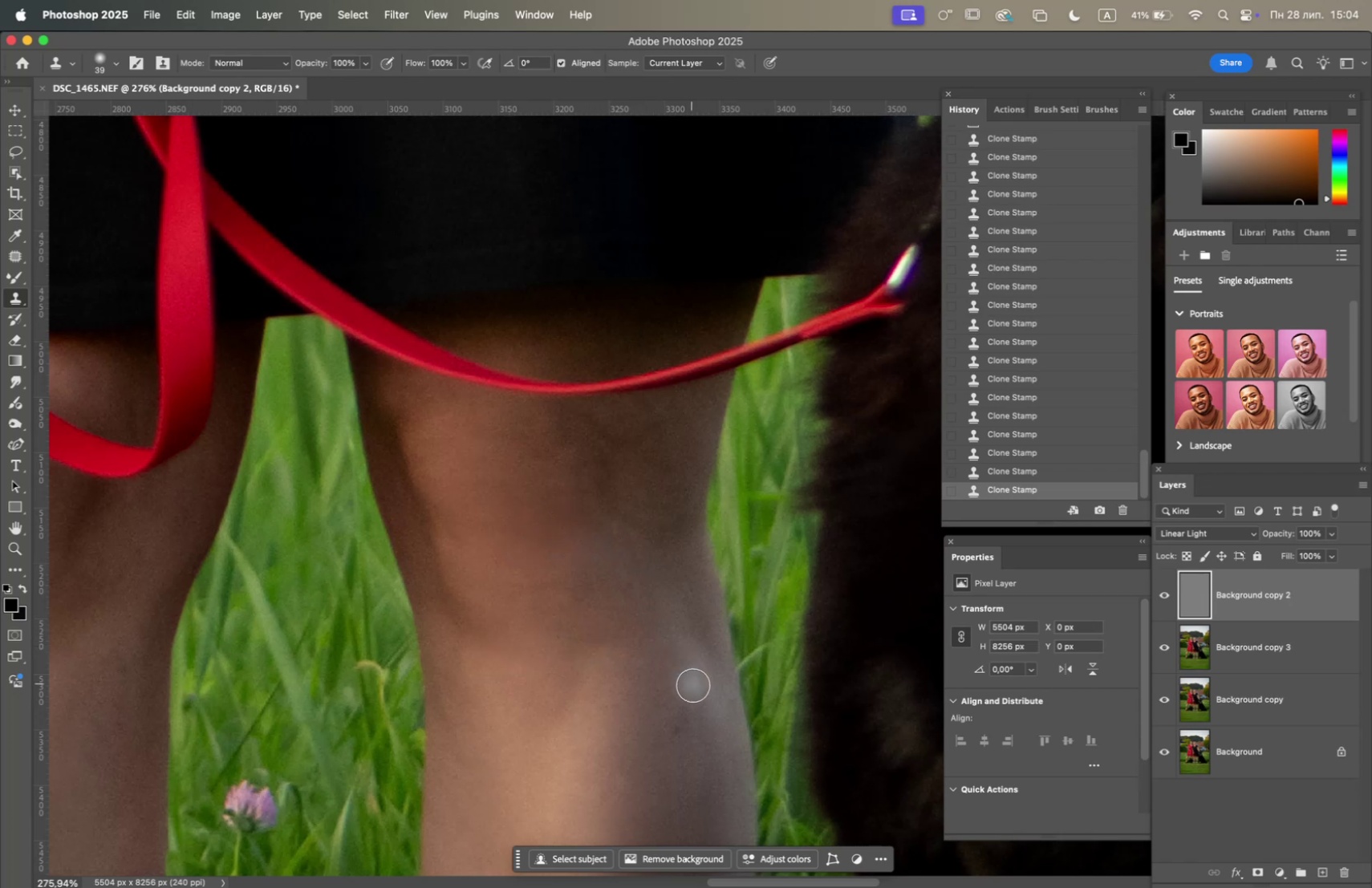 
hold_key(key=OptionLeft, duration=1.25)
 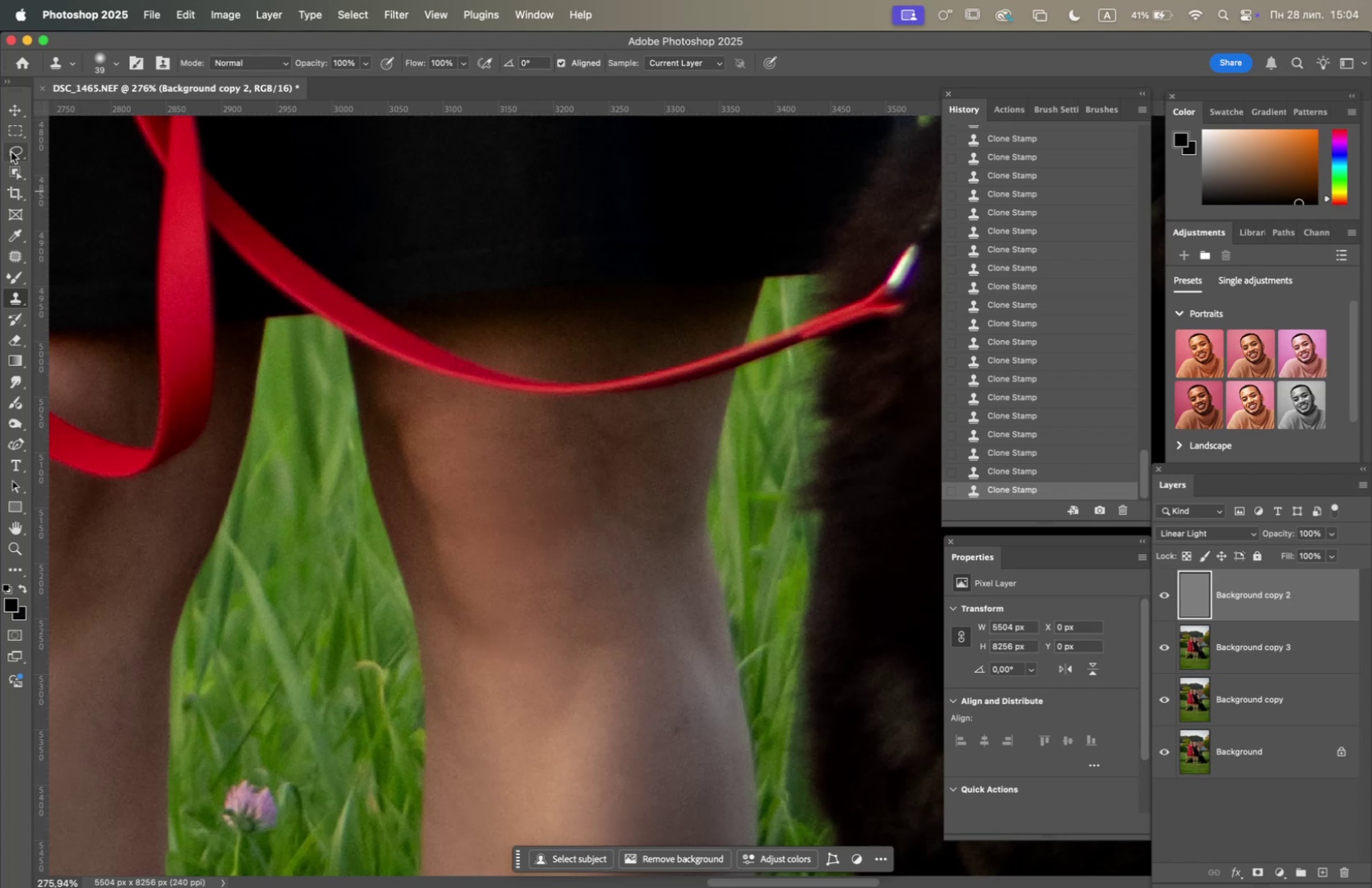 
wait(5.11)
 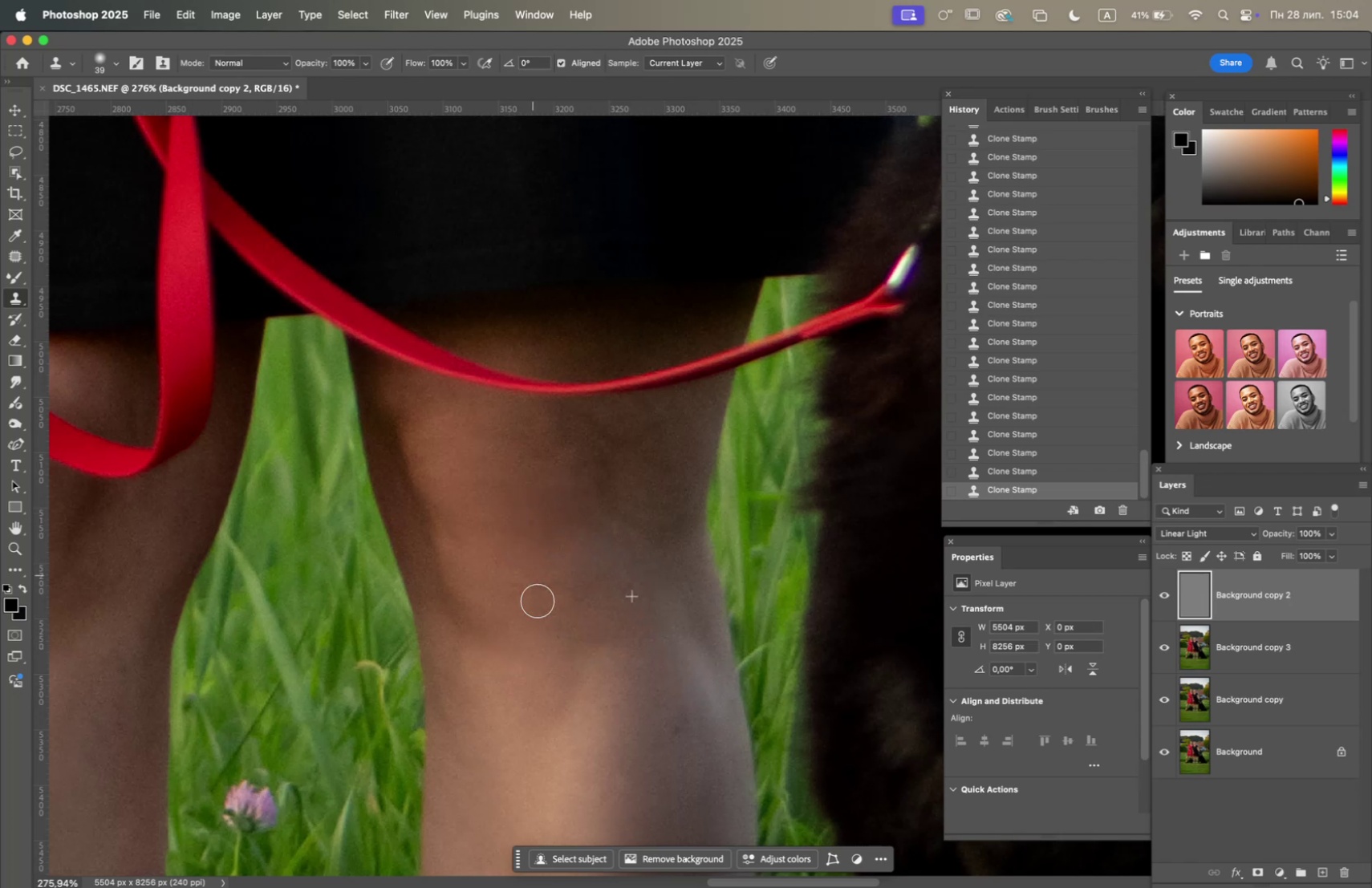 
left_click([17, 254])
 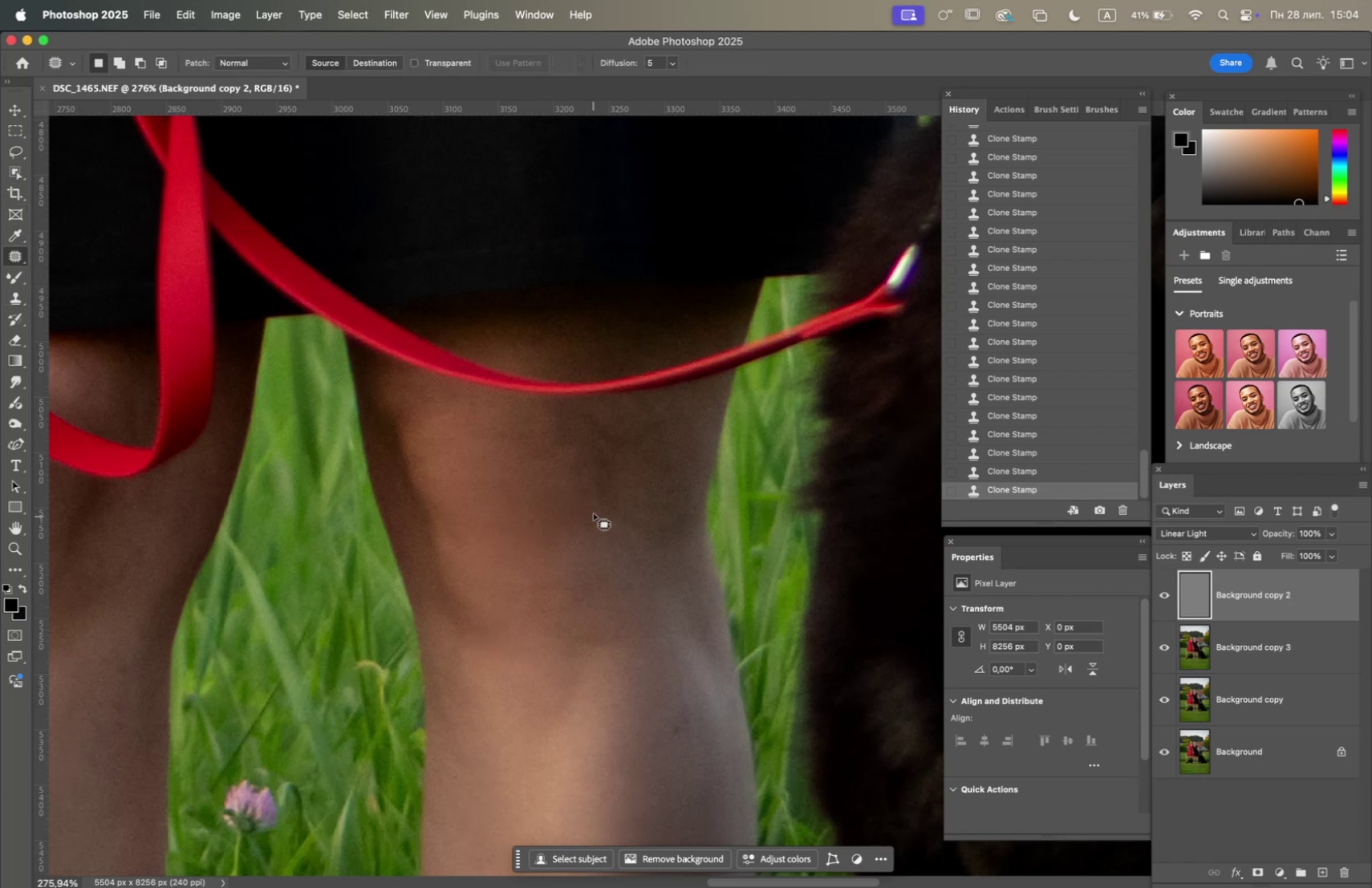 
left_click_drag(start_coordinate=[582, 489], to_coordinate=[615, 497])
 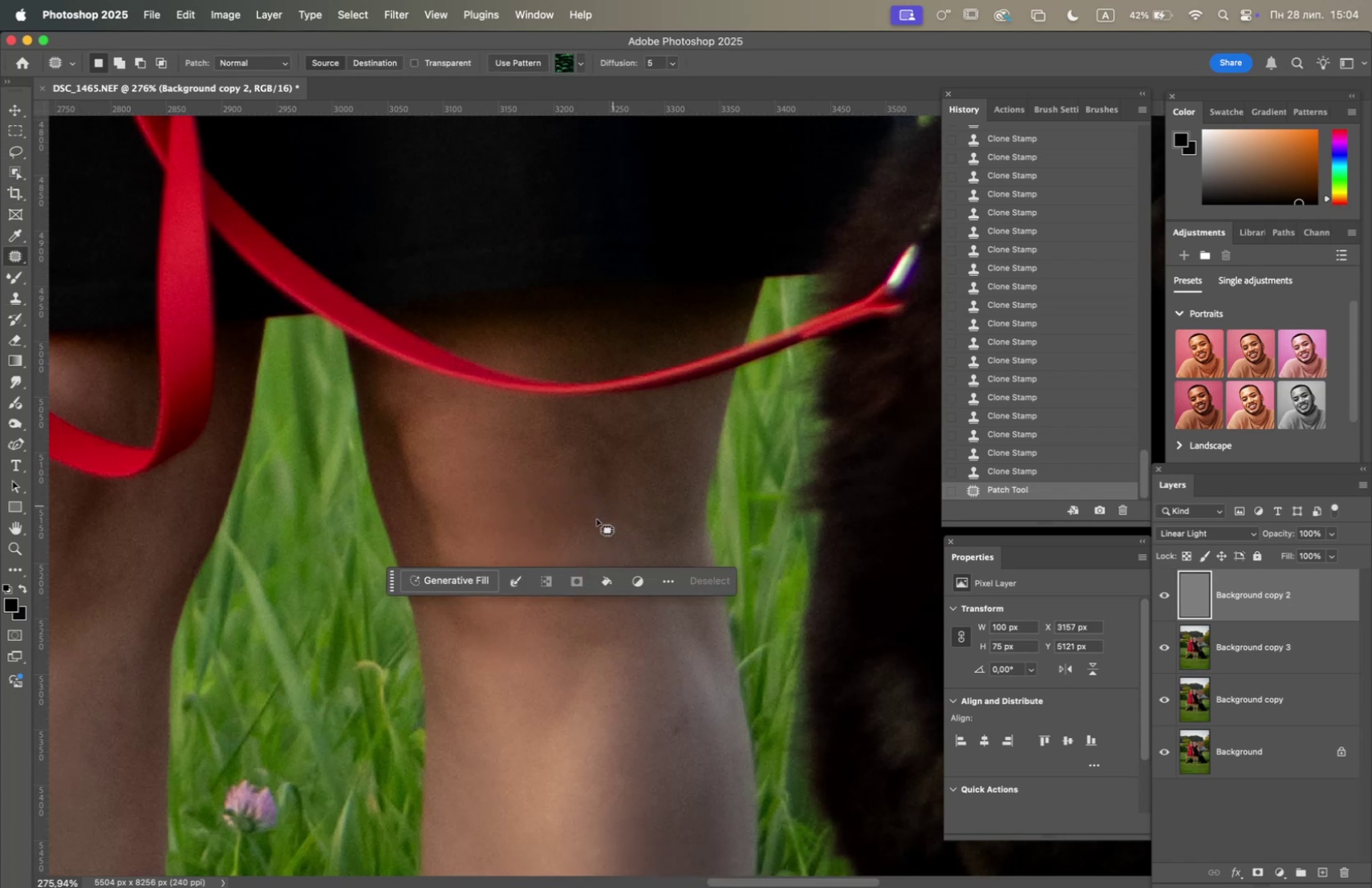 
left_click_drag(start_coordinate=[577, 521], to_coordinate=[650, 683])
 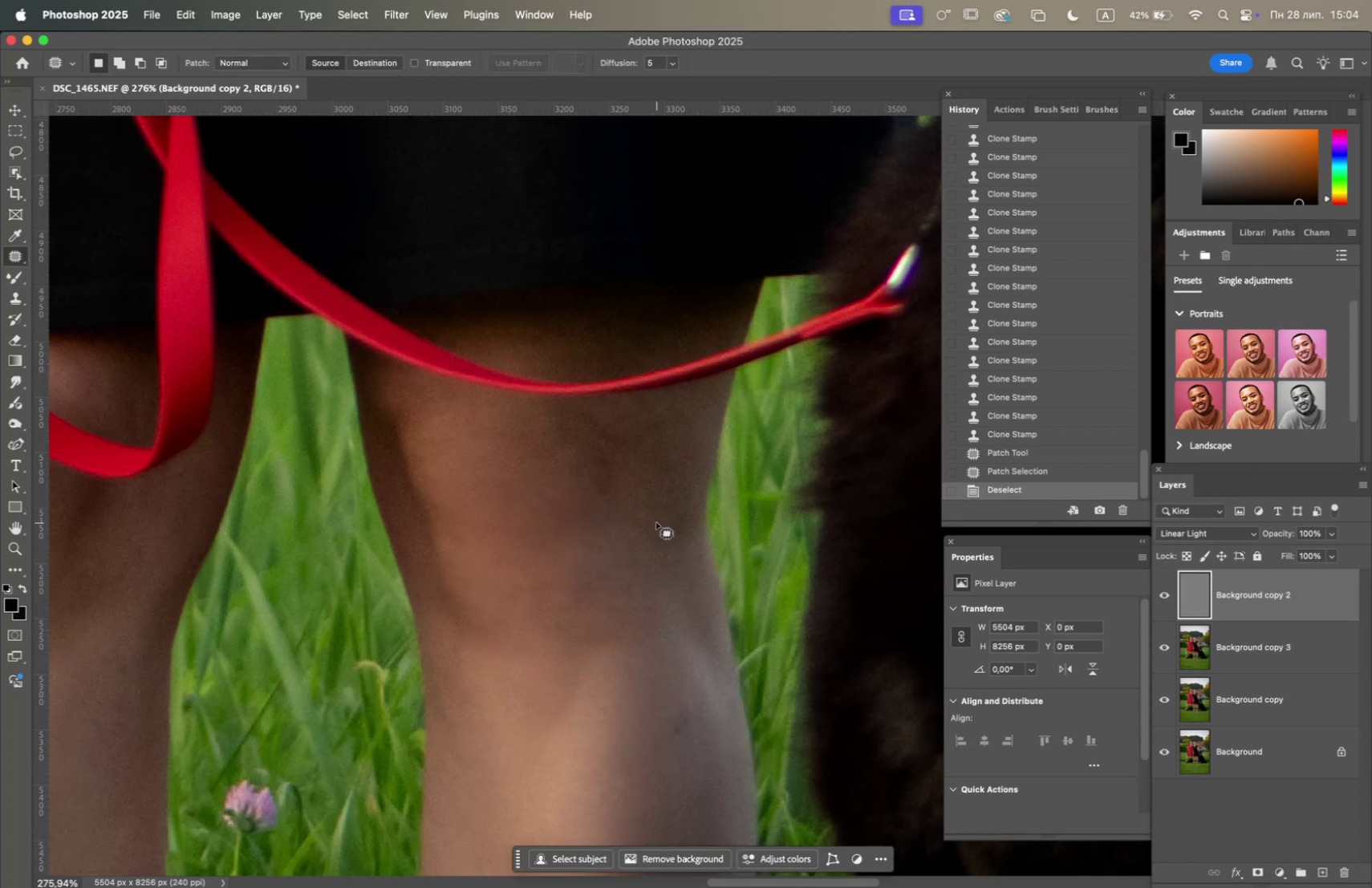 
left_click_drag(start_coordinate=[553, 532], to_coordinate=[554, 549])
 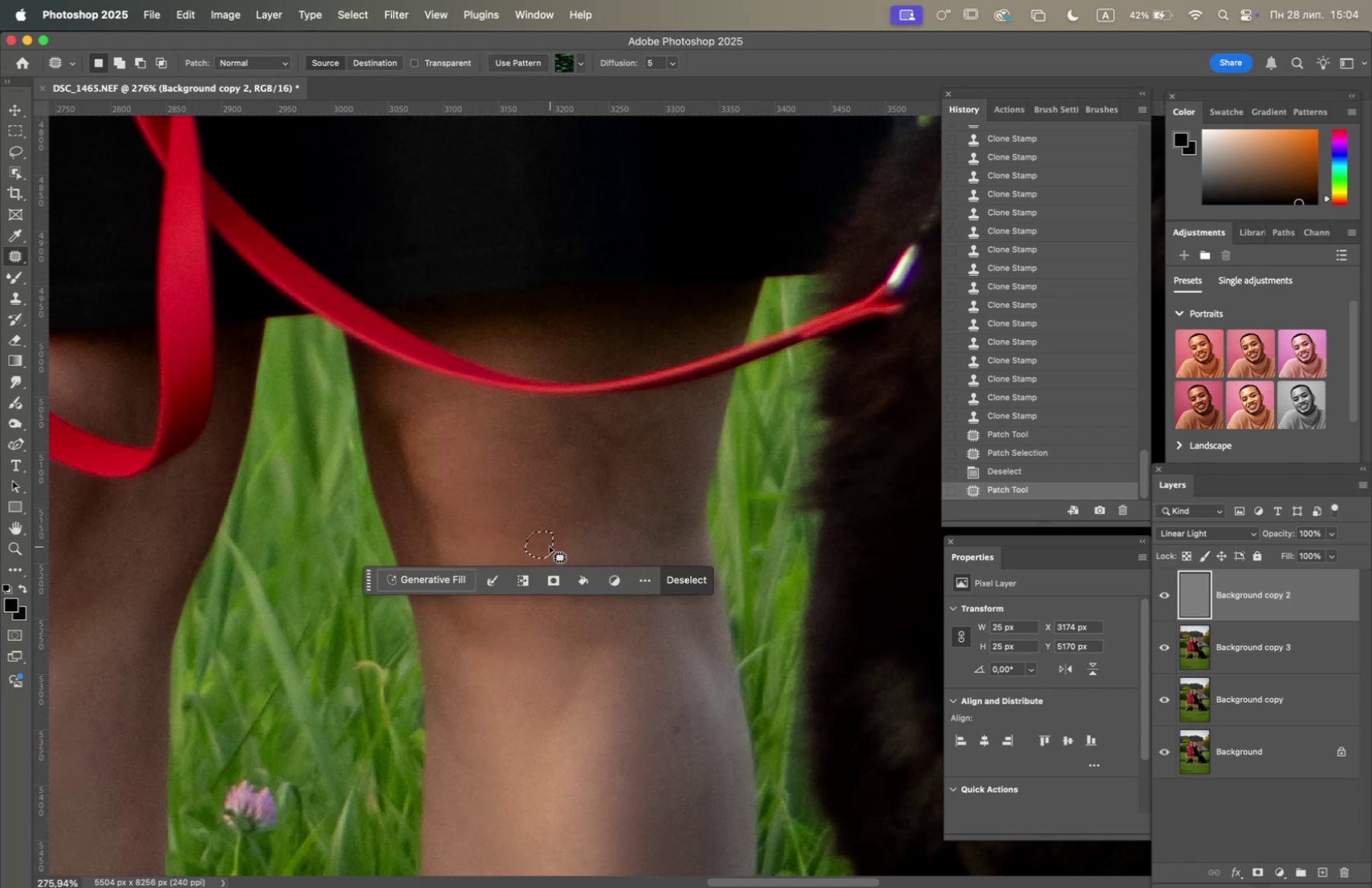 
left_click_drag(start_coordinate=[544, 543], to_coordinate=[573, 562])
 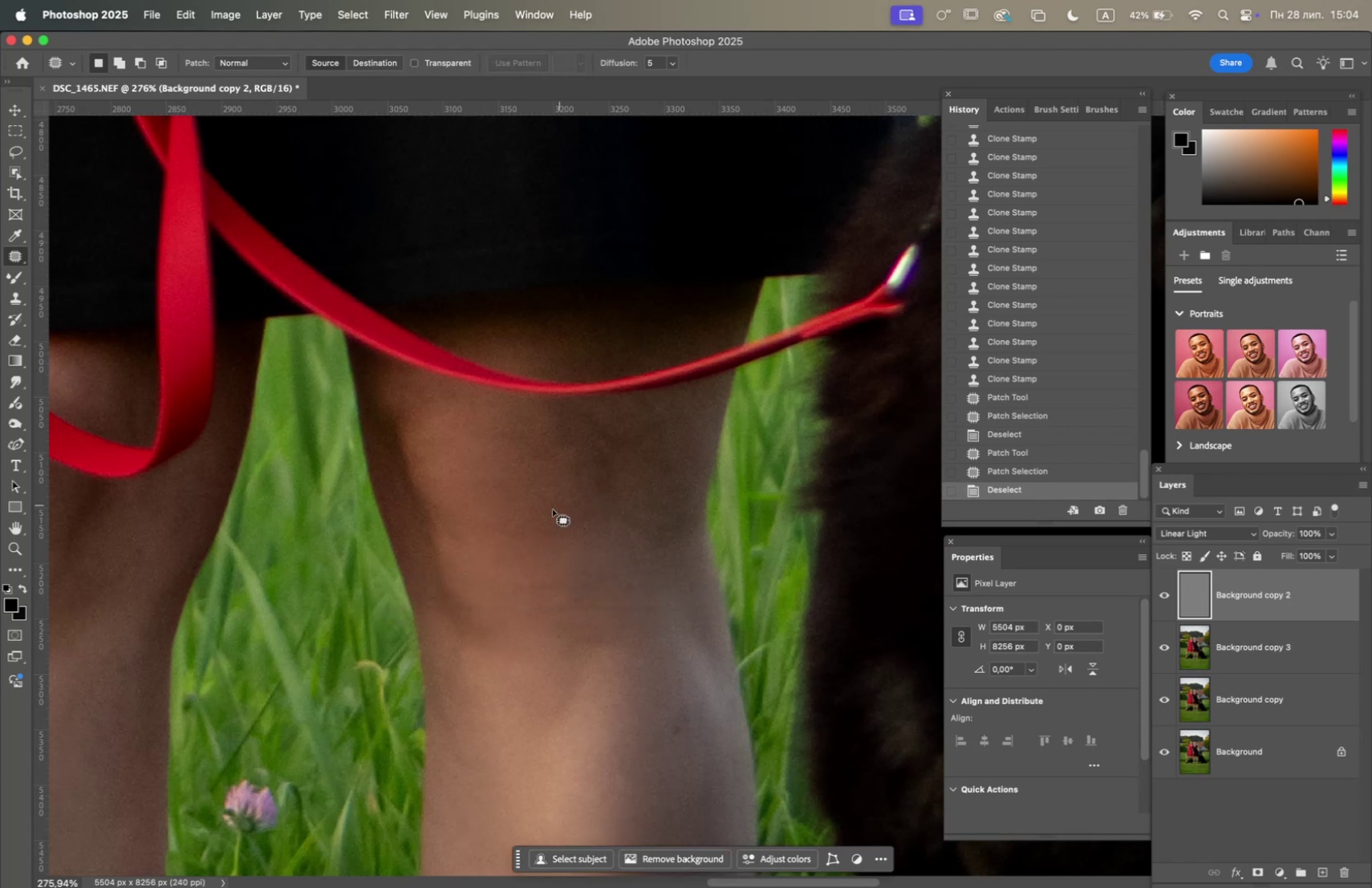 
left_click_drag(start_coordinate=[520, 518], to_coordinate=[538, 553])
 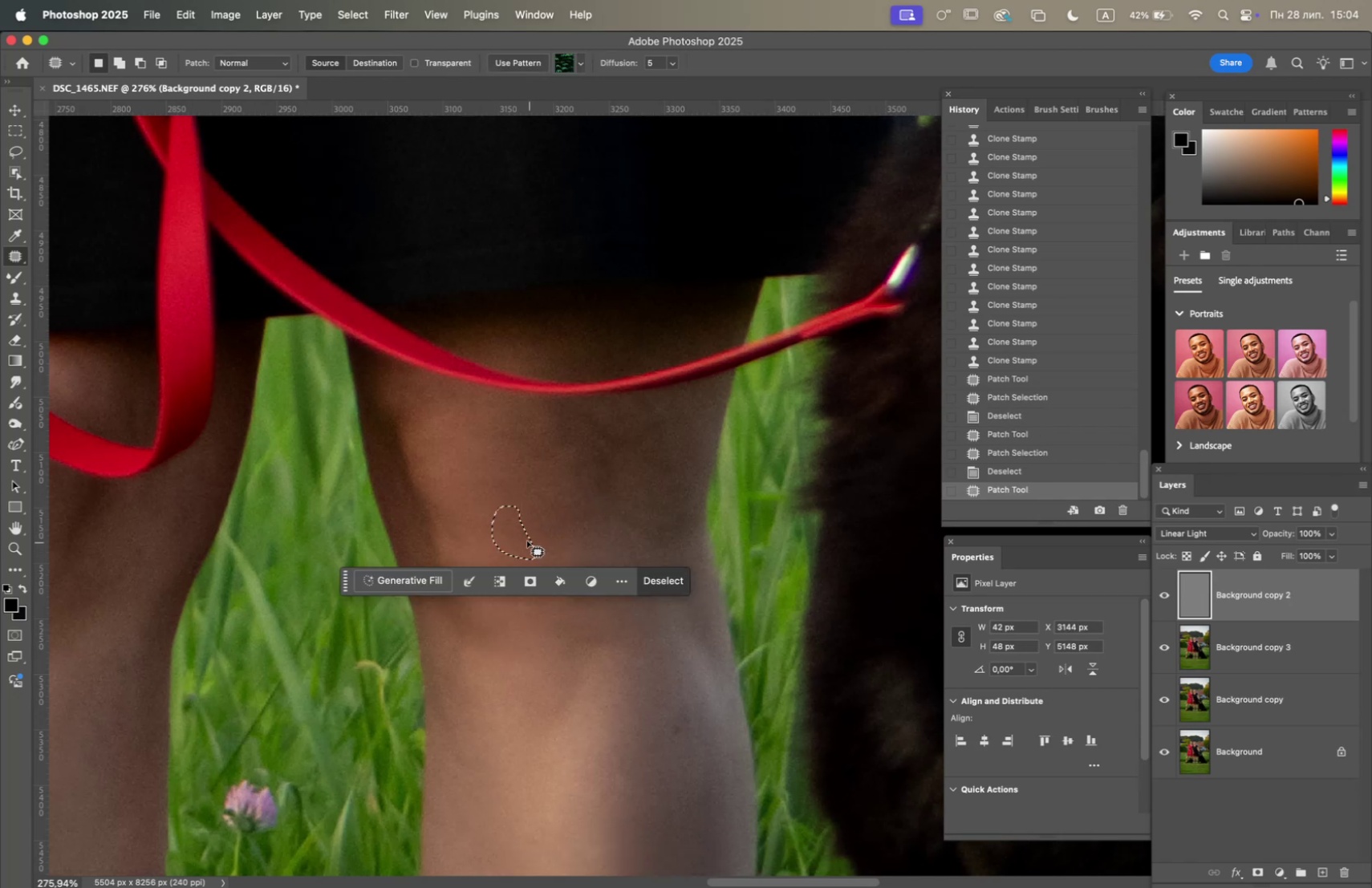 
left_click_drag(start_coordinate=[525, 537], to_coordinate=[643, 638])
 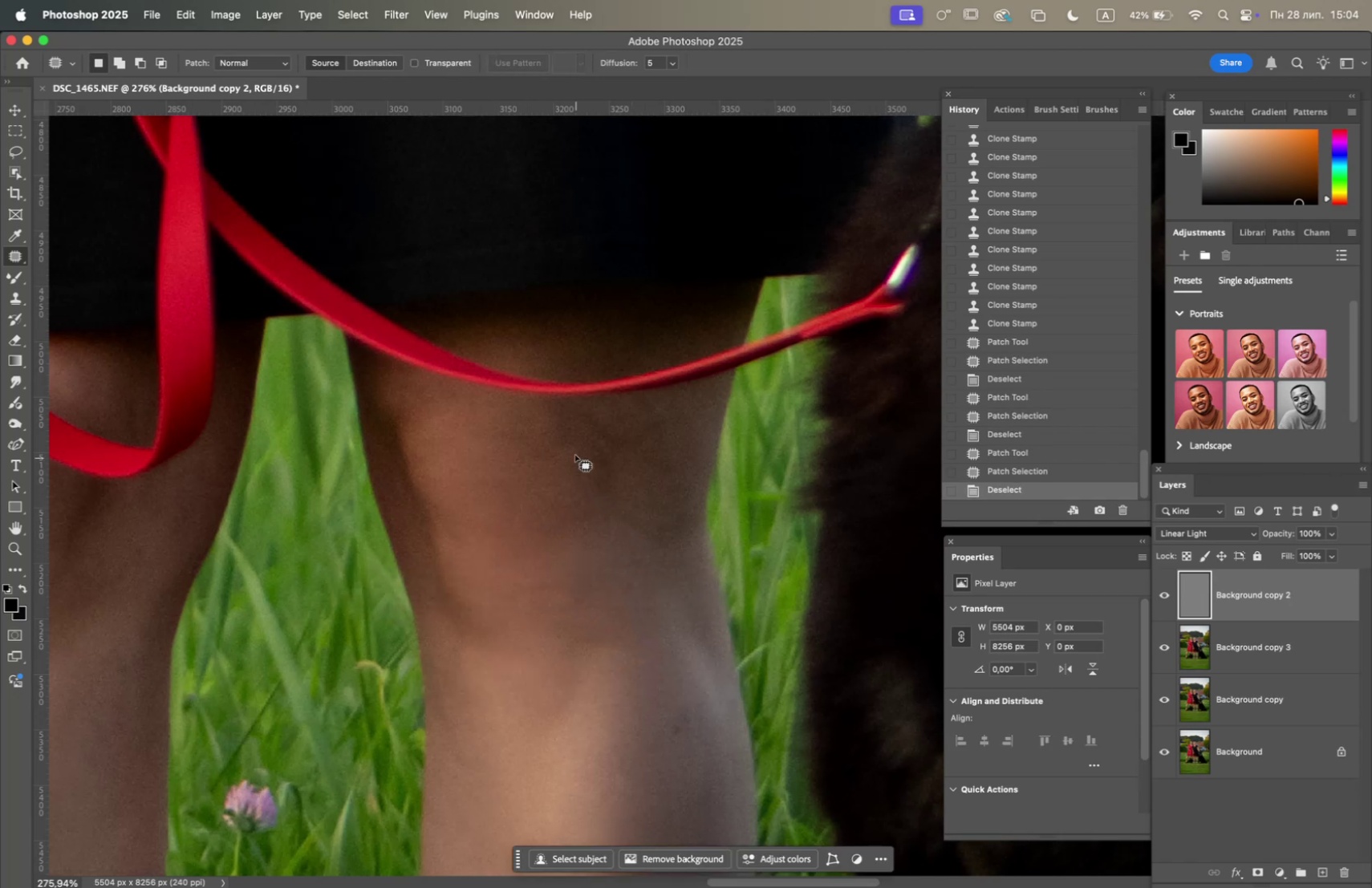 
left_click_drag(start_coordinate=[619, 425], to_coordinate=[626, 432])
 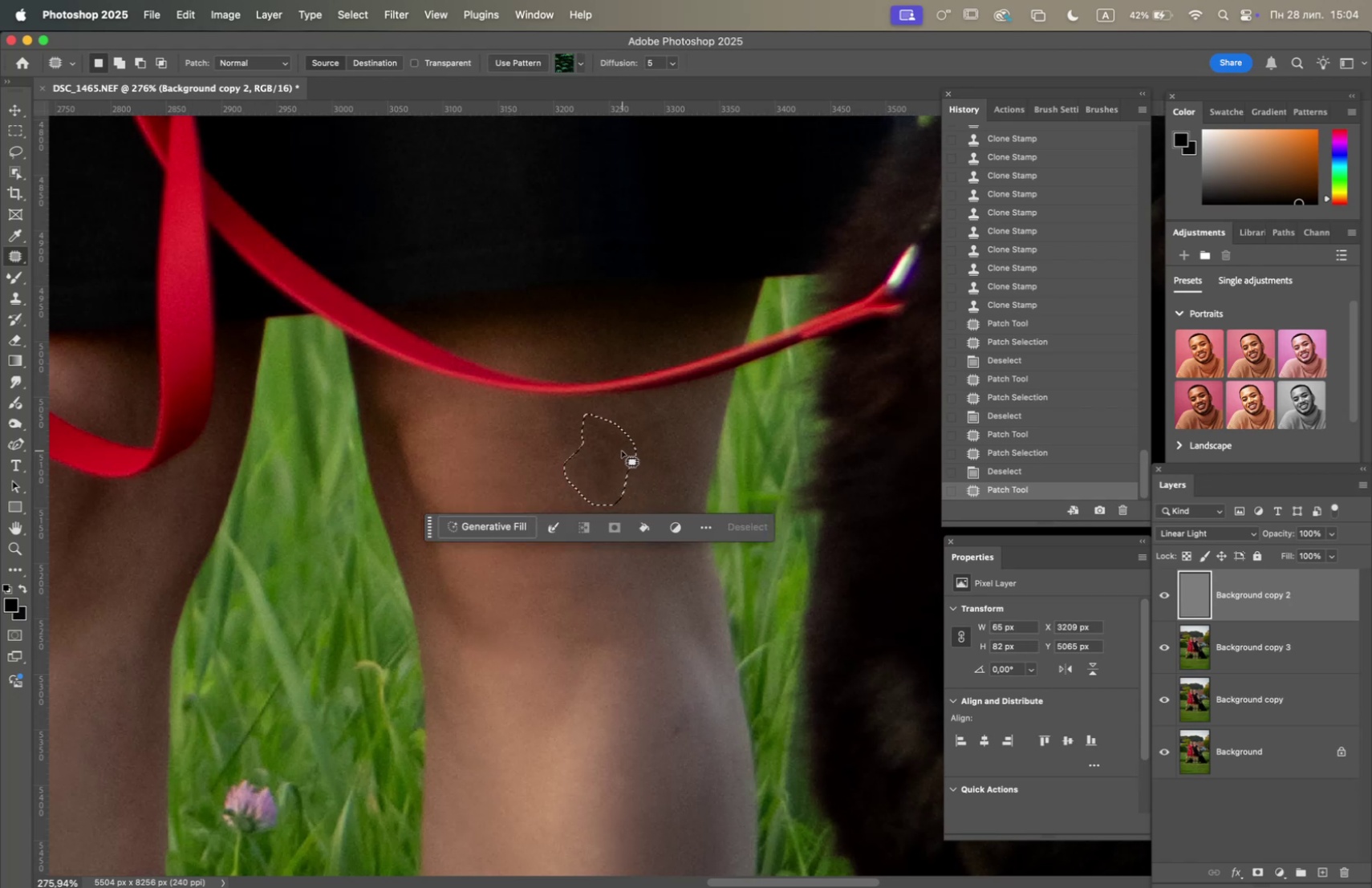 
left_click_drag(start_coordinate=[620, 452], to_coordinate=[640, 644])
 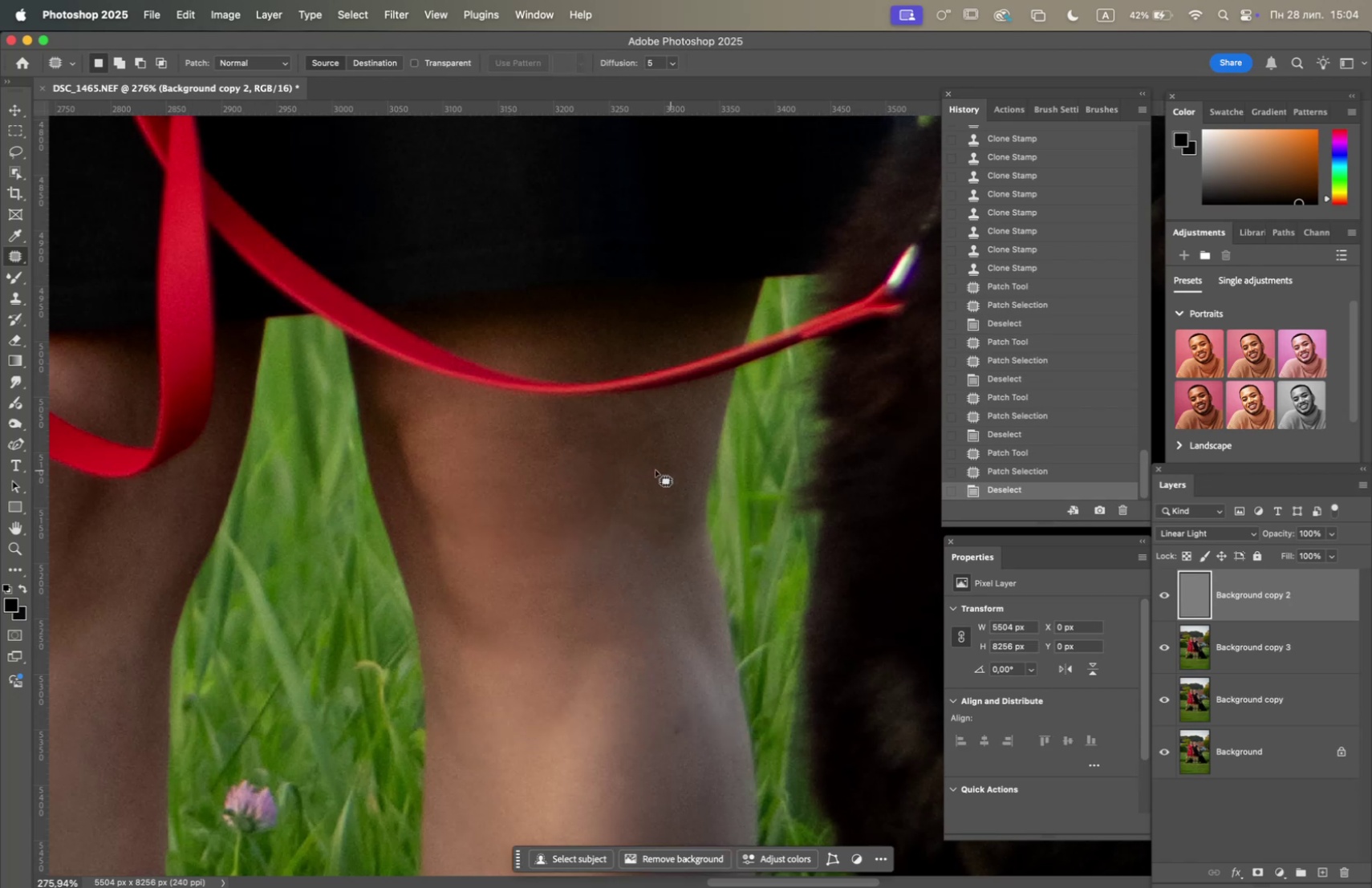 
left_click_drag(start_coordinate=[677, 414], to_coordinate=[684, 445])
 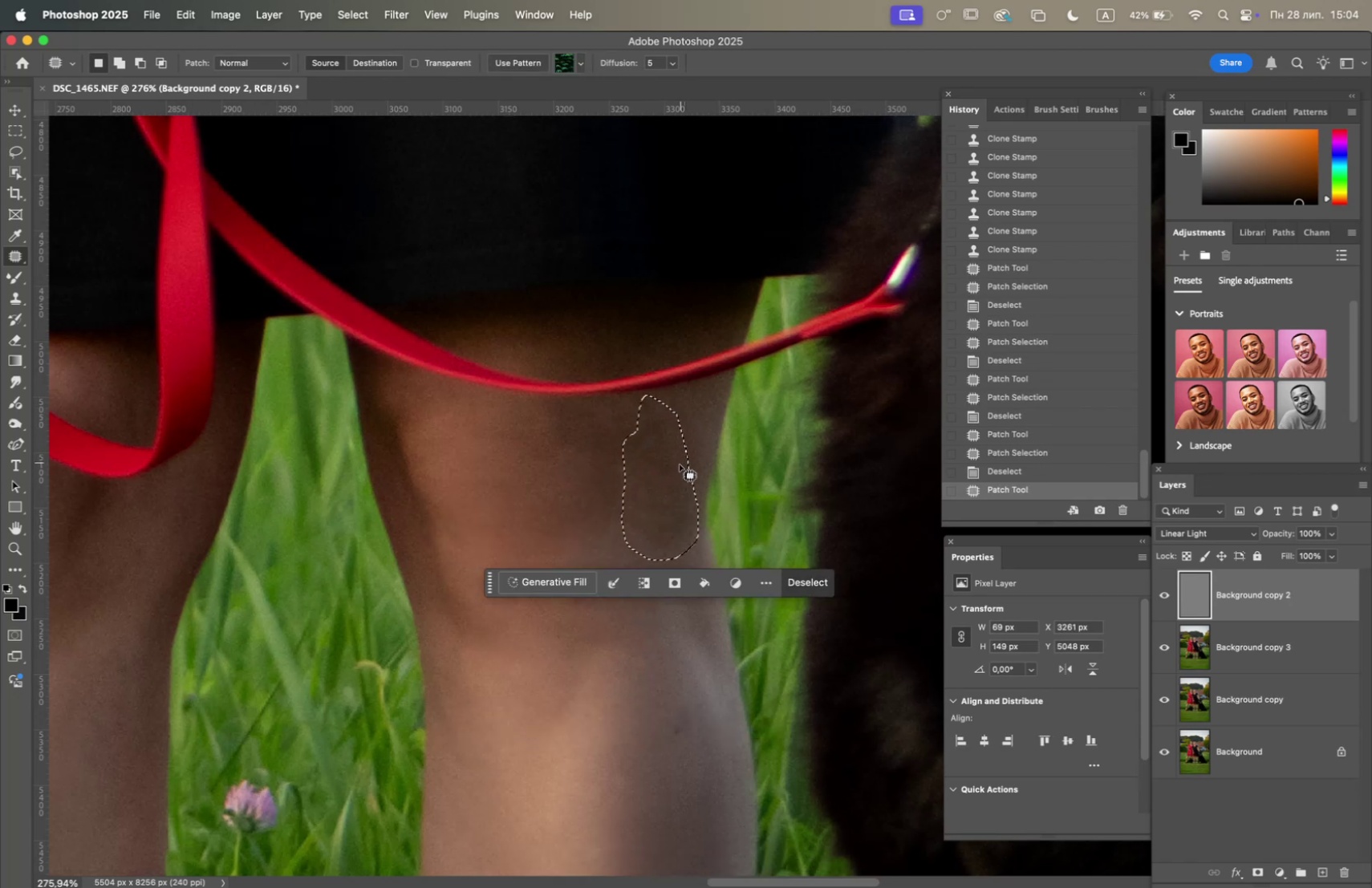 
left_click_drag(start_coordinate=[676, 469], to_coordinate=[645, 721])
 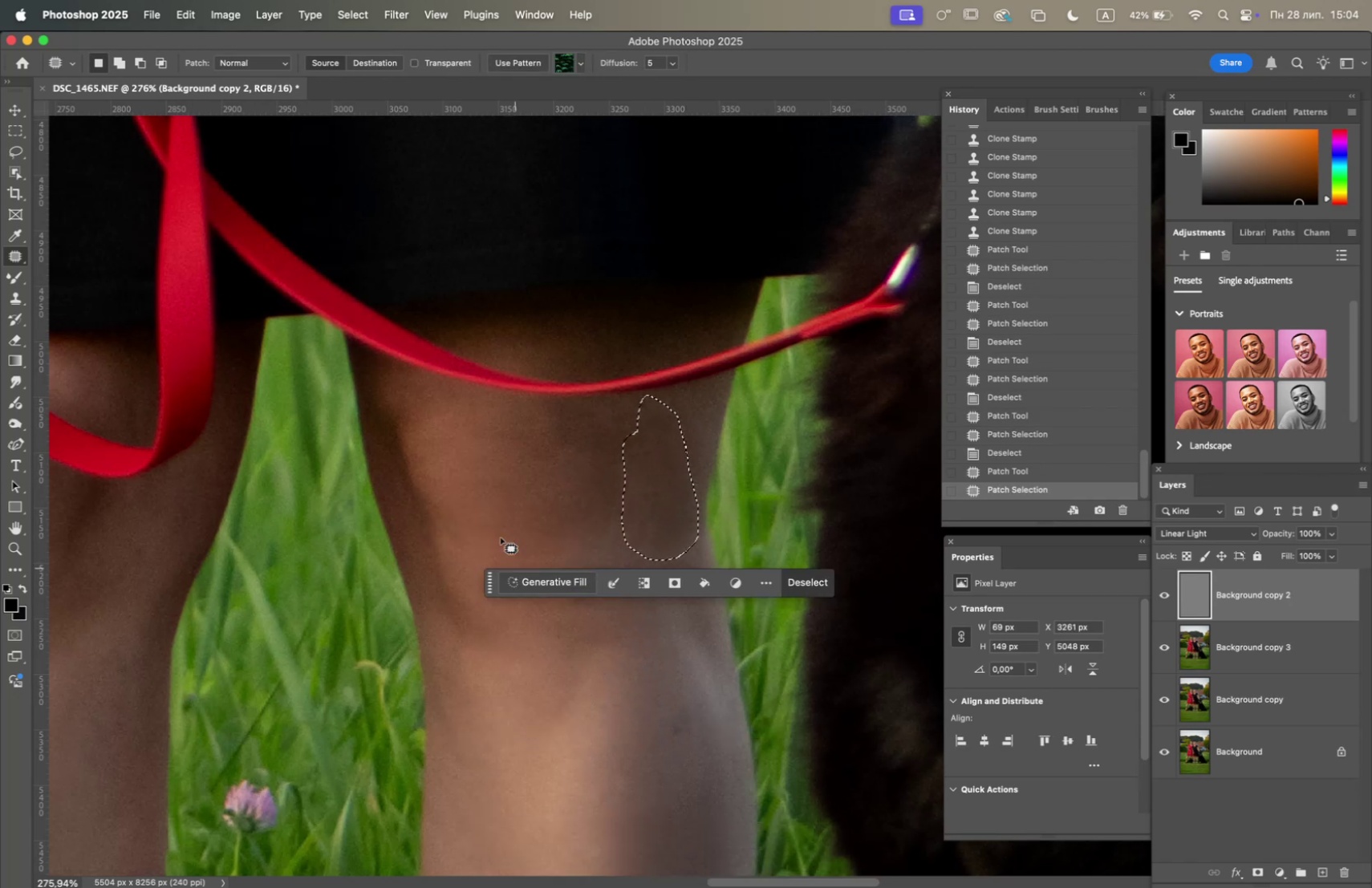 
left_click([485, 451])
 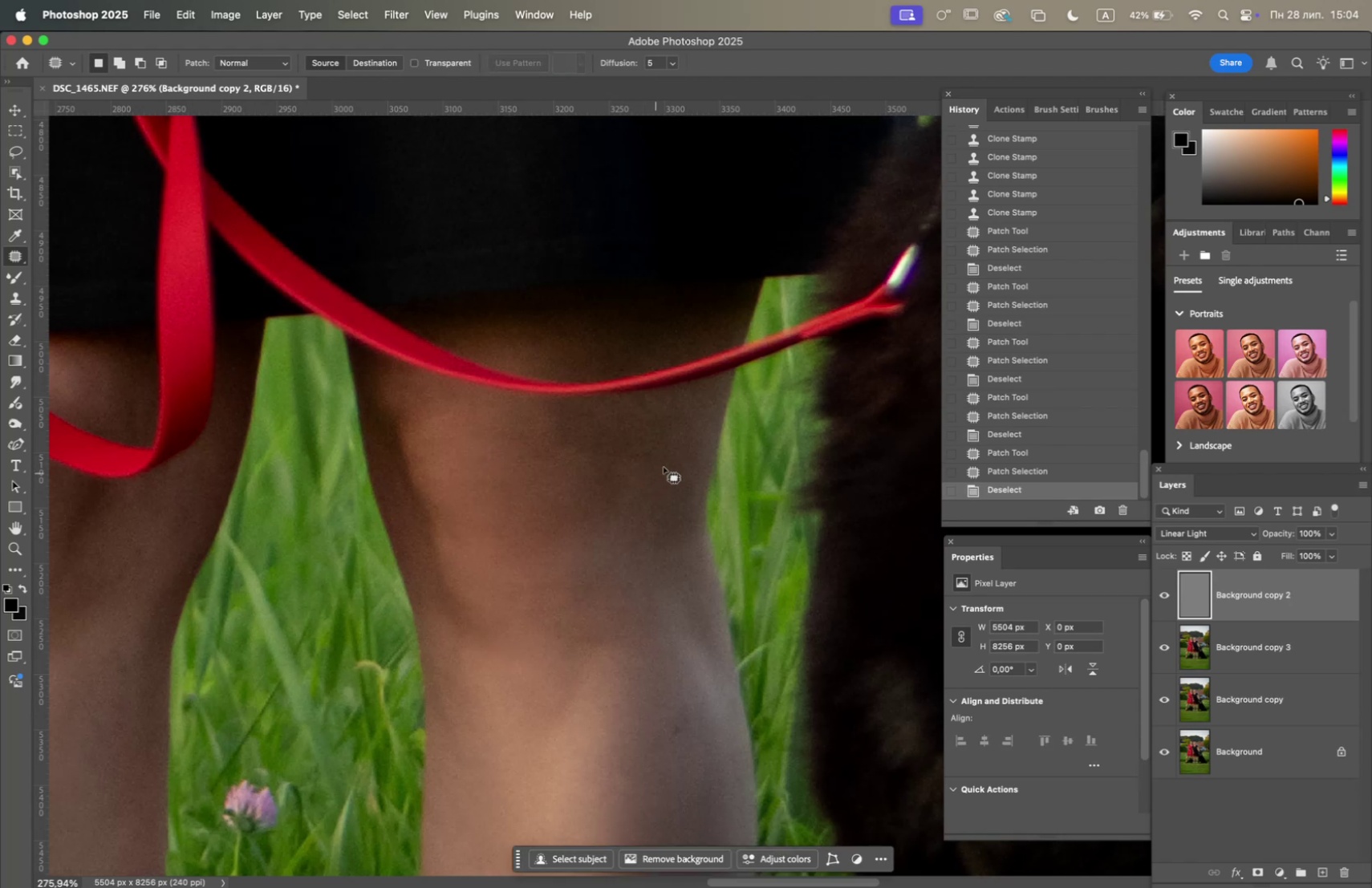 
left_click_drag(start_coordinate=[672, 440], to_coordinate=[667, 436])
 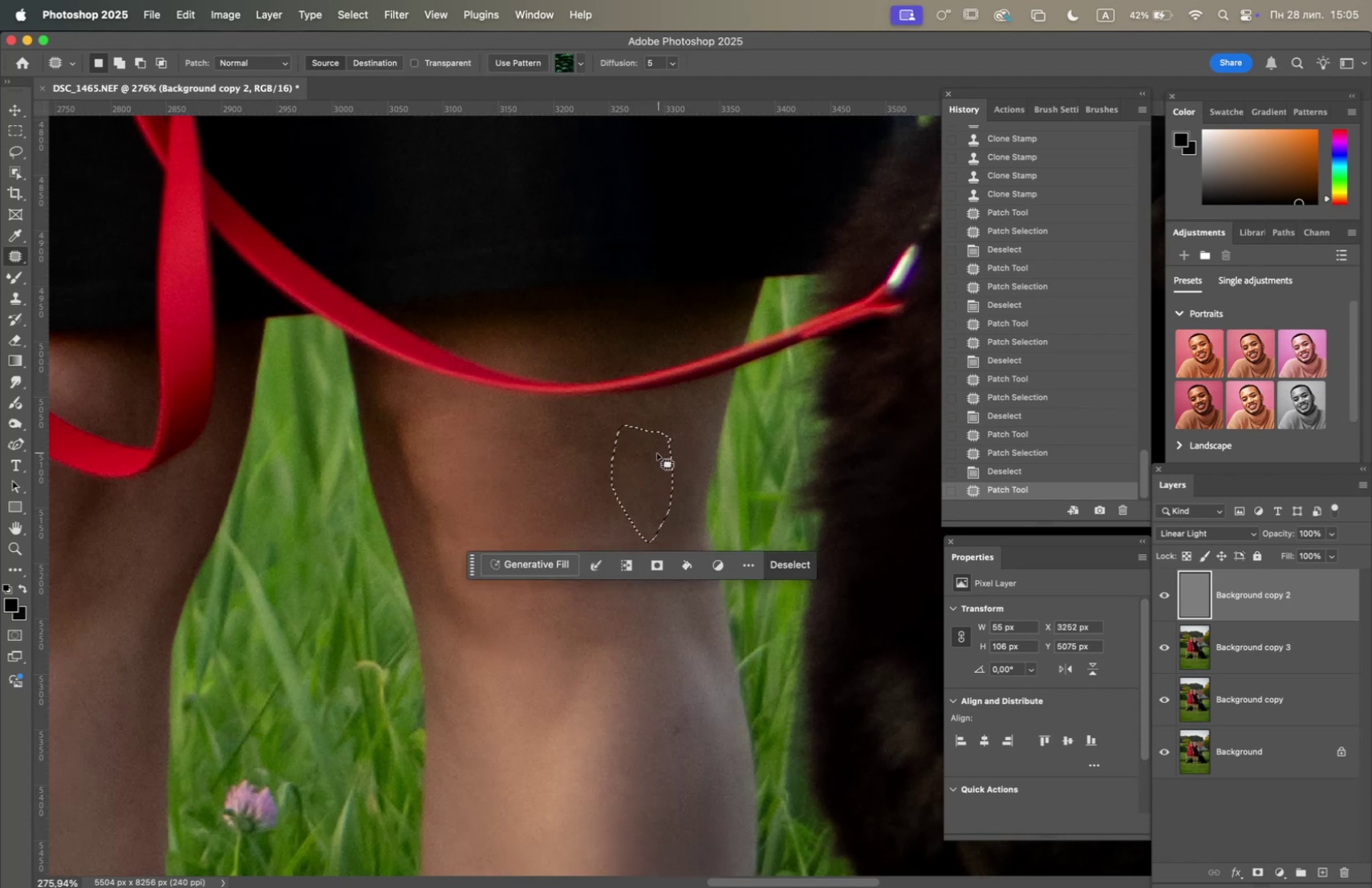 
left_click_drag(start_coordinate=[650, 460], to_coordinate=[631, 686])
 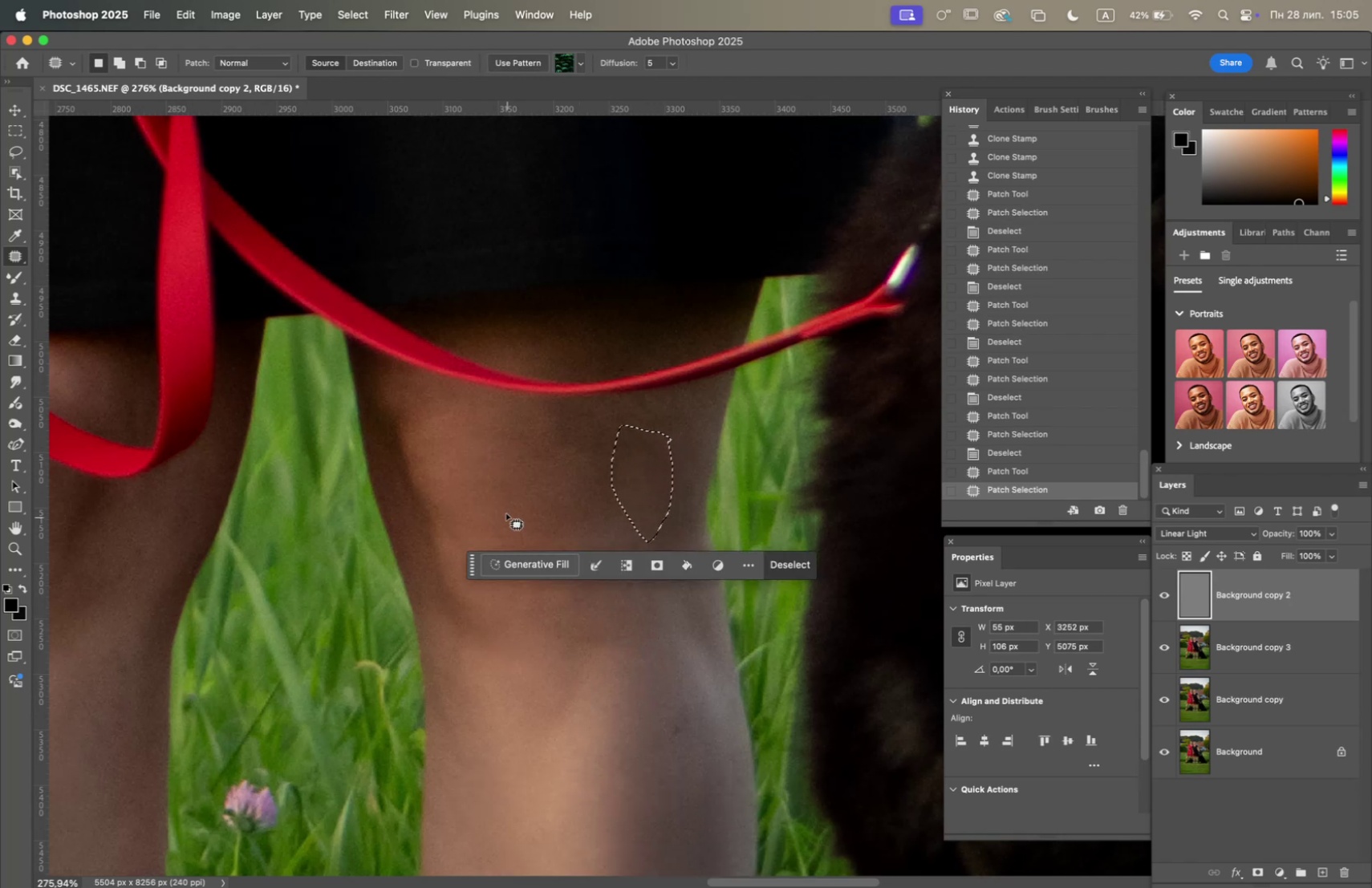 
left_click([487, 468])
 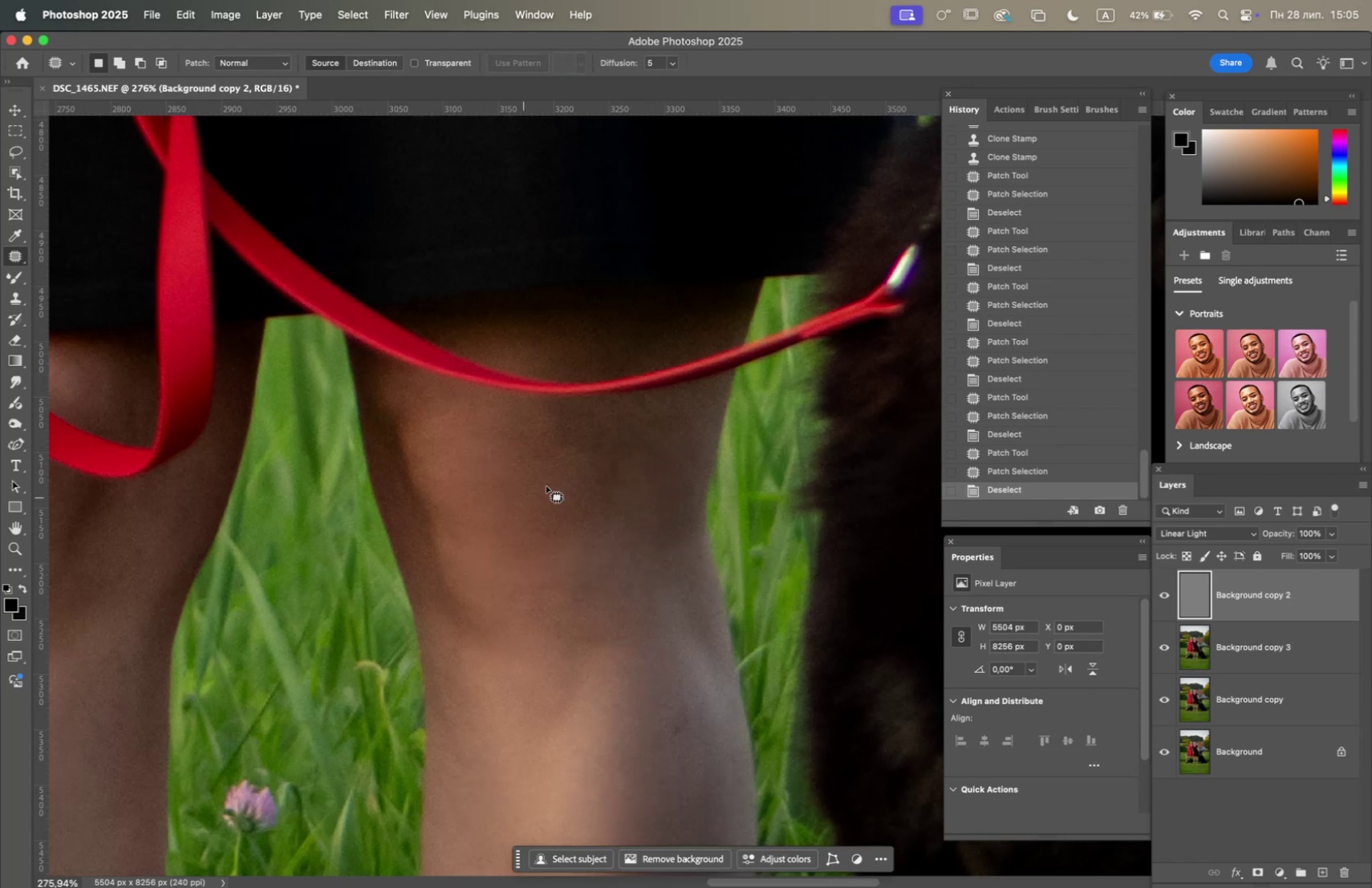 
left_click_drag(start_coordinate=[585, 441], to_coordinate=[611, 460])
 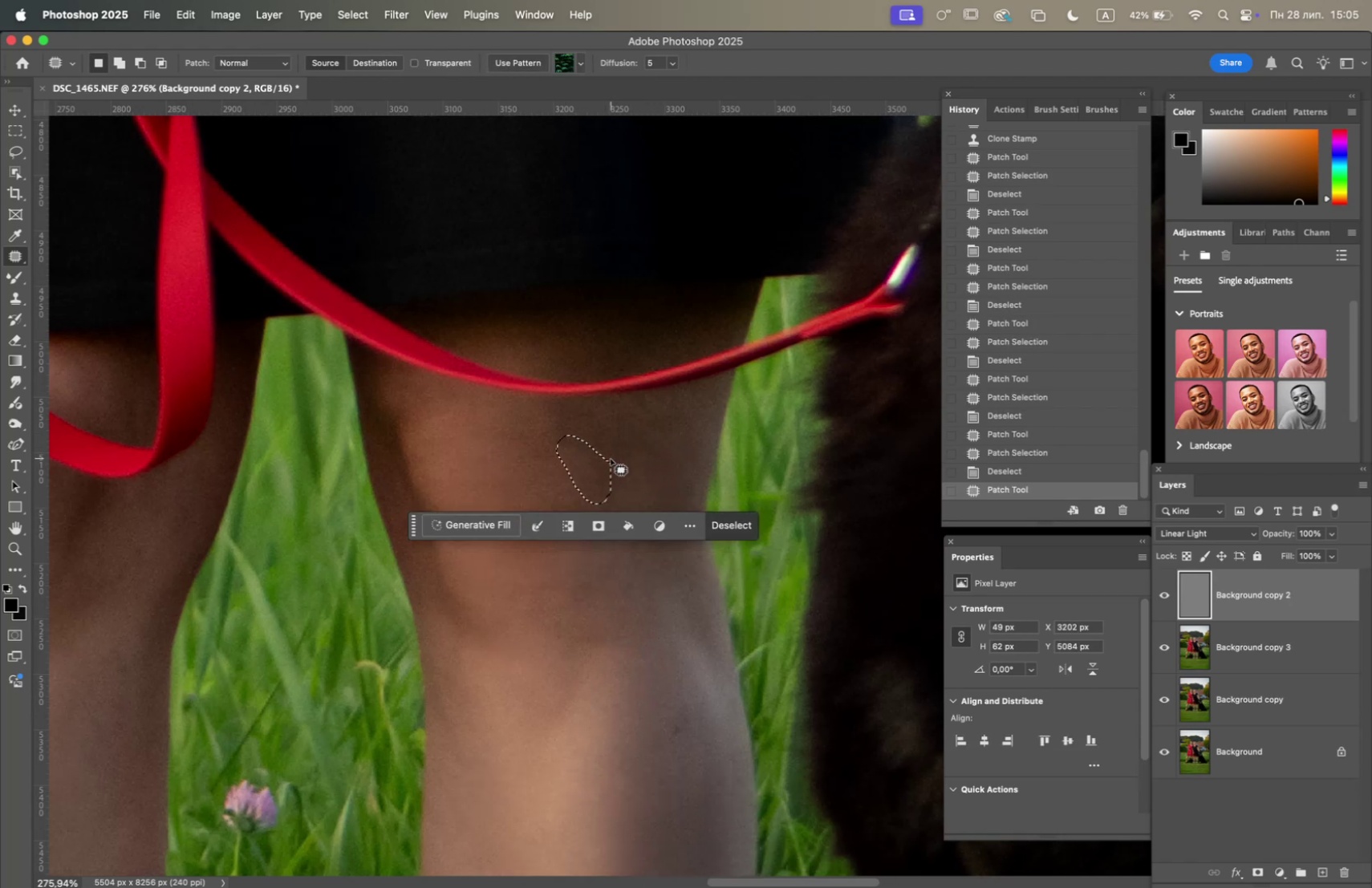 
left_click_drag(start_coordinate=[605, 460], to_coordinate=[635, 599])
 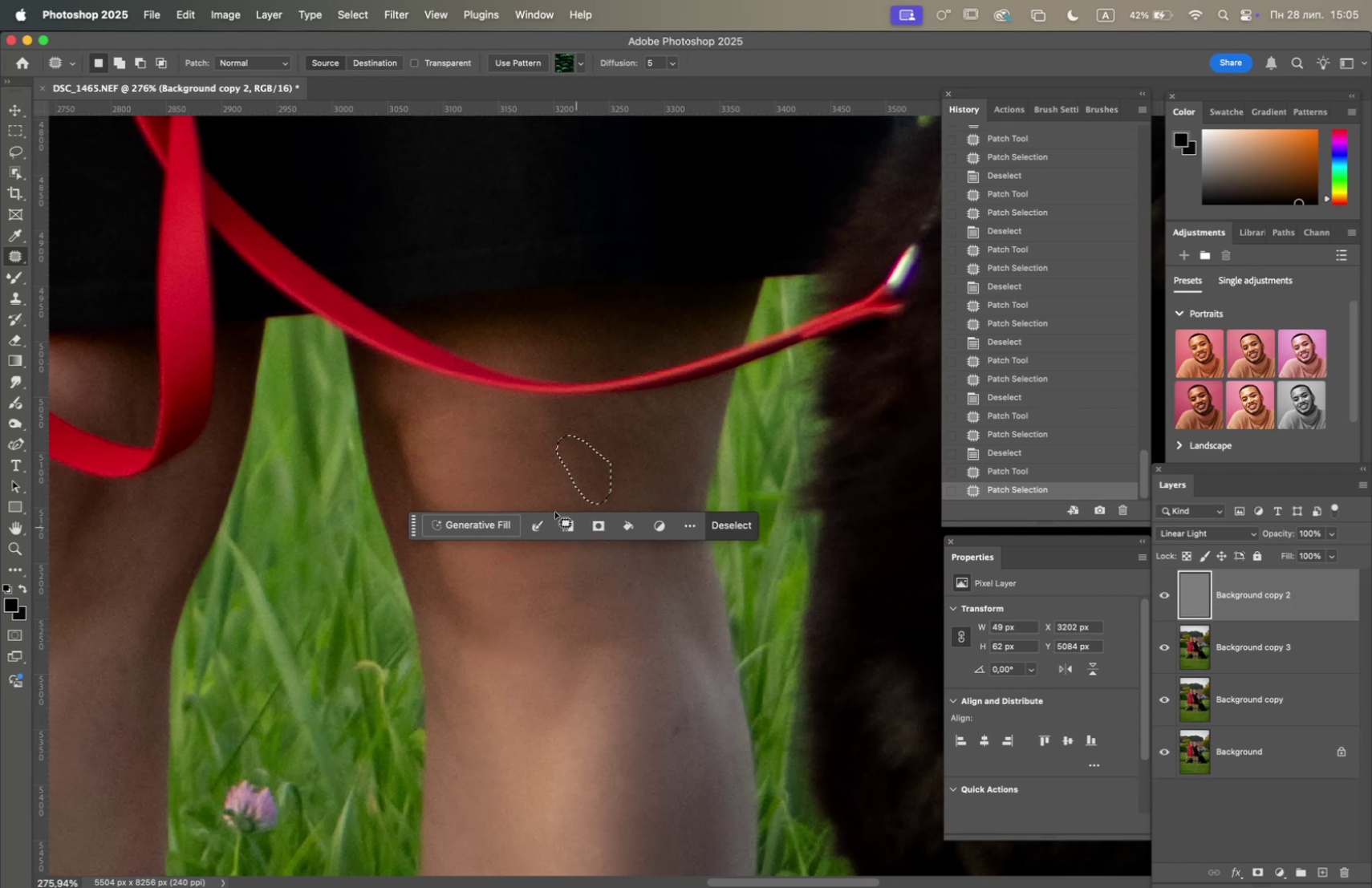 
left_click([500, 460])
 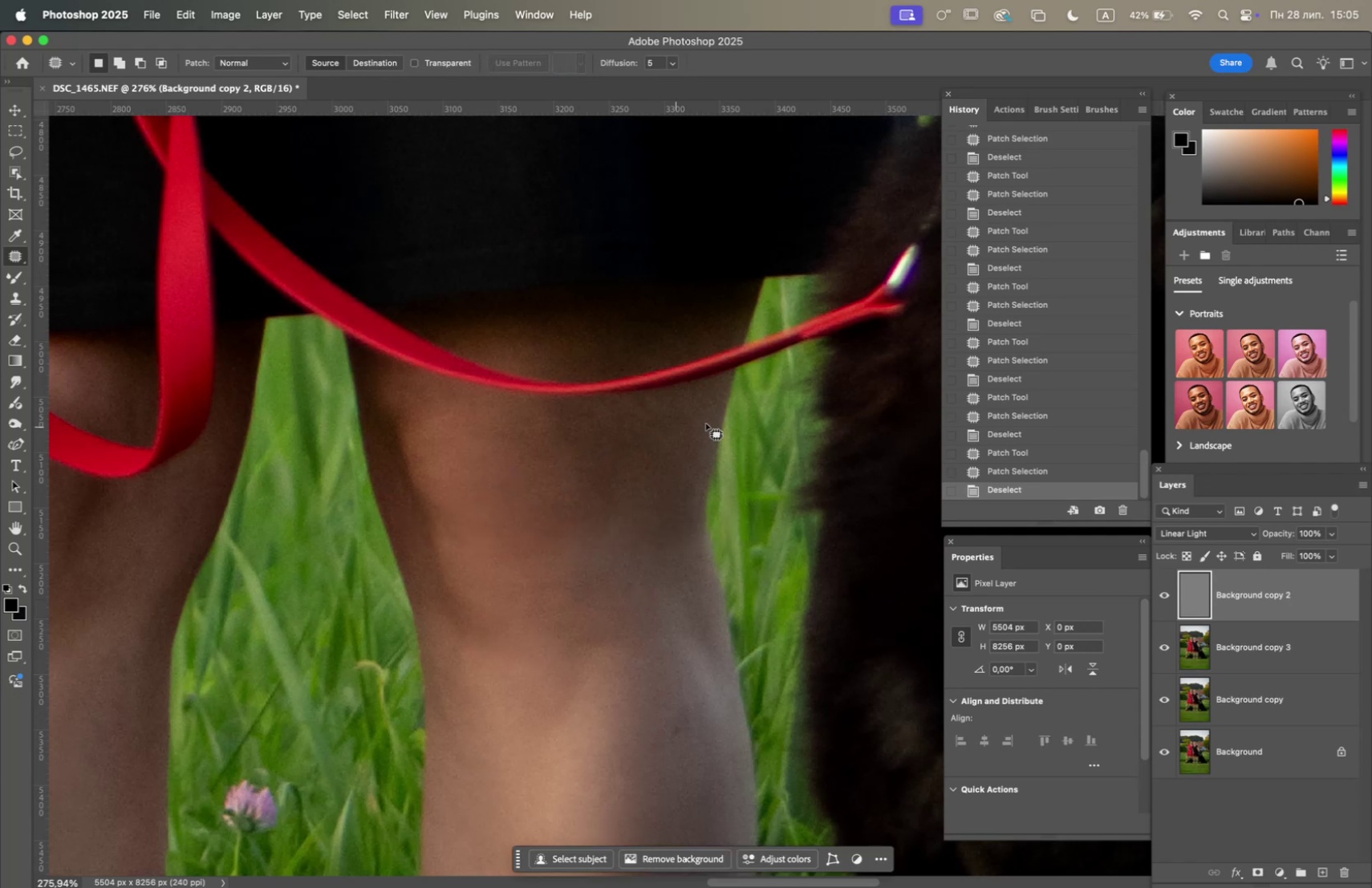 
left_click_drag(start_coordinate=[681, 401], to_coordinate=[681, 420])
 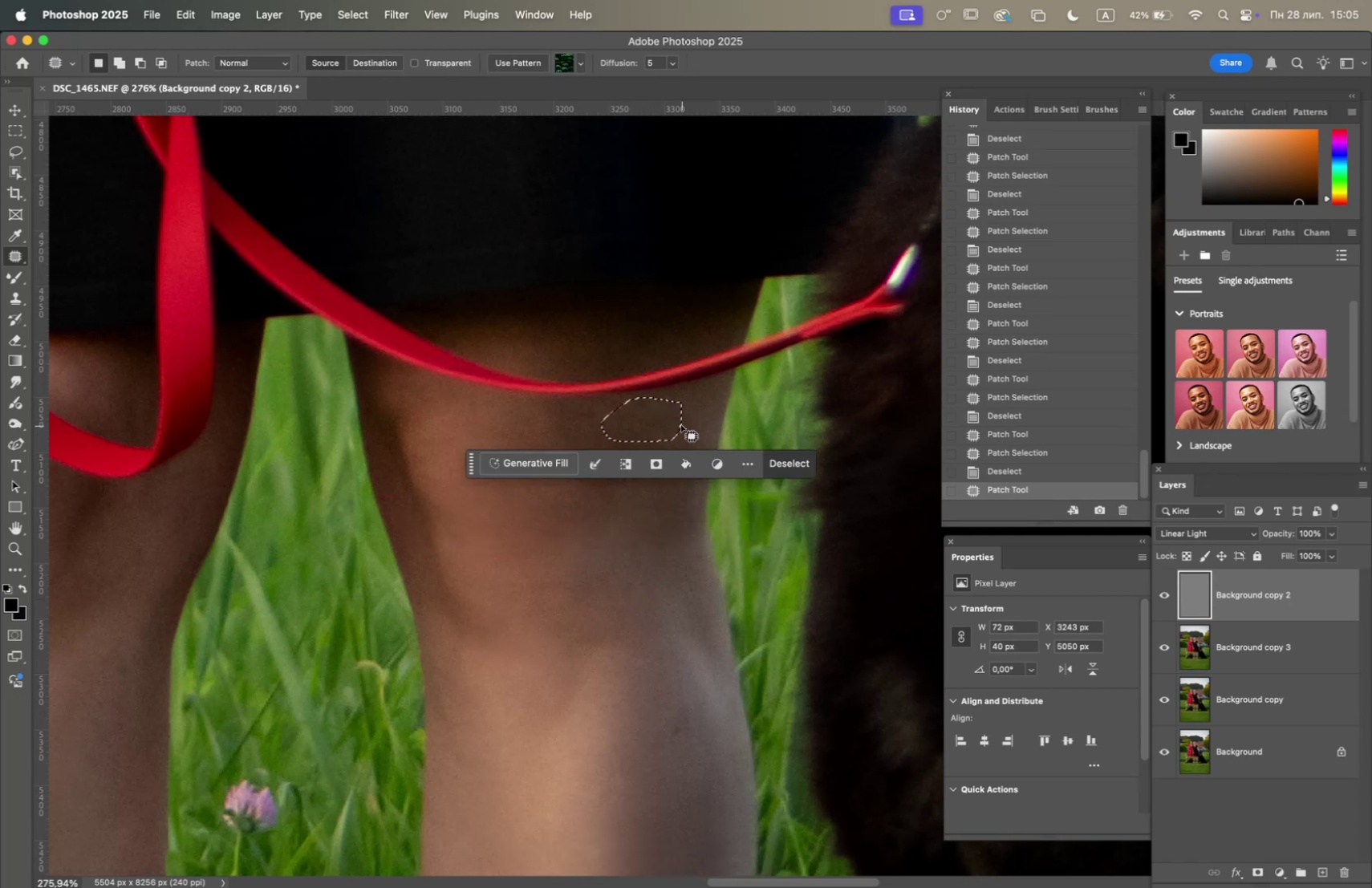 
left_click_drag(start_coordinate=[660, 415], to_coordinate=[672, 673])
 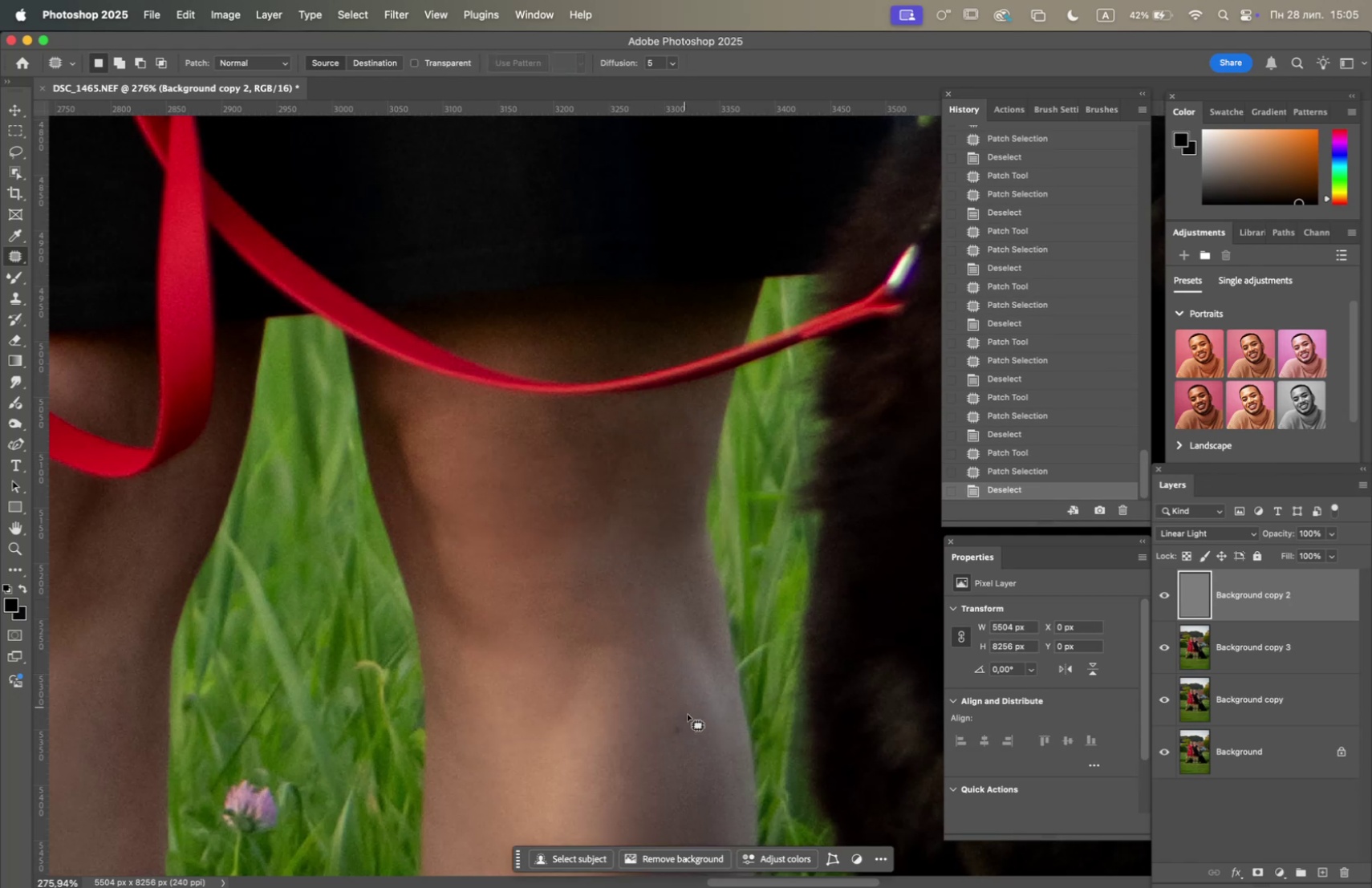 
left_click_drag(start_coordinate=[701, 721], to_coordinate=[672, 740])
 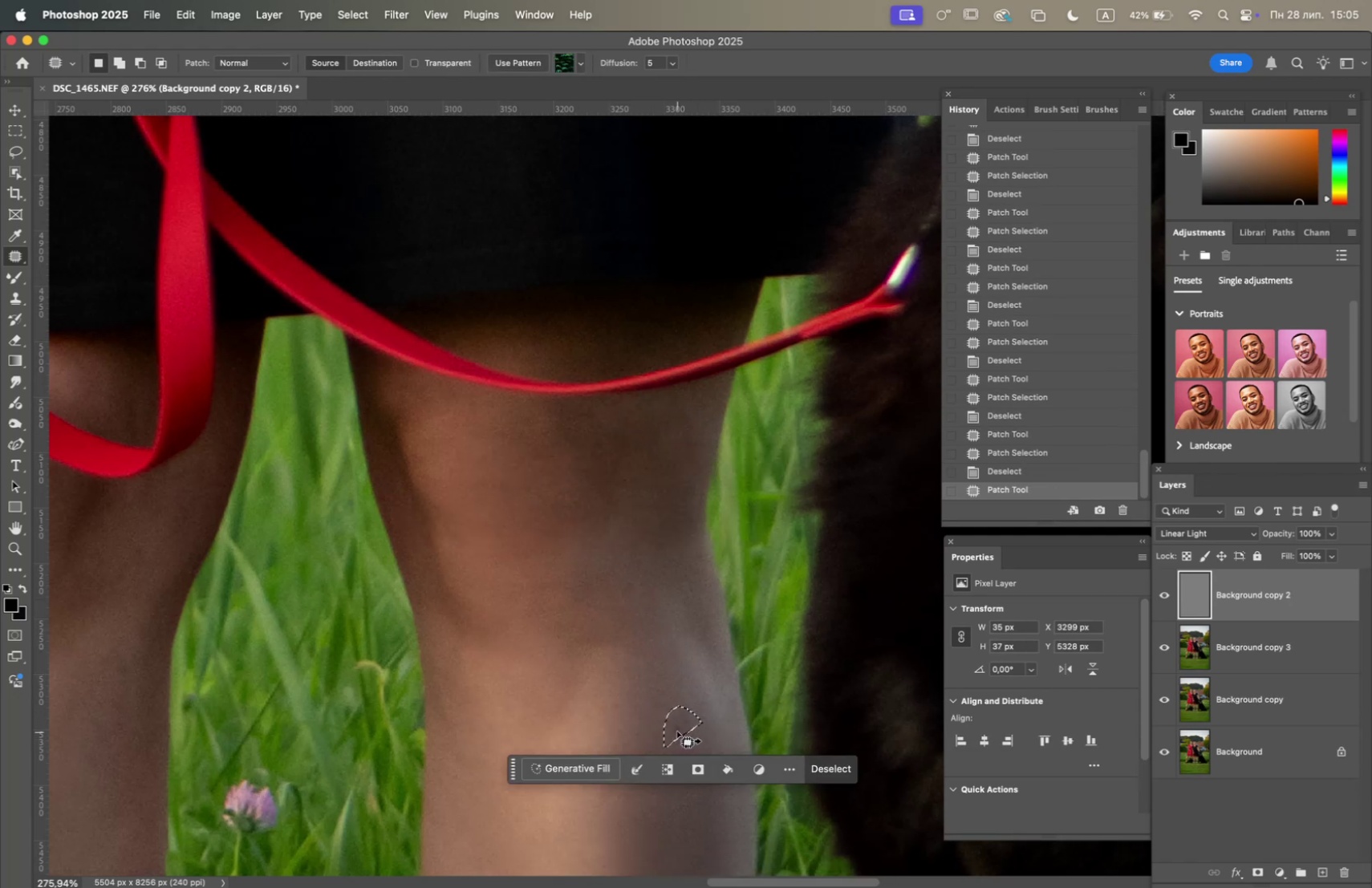 
left_click_drag(start_coordinate=[676, 724], to_coordinate=[657, 690])
 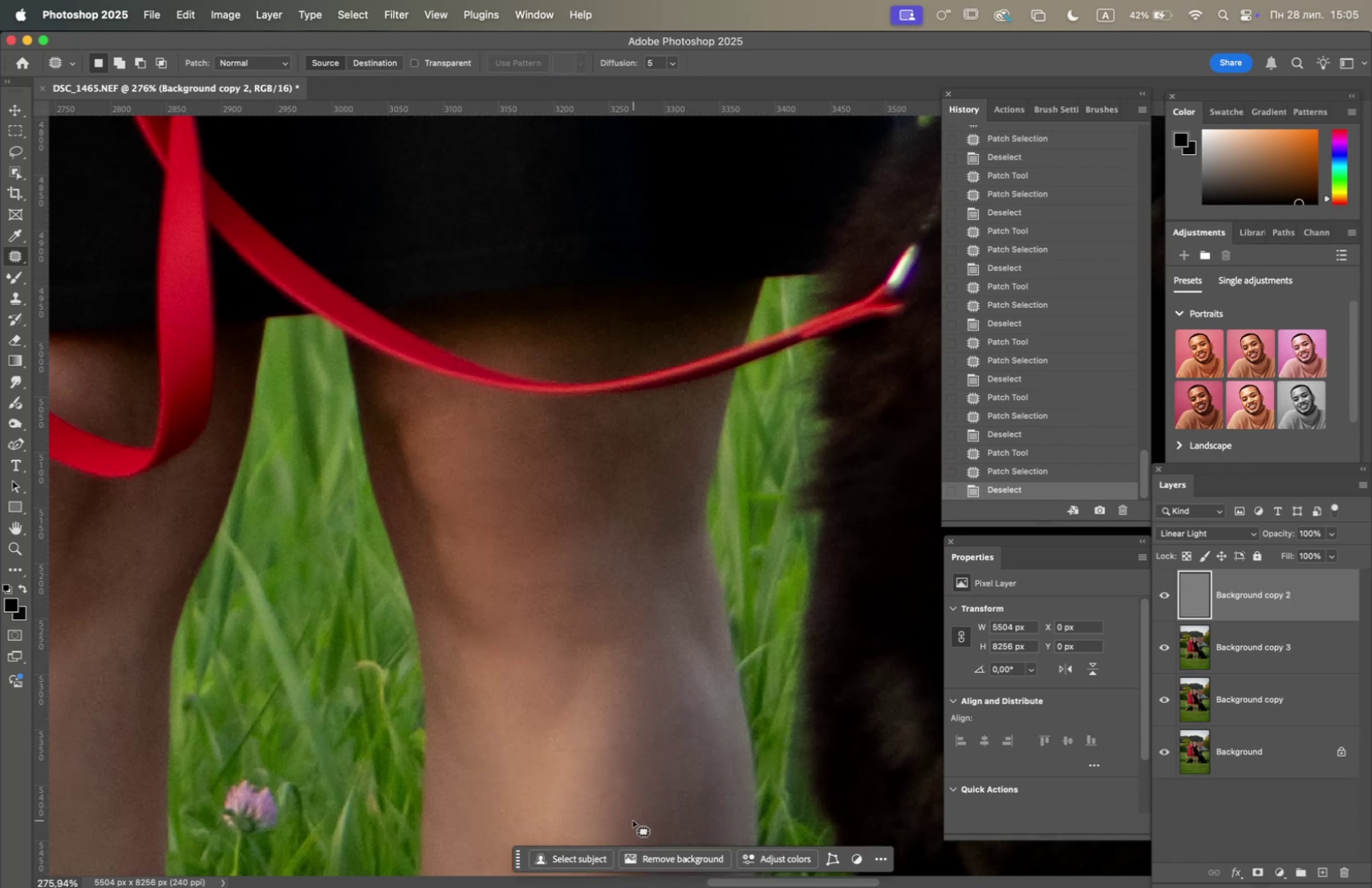 
left_click_drag(start_coordinate=[631, 780], to_coordinate=[624, 790])
 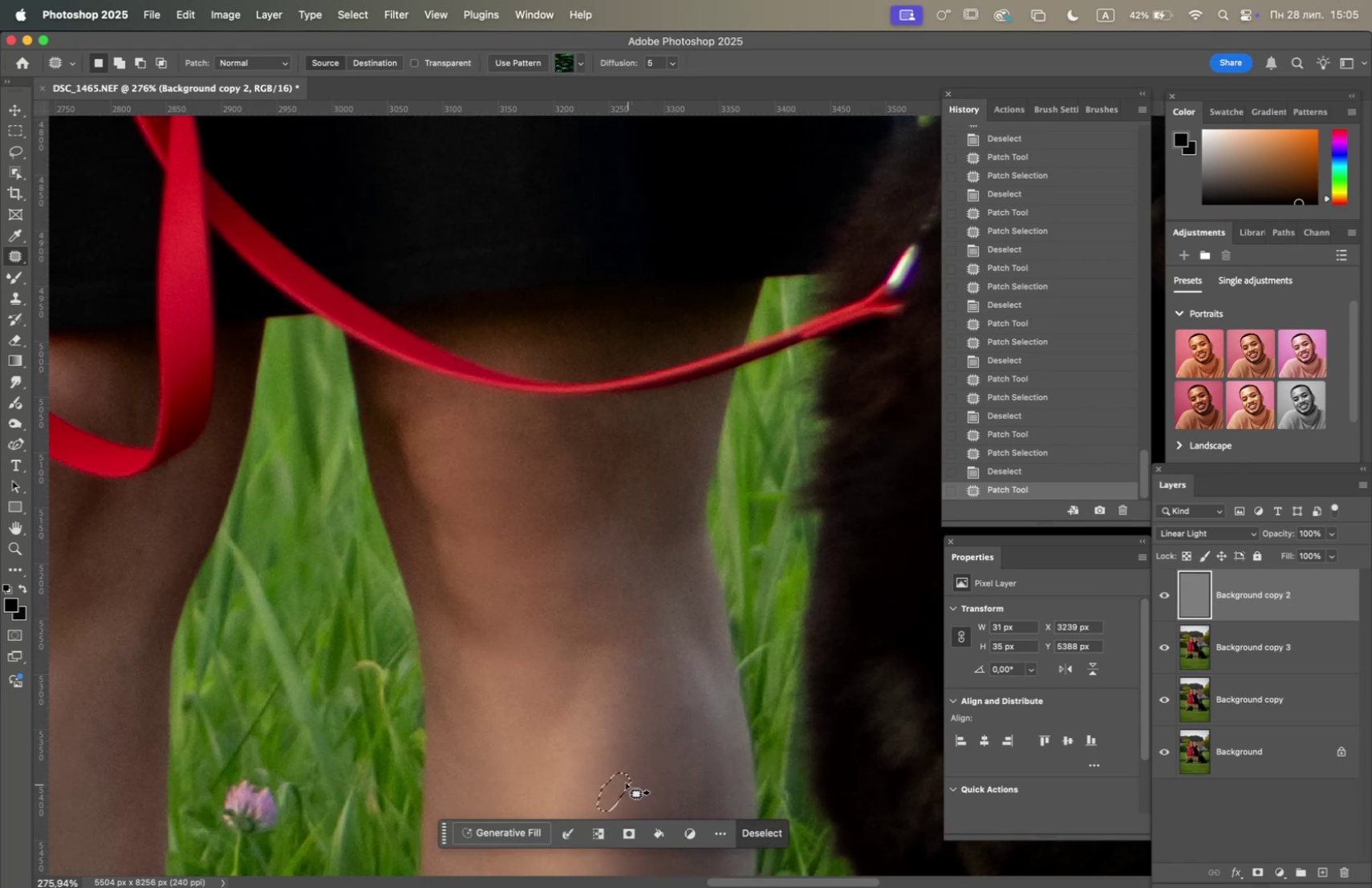 
left_click_drag(start_coordinate=[623, 777], to_coordinate=[667, 797])
 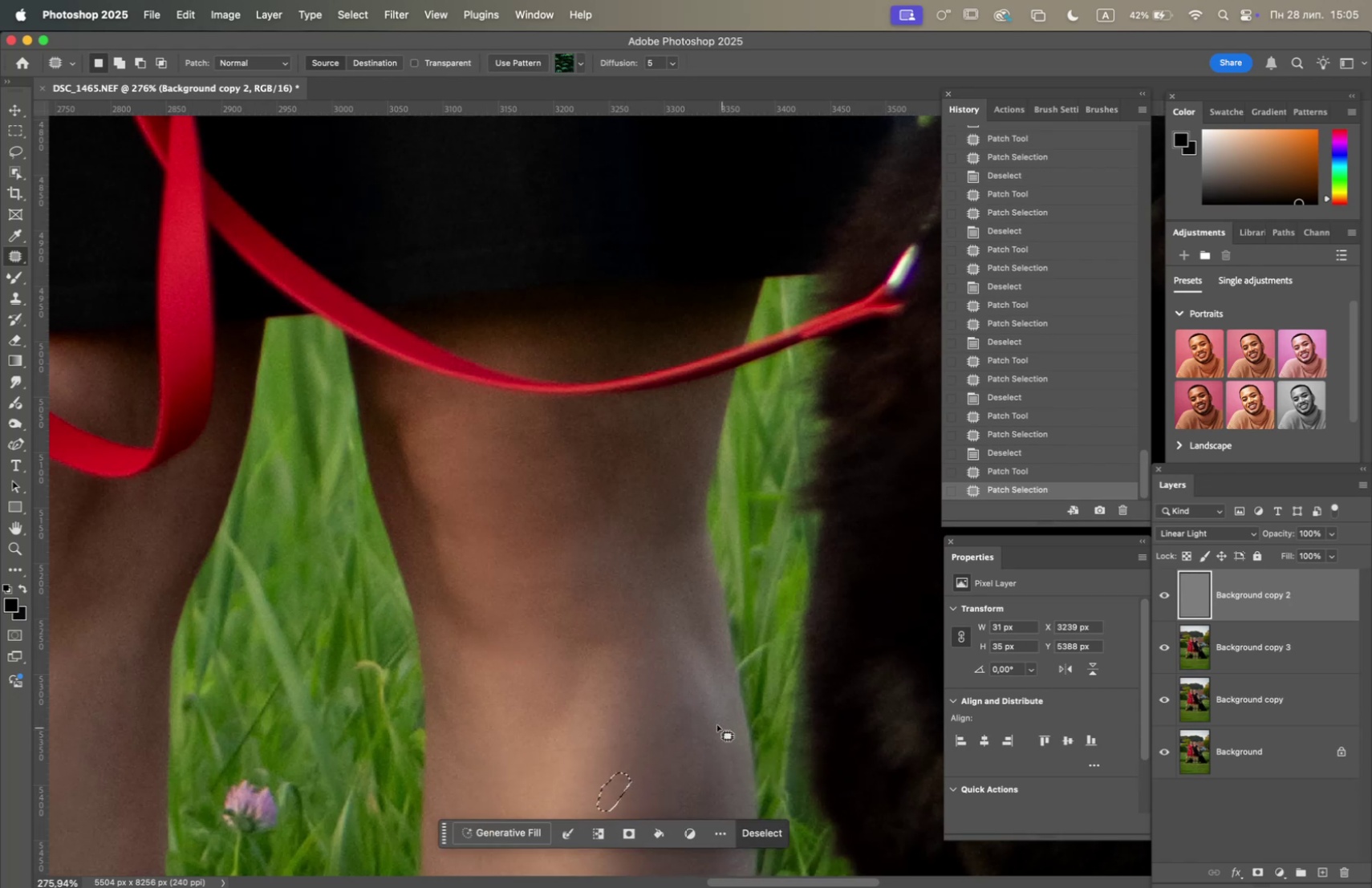 
left_click_drag(start_coordinate=[696, 710], to_coordinate=[694, 732])
 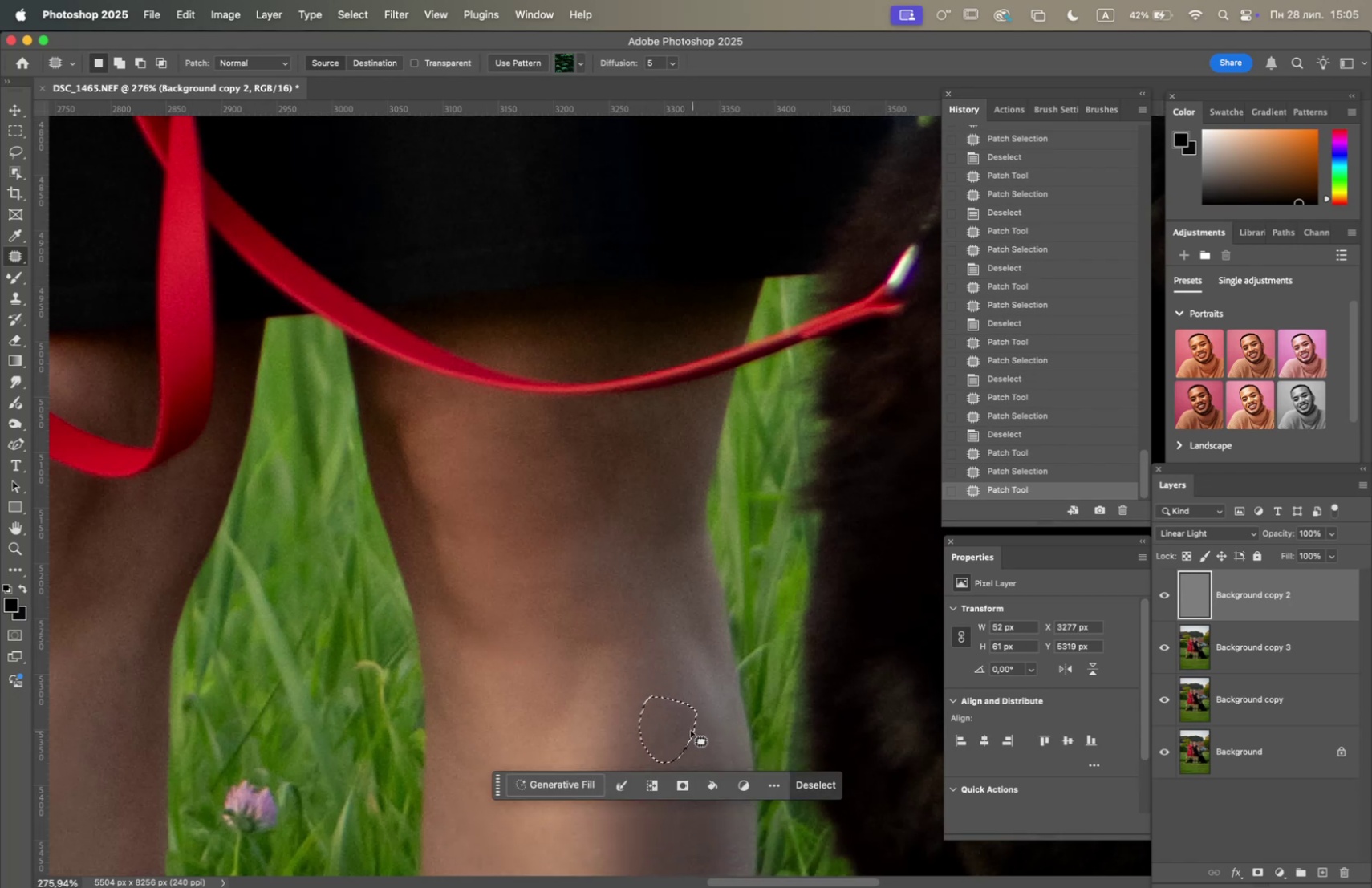 
left_click_drag(start_coordinate=[666, 714], to_coordinate=[665, 778])
 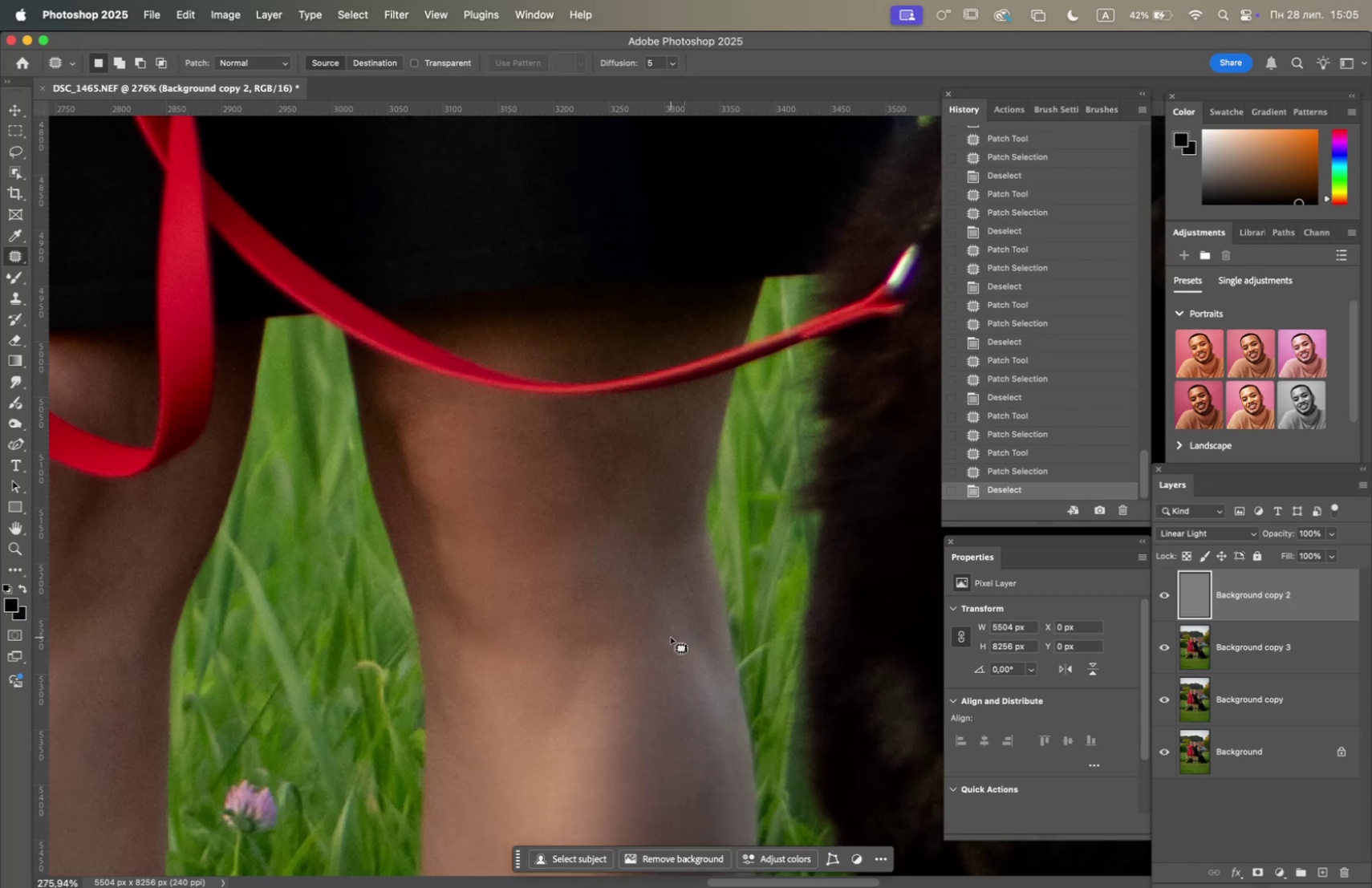 
hold_key(key=OptionLeft, duration=4.43)
scroll: coordinate [626, 679], scroll_direction: down, amount: 16.0
 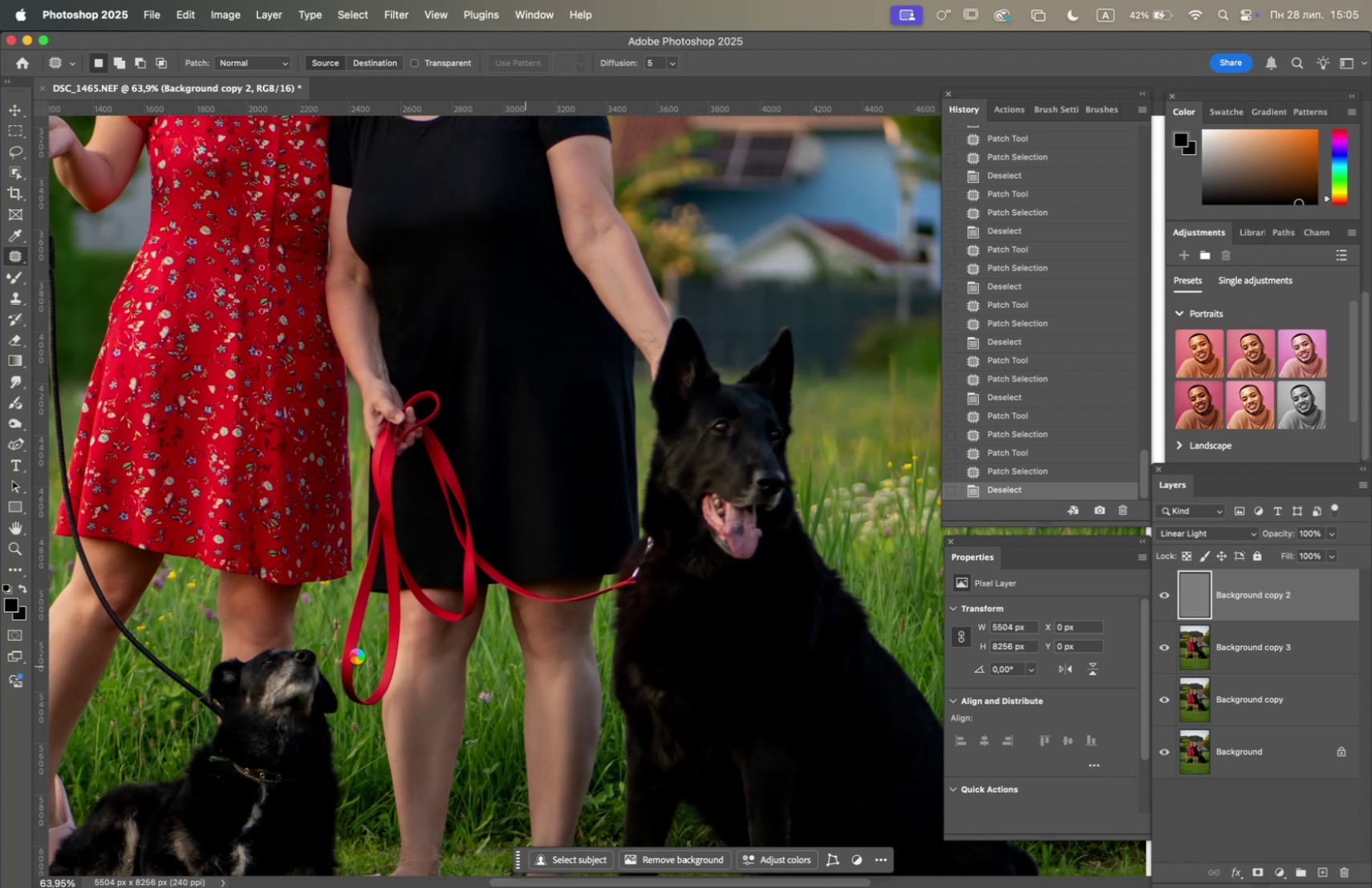 
hold_key(key=Space, duration=1.5)
 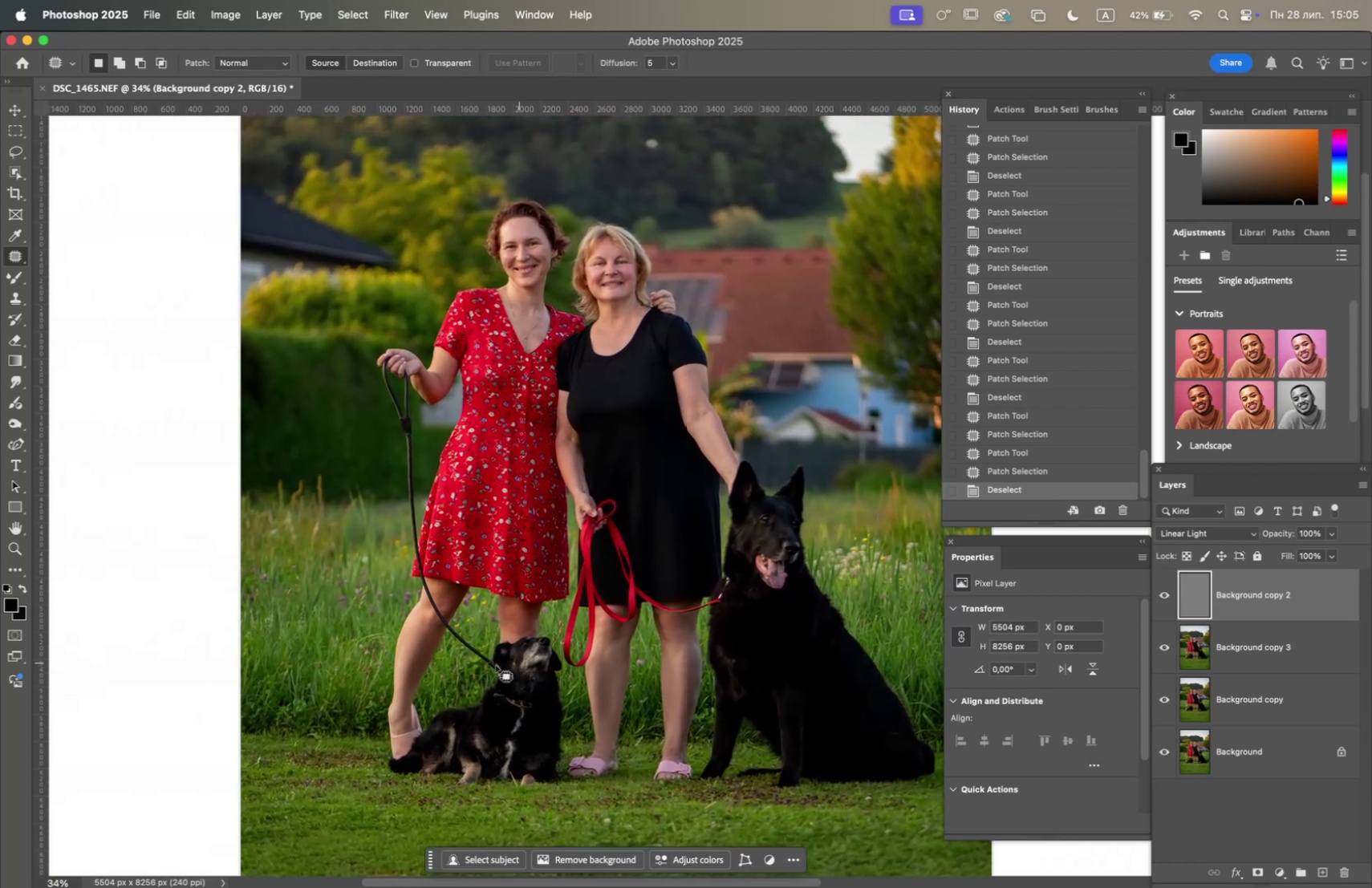 
left_click_drag(start_coordinate=[470, 655], to_coordinate=[611, 641])
 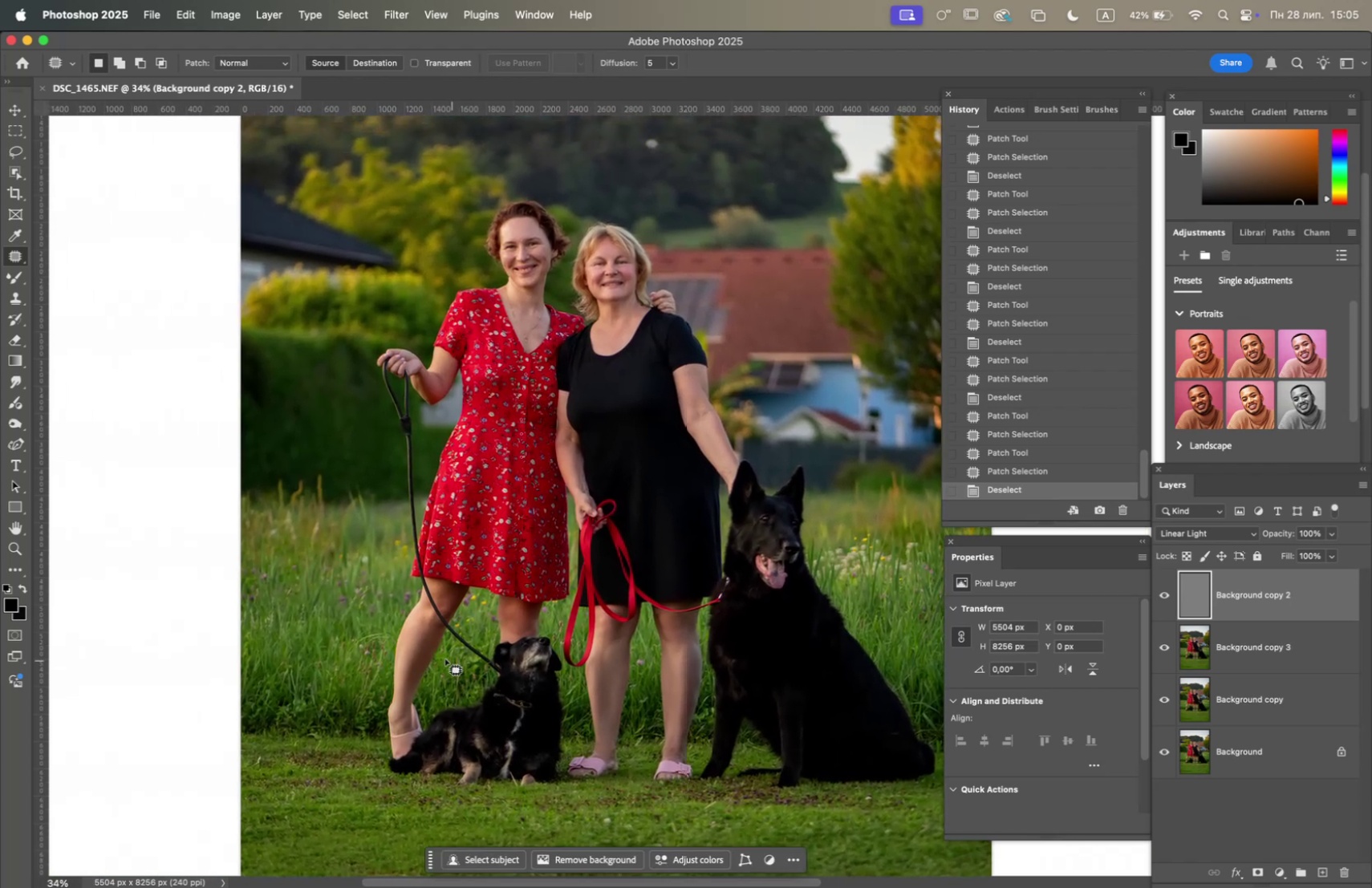 
key(Space)
 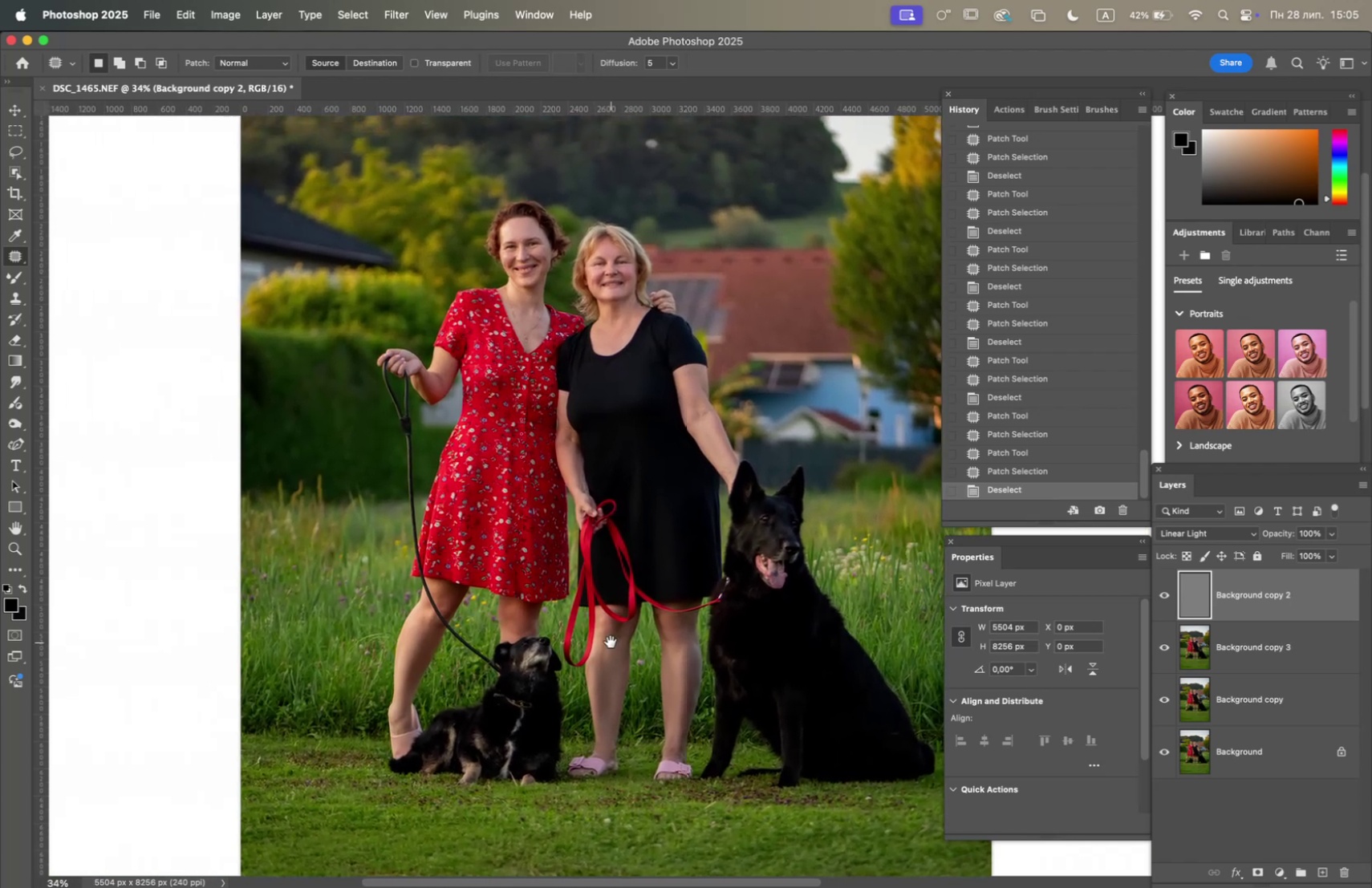 
key(Space)
 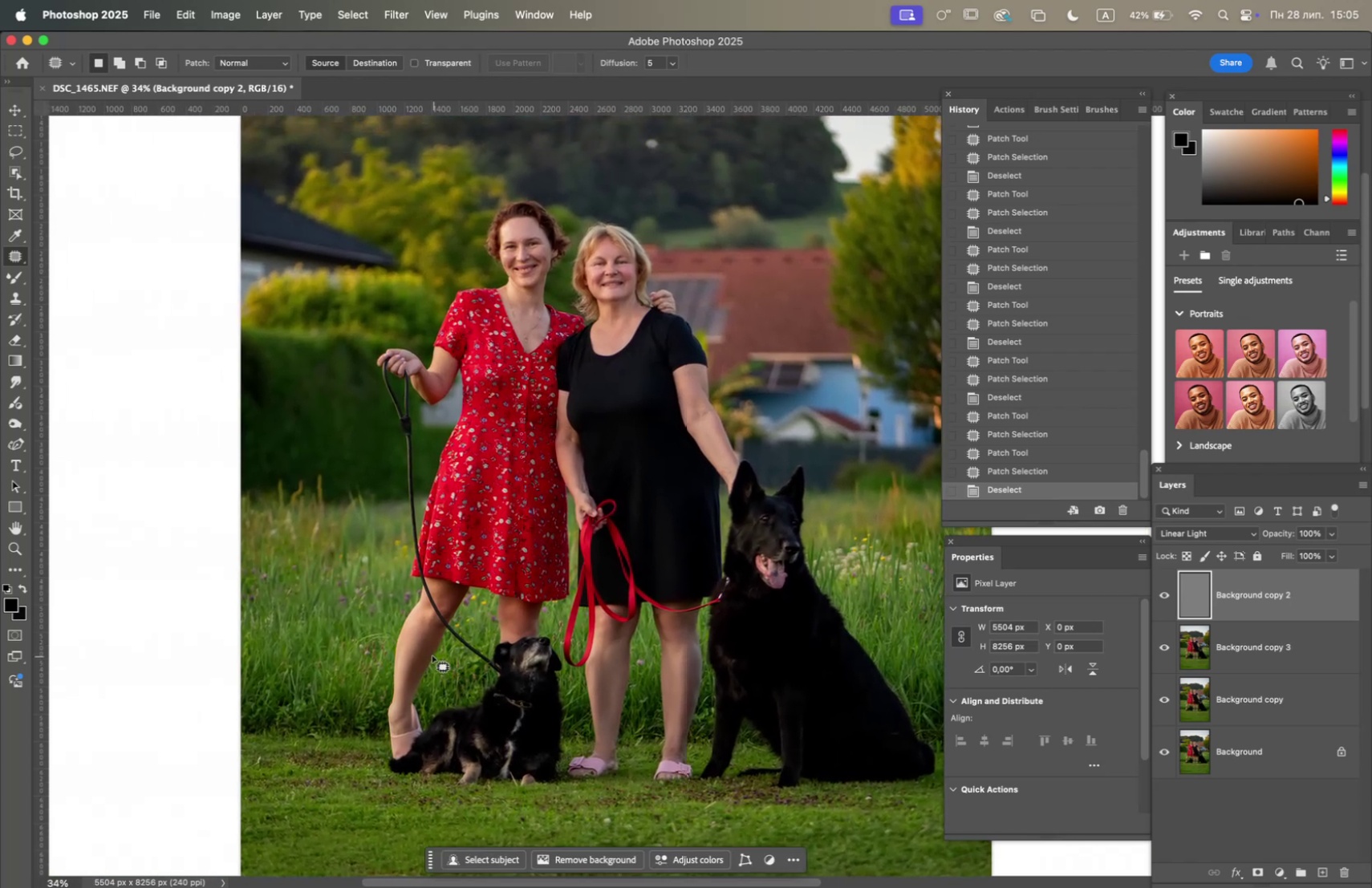 
hold_key(key=OptionLeft, duration=1.38)
scroll: coordinate [391, 669], scroll_direction: up, amount: 6.0
 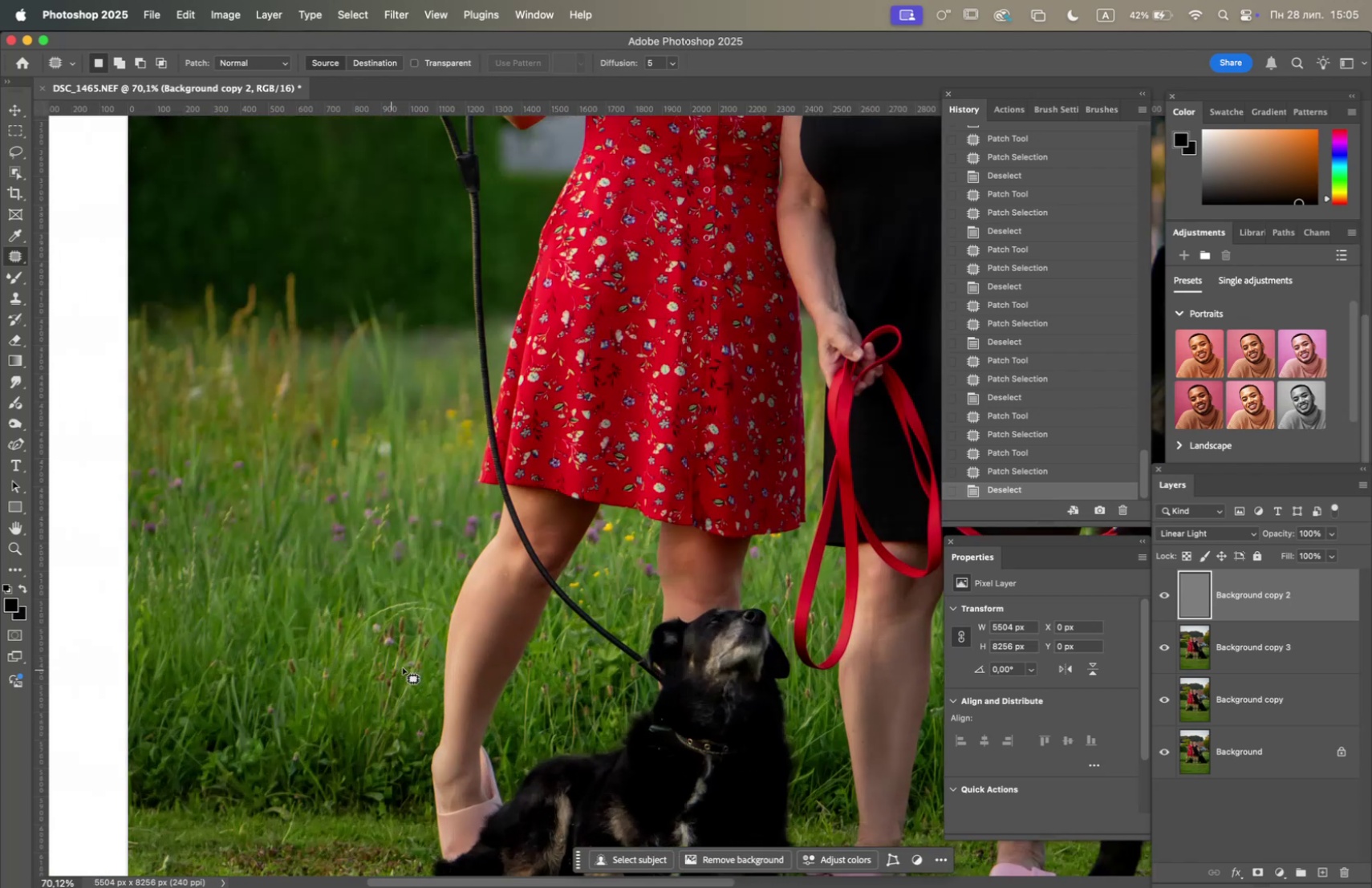 
hold_key(key=Space, duration=1.03)
 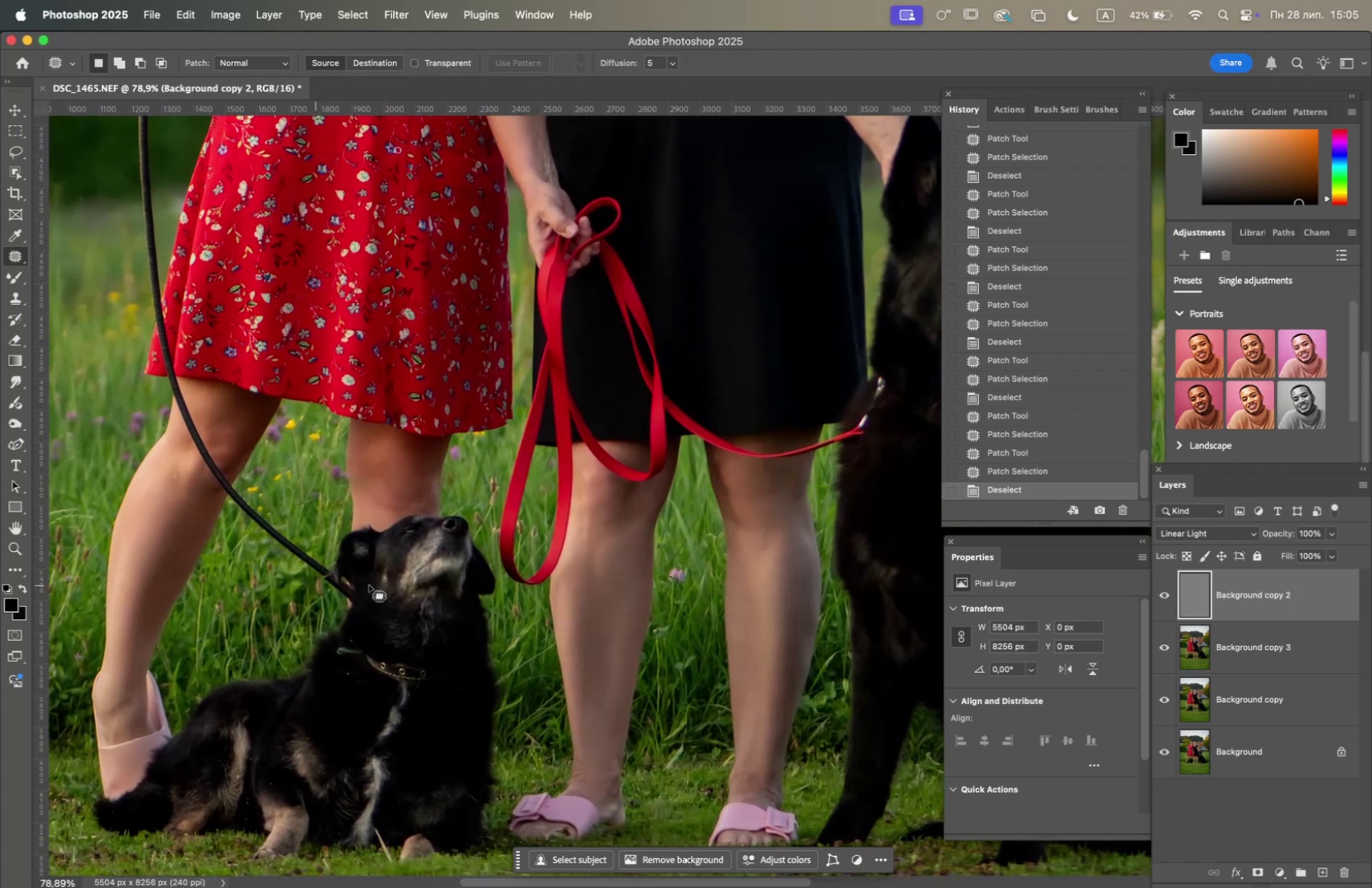 
left_click_drag(start_coordinate=[596, 654], to_coordinate=[252, 569])
 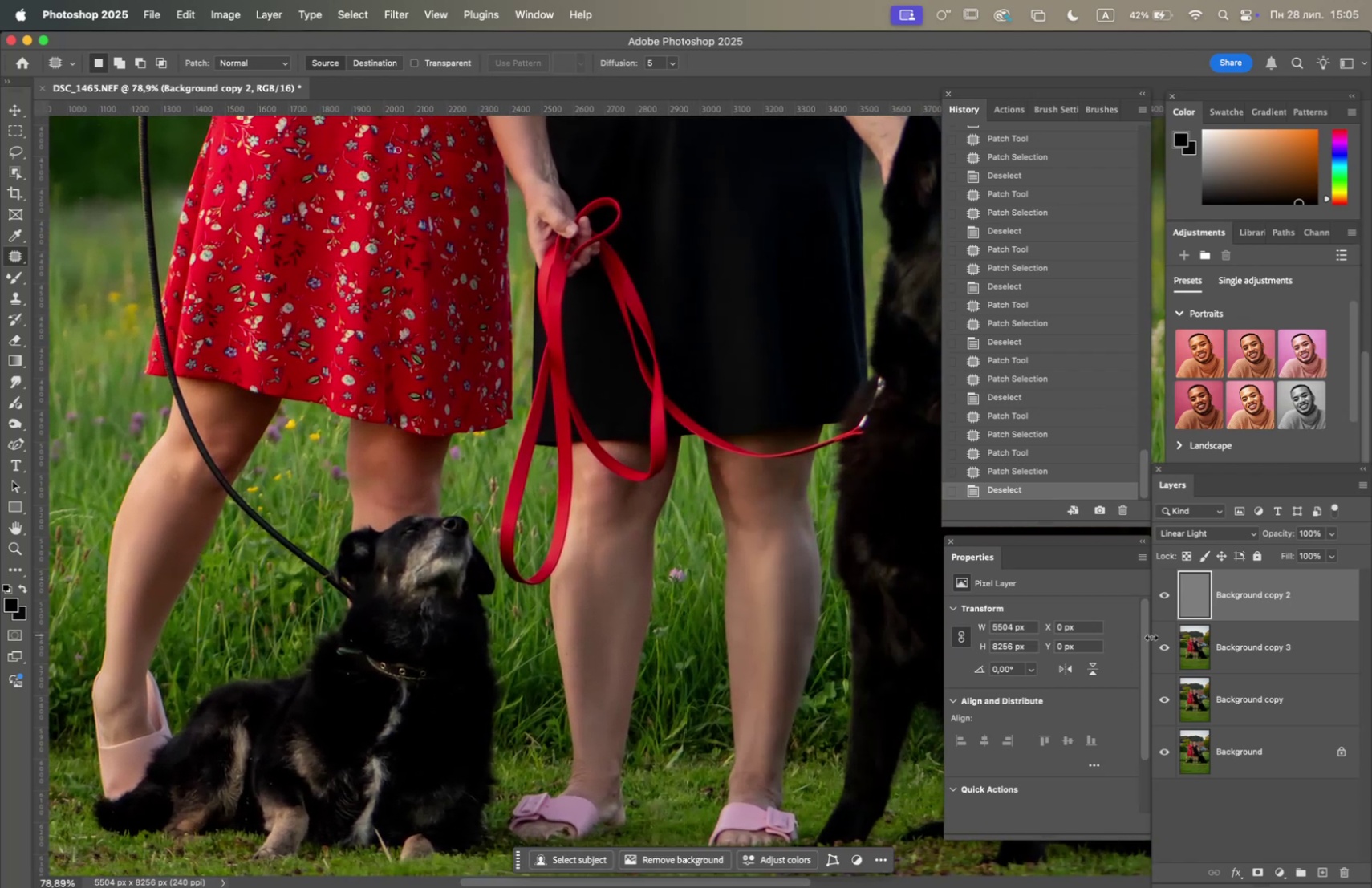 
left_click([1161, 642])
 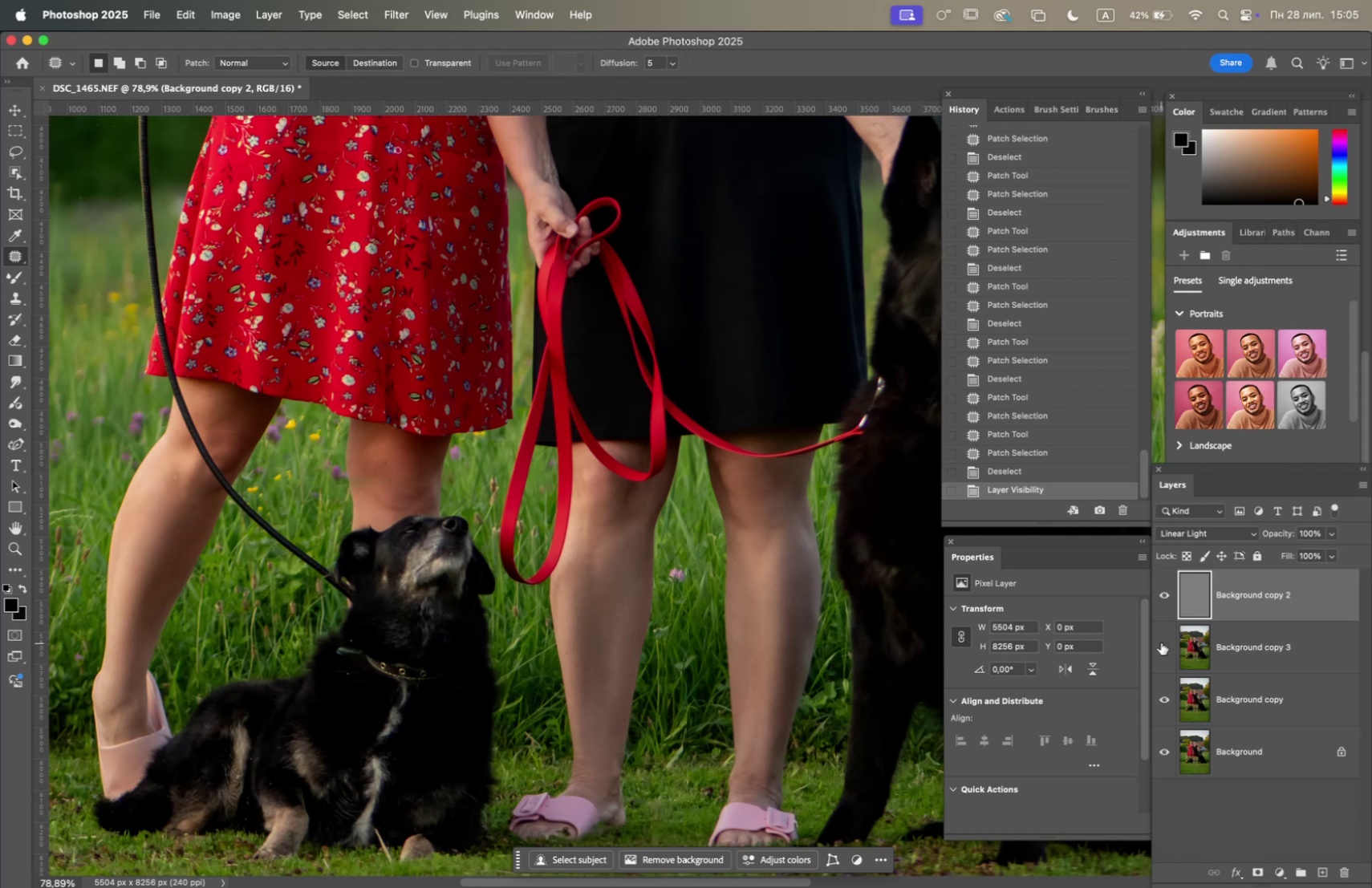 
left_click([1161, 642])
 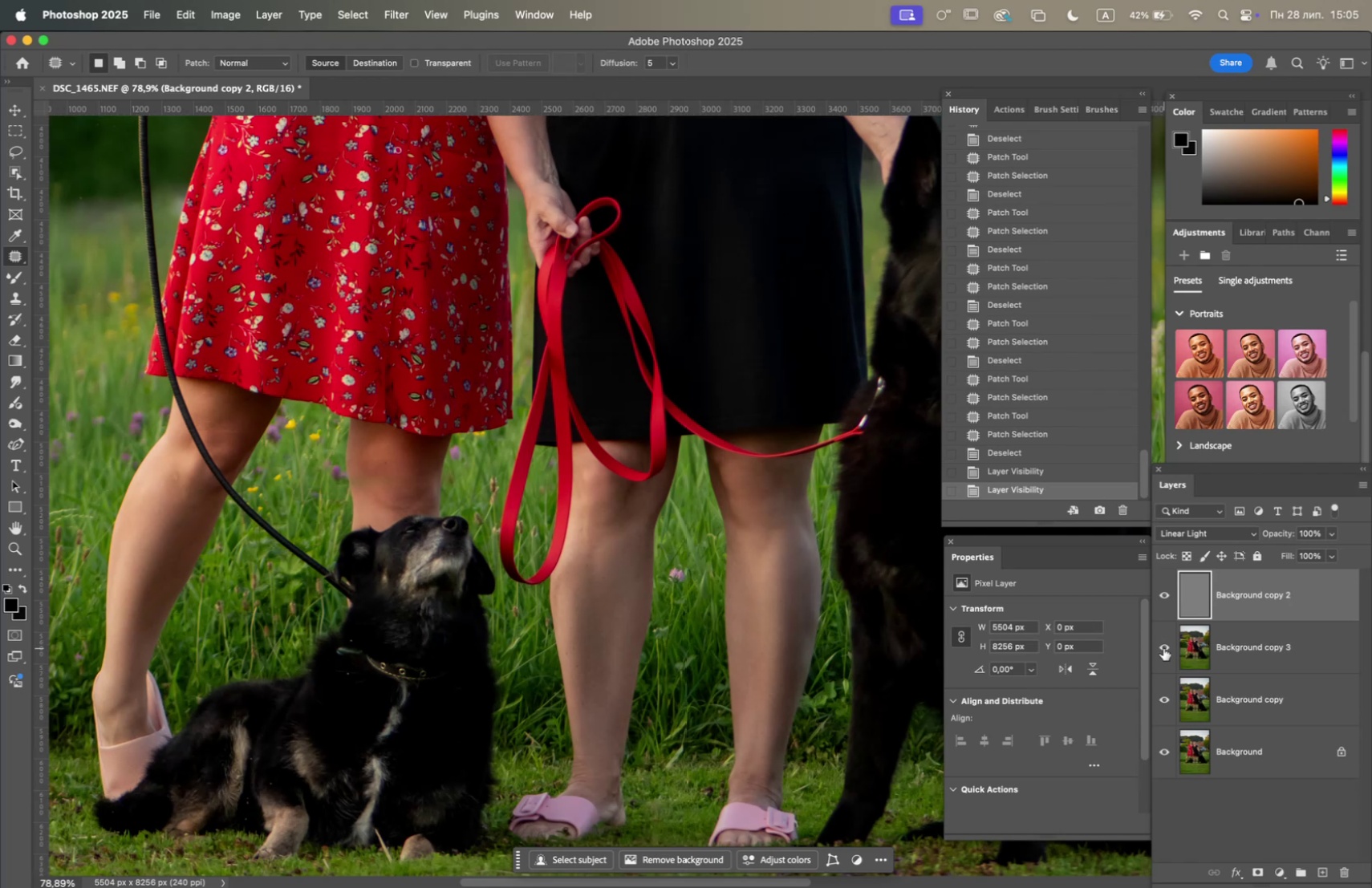 
hold_key(key=OptionLeft, duration=3.68)
scroll: coordinate [559, 562], scroll_direction: down, amount: 10.0
 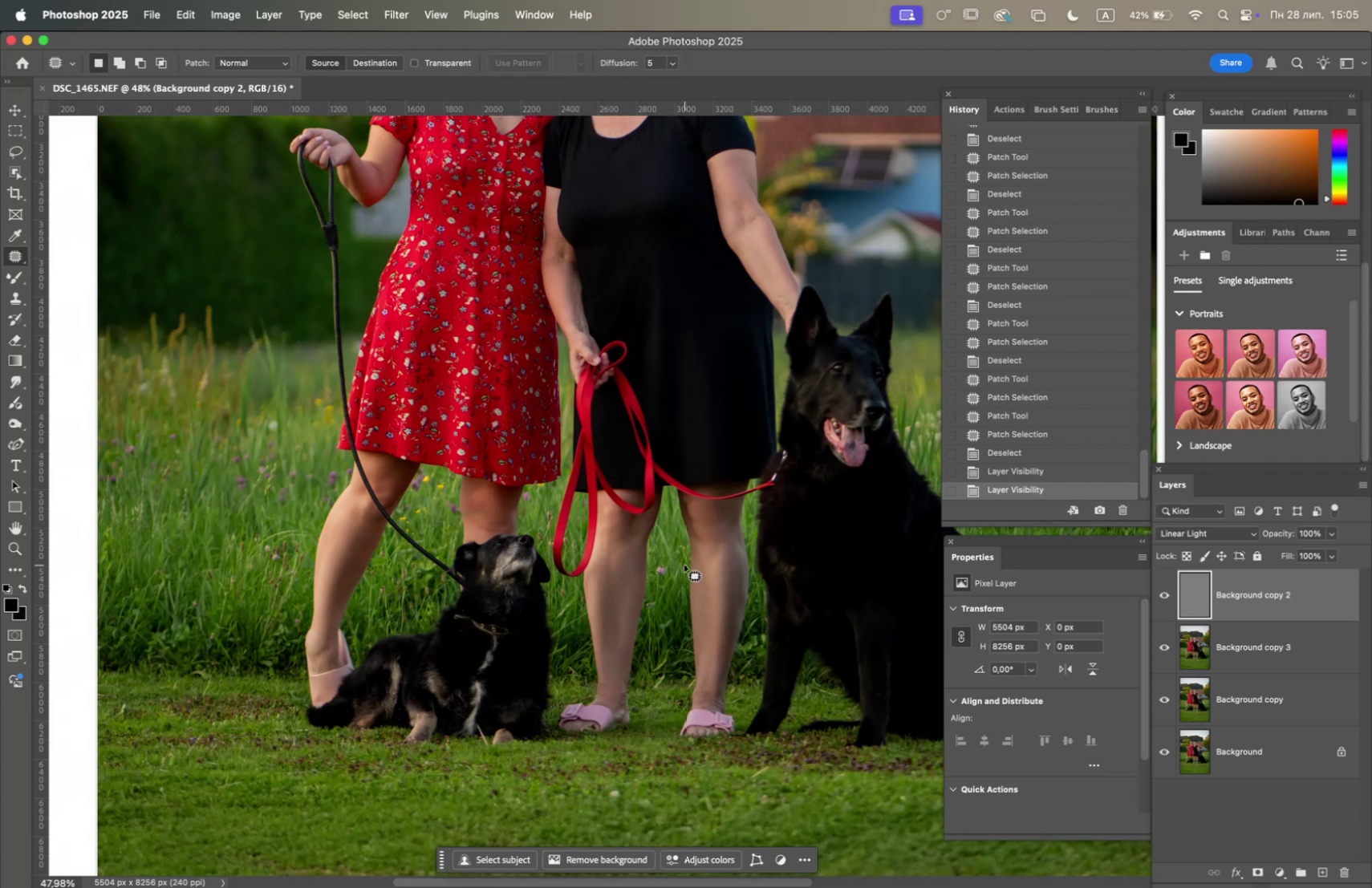 
wait(5.44)
 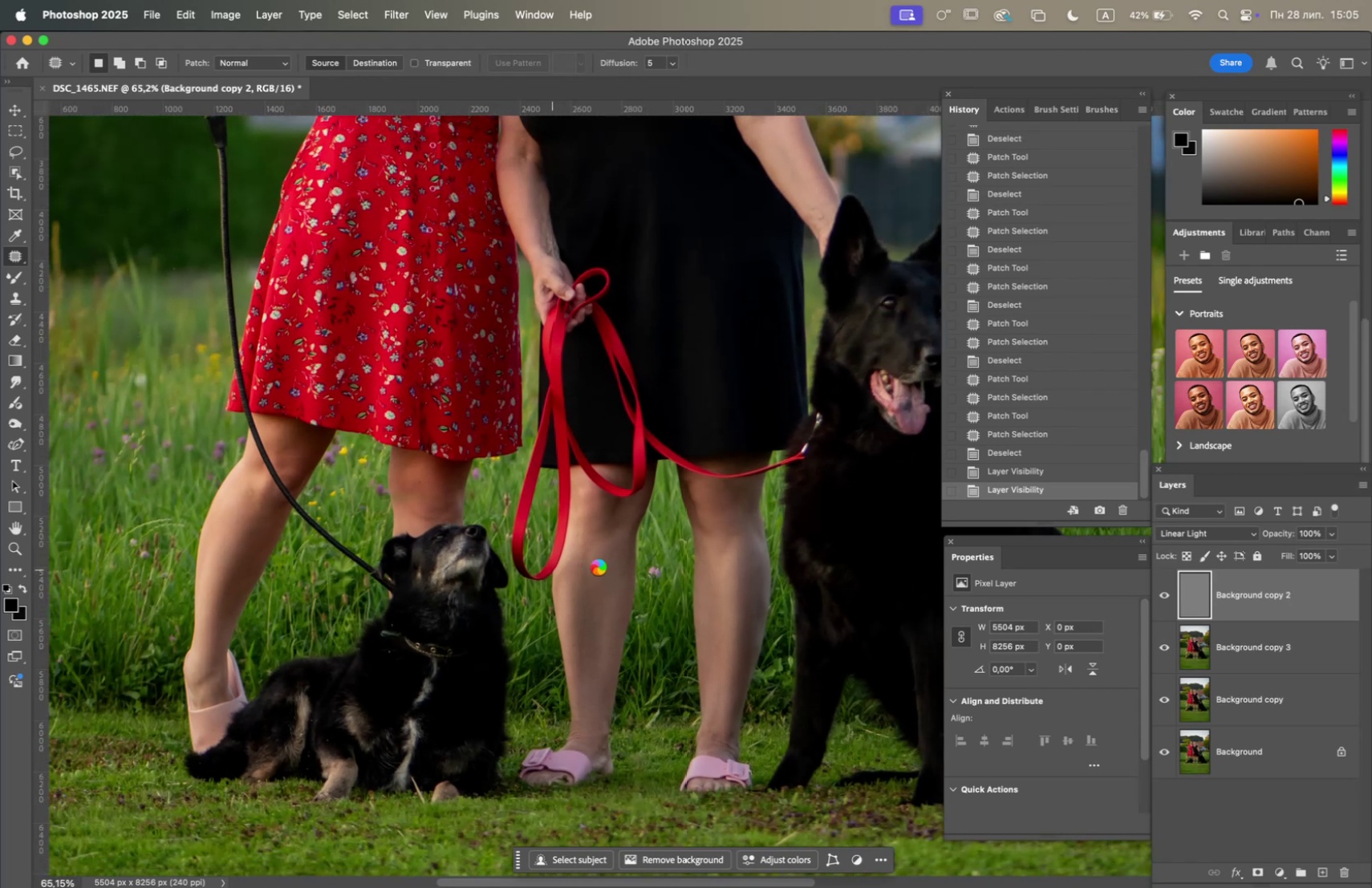 
hold_key(key=Space, duration=1.56)
 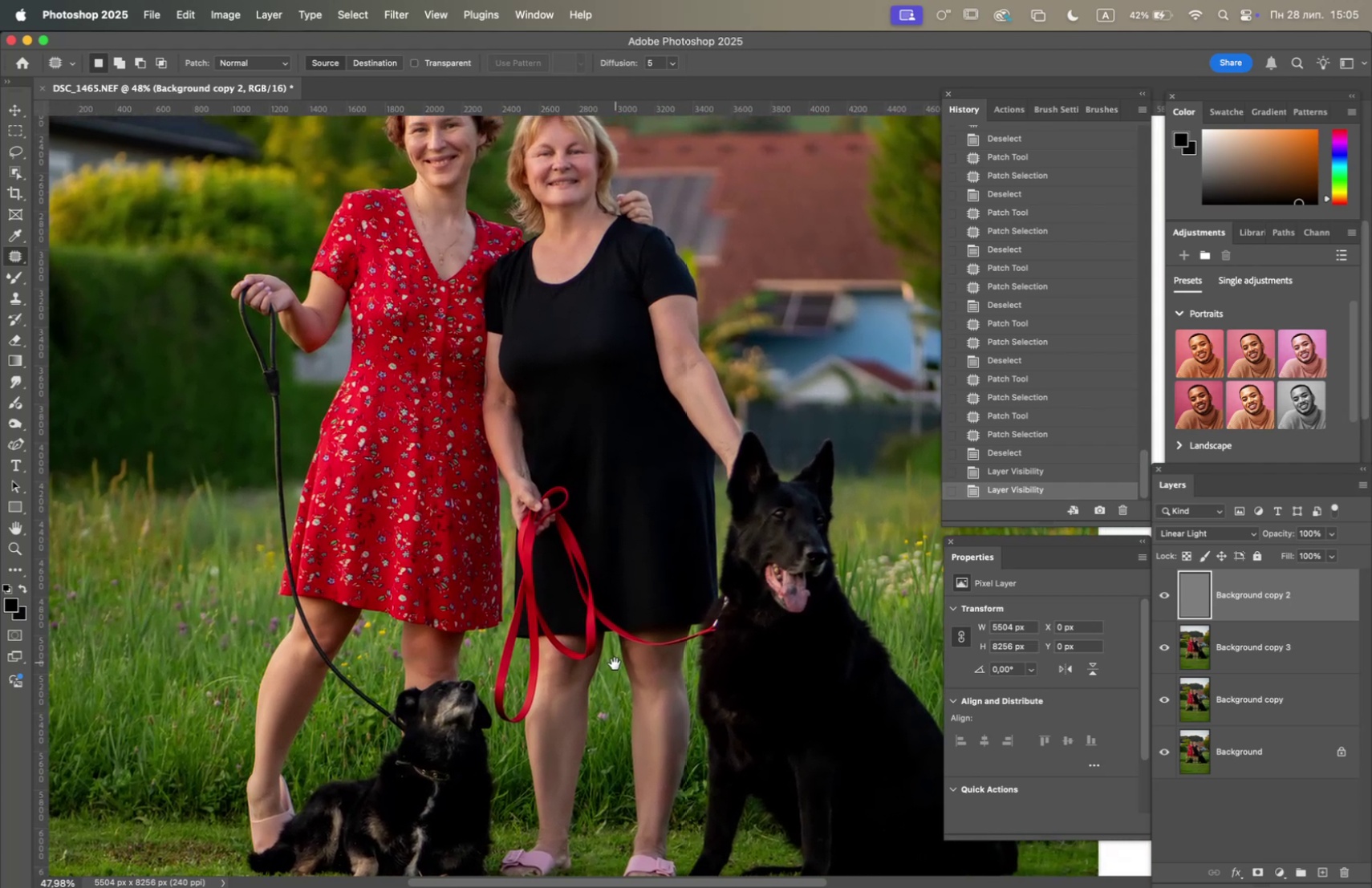 
left_click_drag(start_coordinate=[674, 513], to_coordinate=[614, 664])
 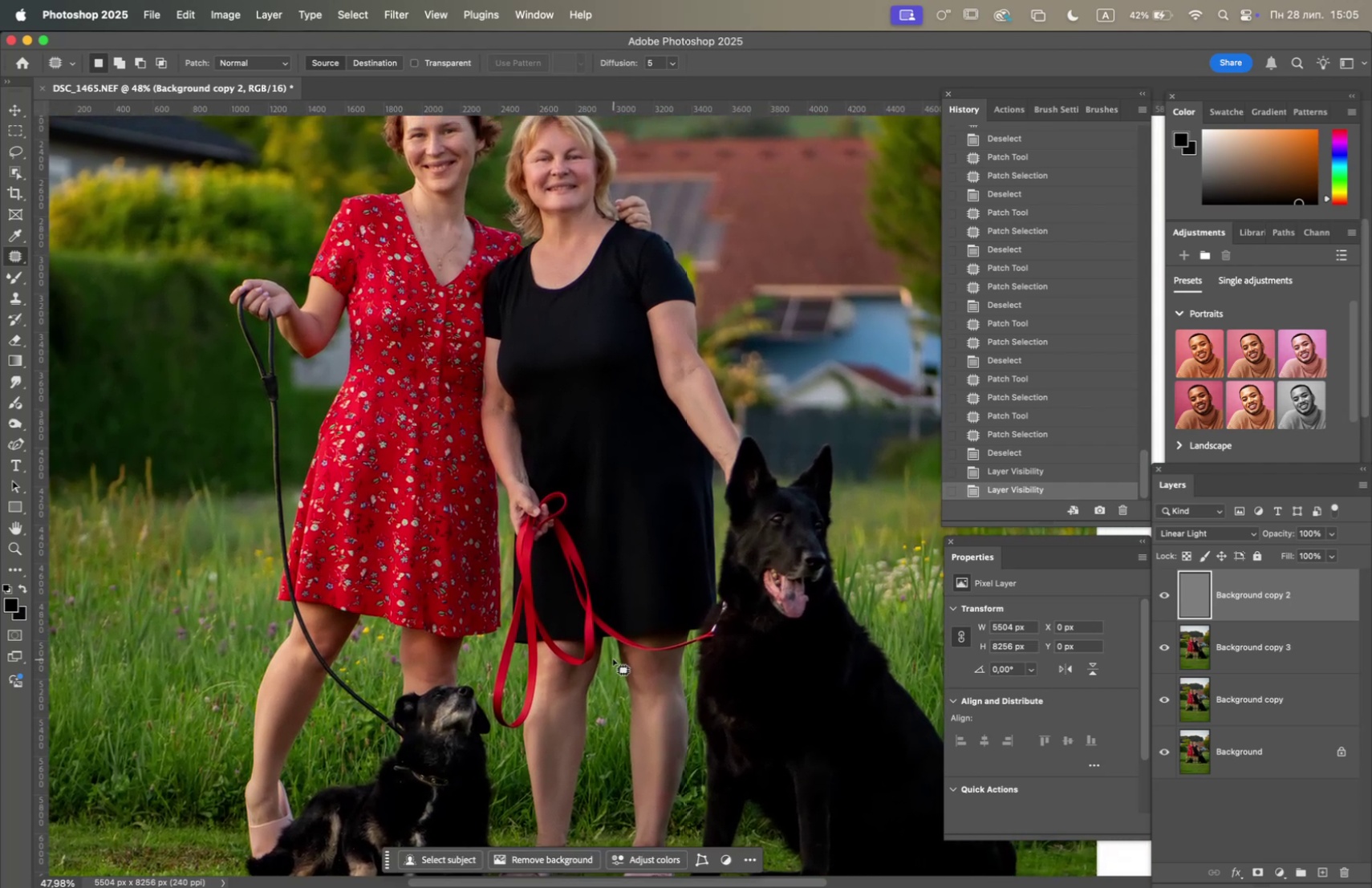 
hold_key(key=Space, duration=0.71)
 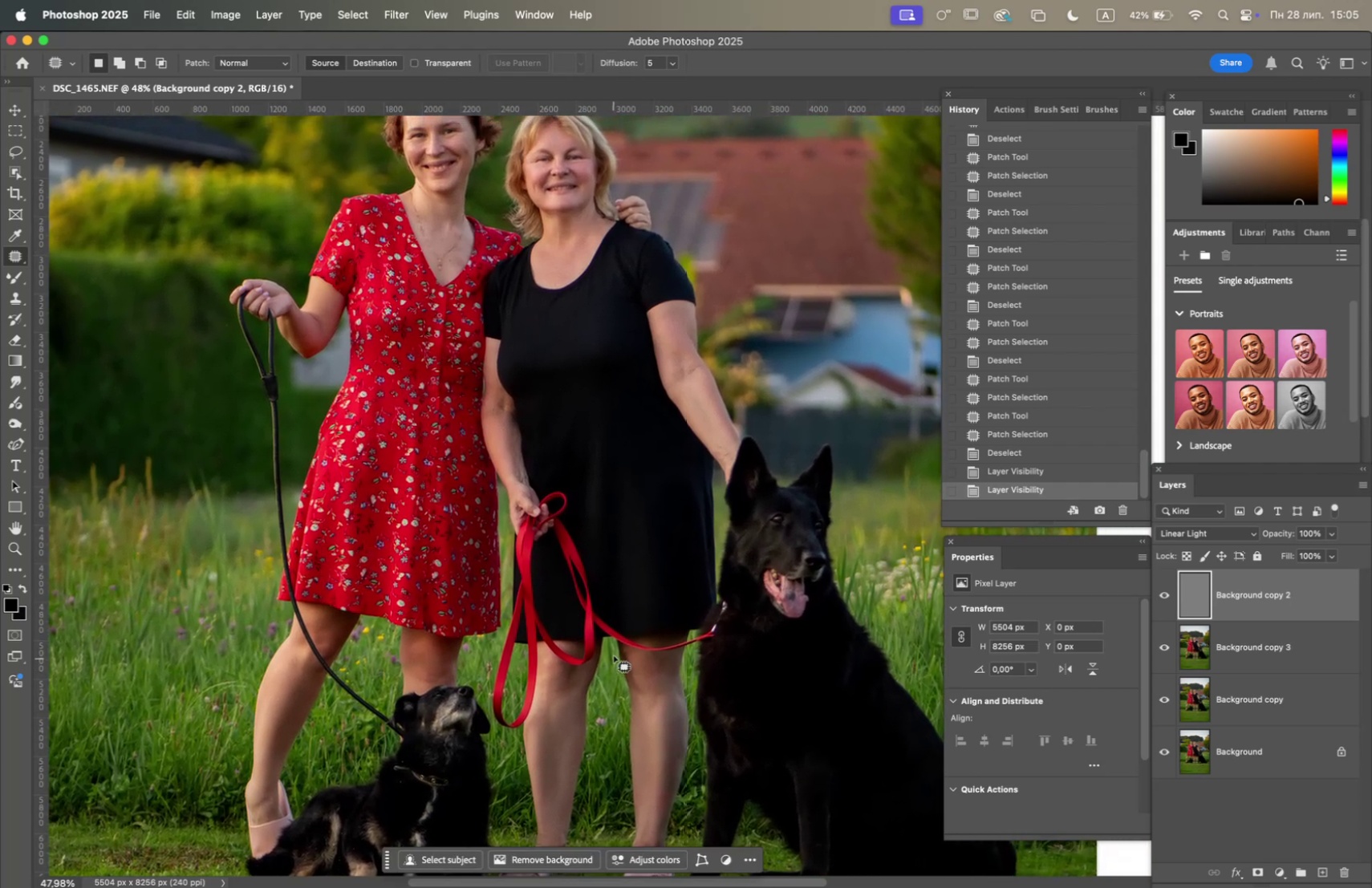 
hold_key(key=OptionLeft, duration=5.18)
scroll: coordinate [616, 647], scroll_direction: down, amount: 12.0
 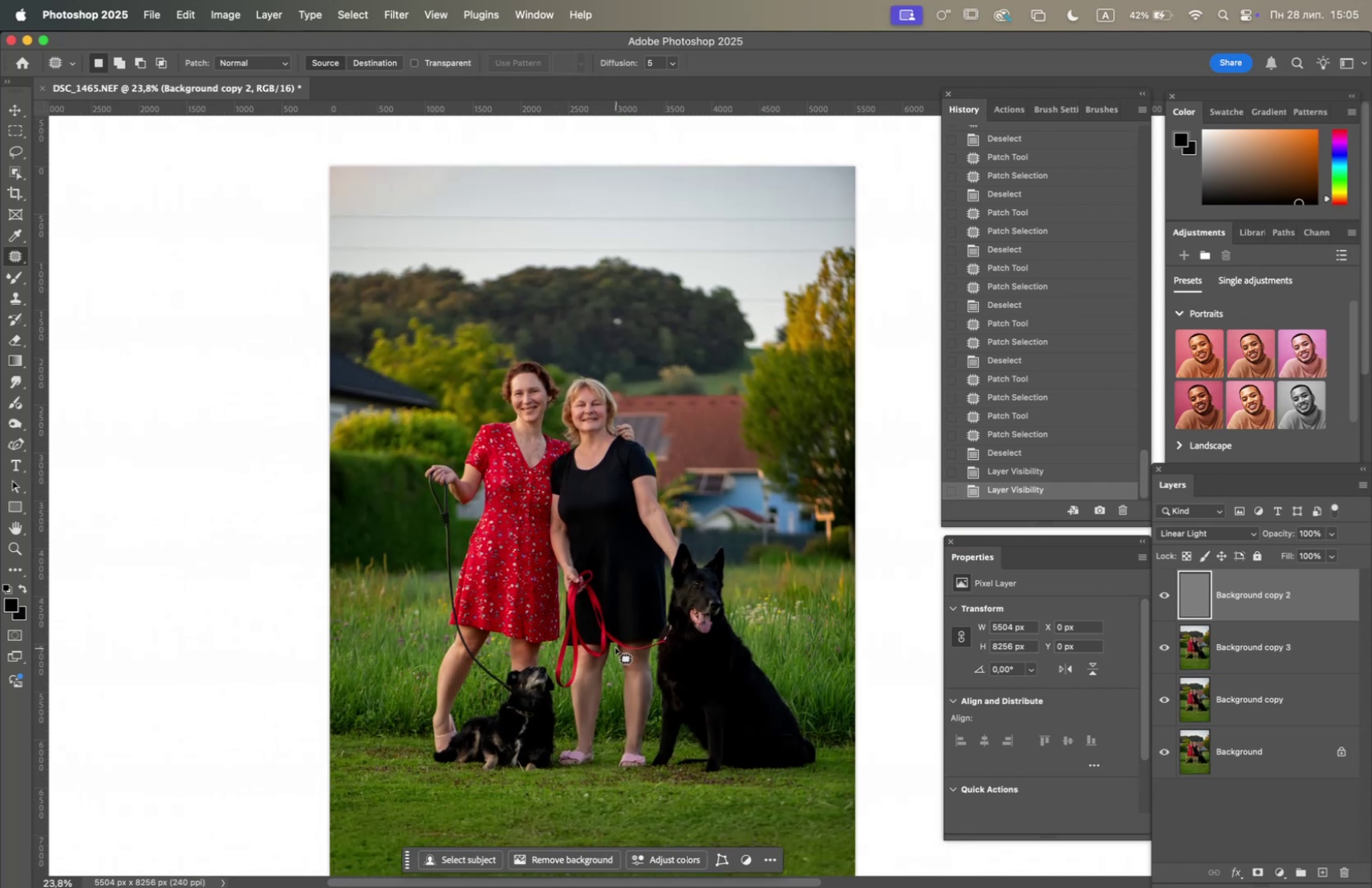 
scroll: coordinate [614, 647], scroll_direction: up, amount: 4.0
 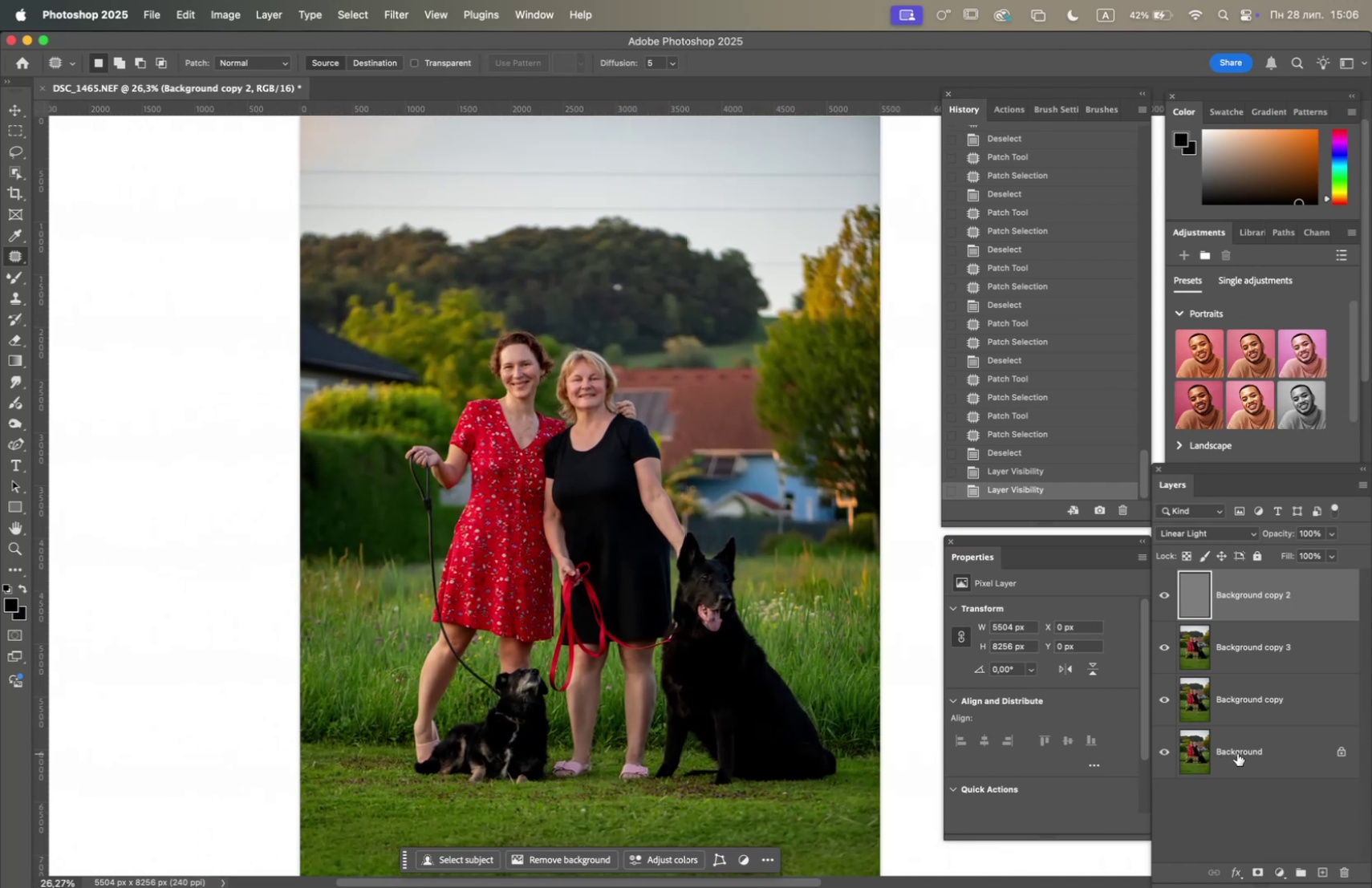 
right_click([1235, 653])
 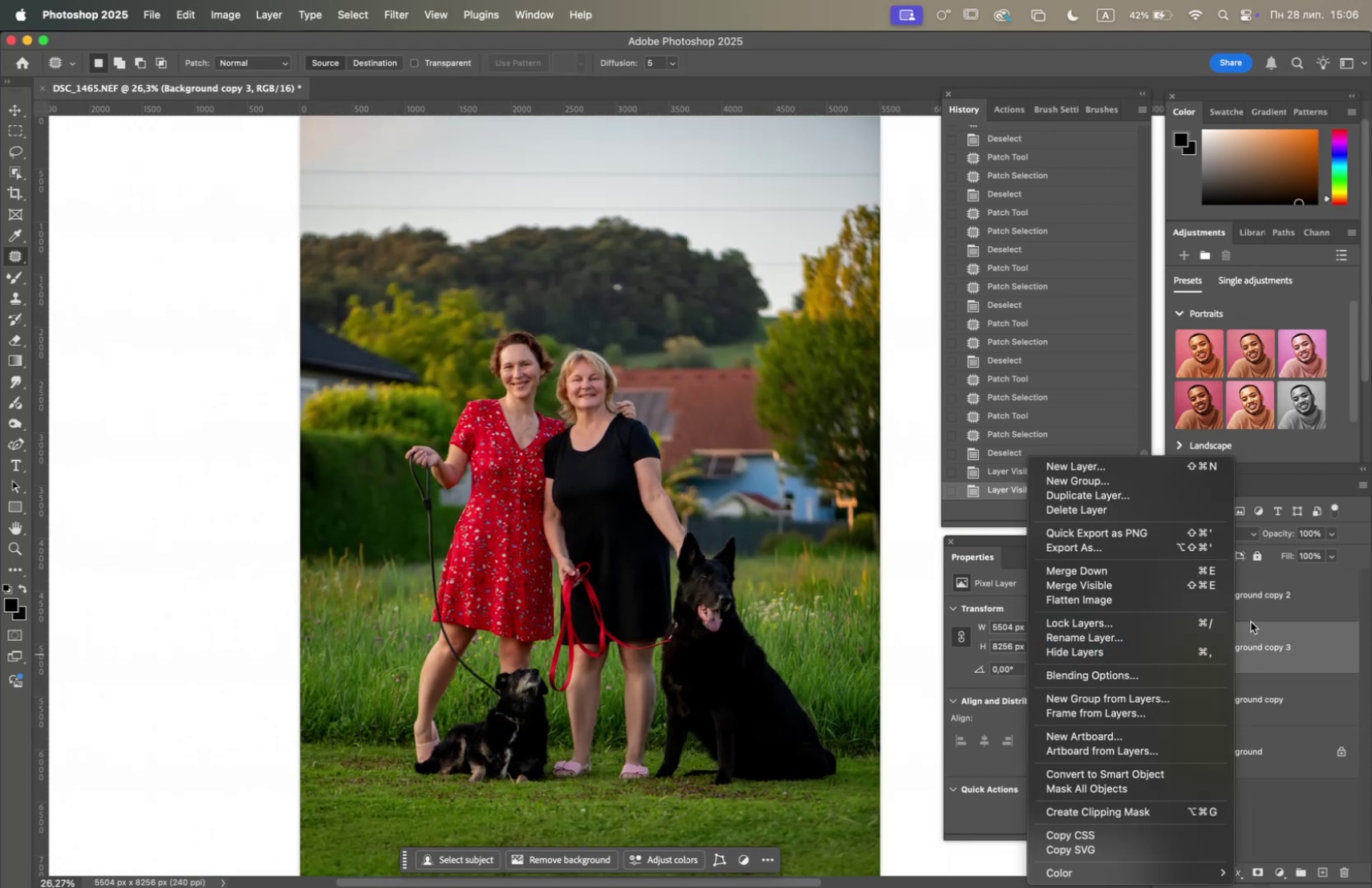 
wait(5.57)
 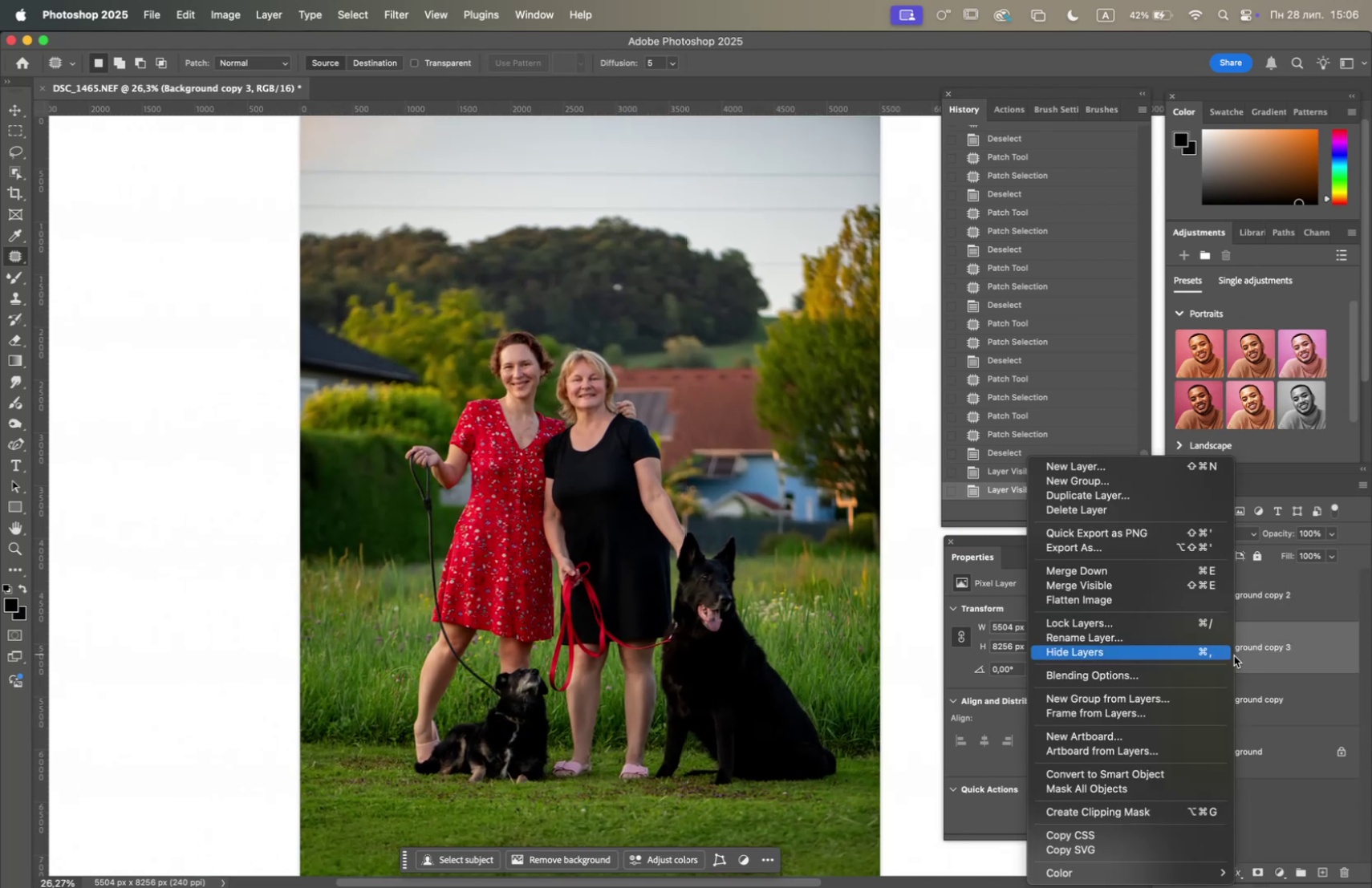 
left_click([1271, 301])
 